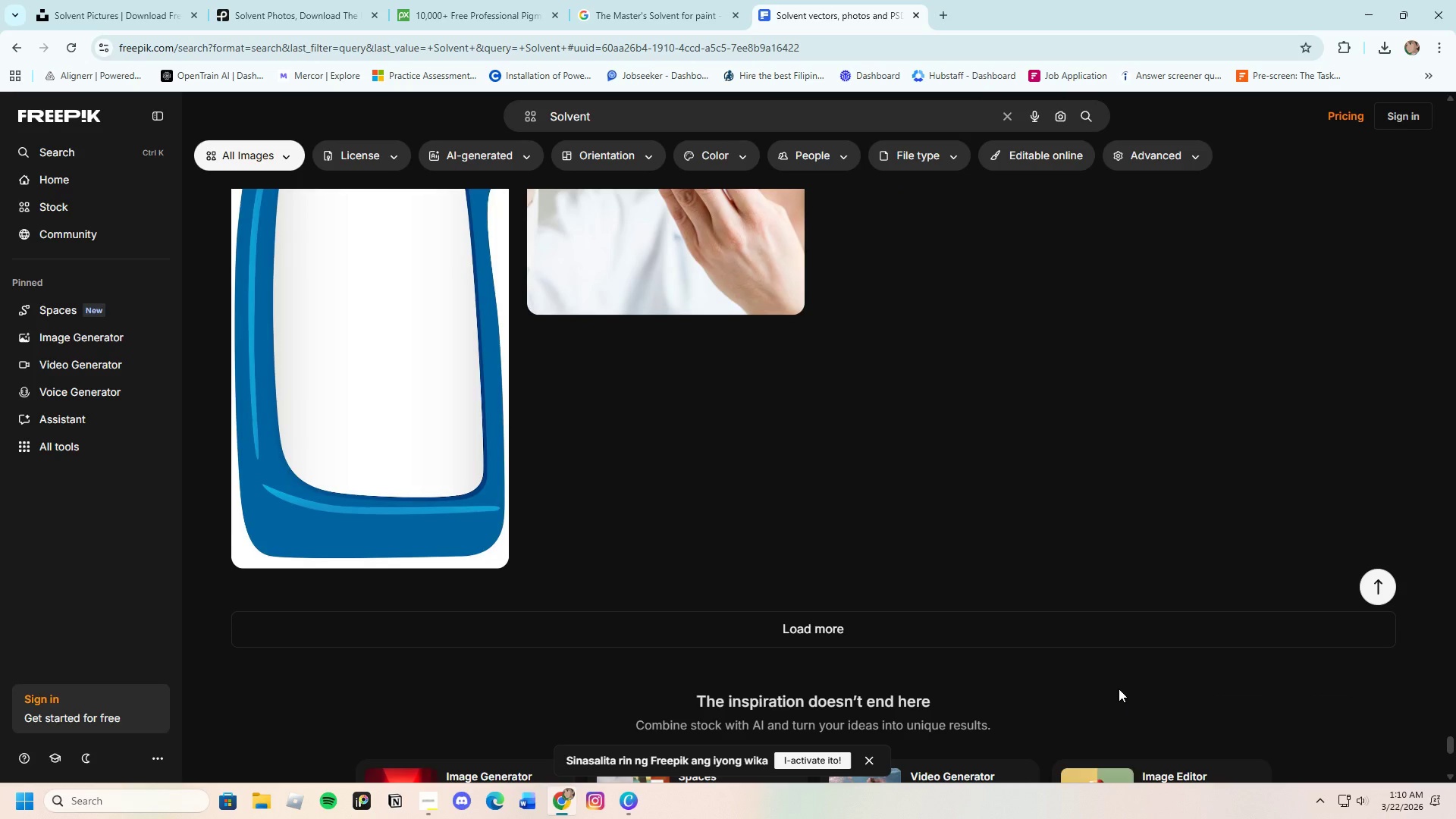 
scroll: coordinate [1119, 689], scroll_direction: up, amount: 4.0
 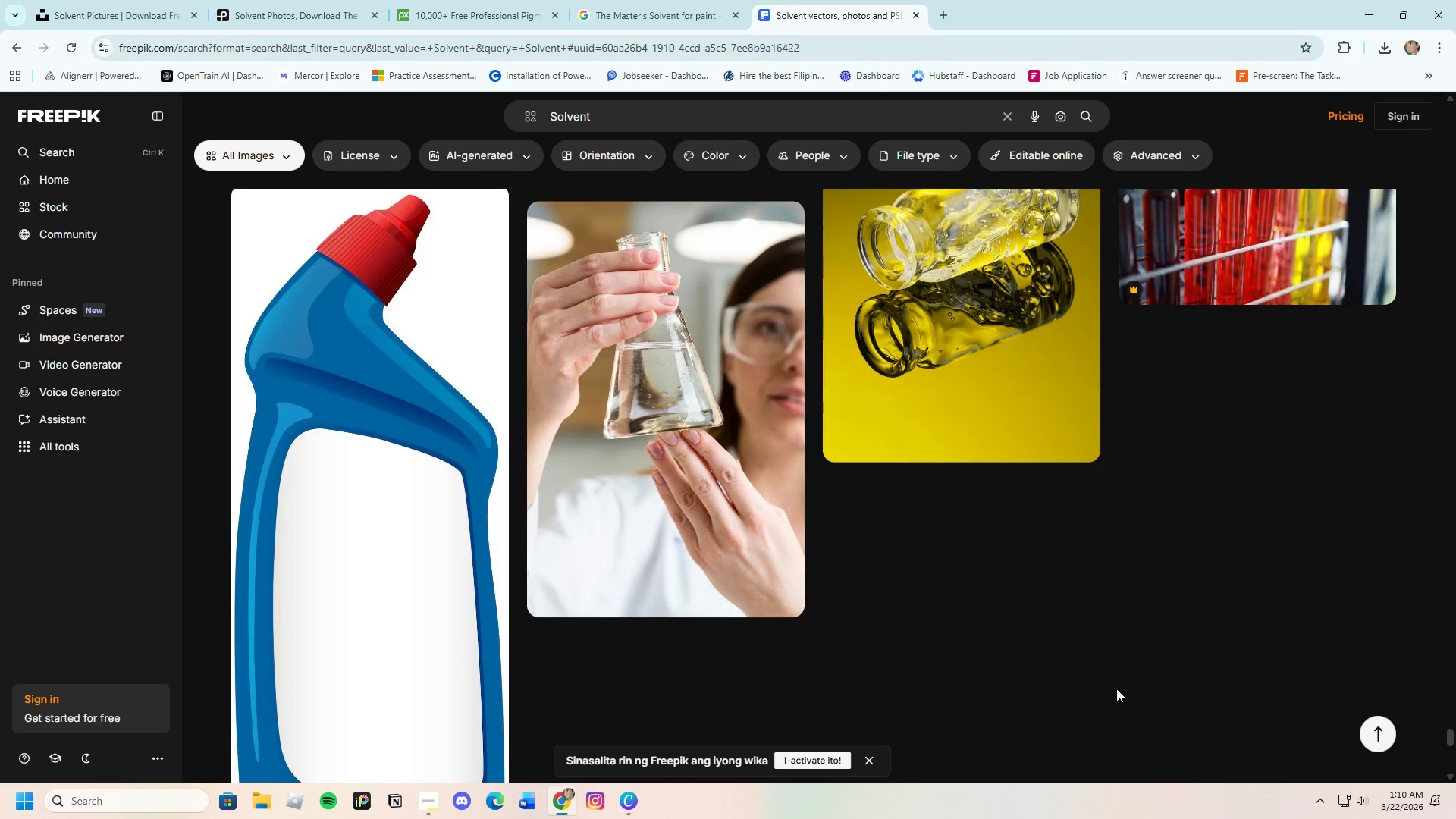 
left_click([843, 645])
 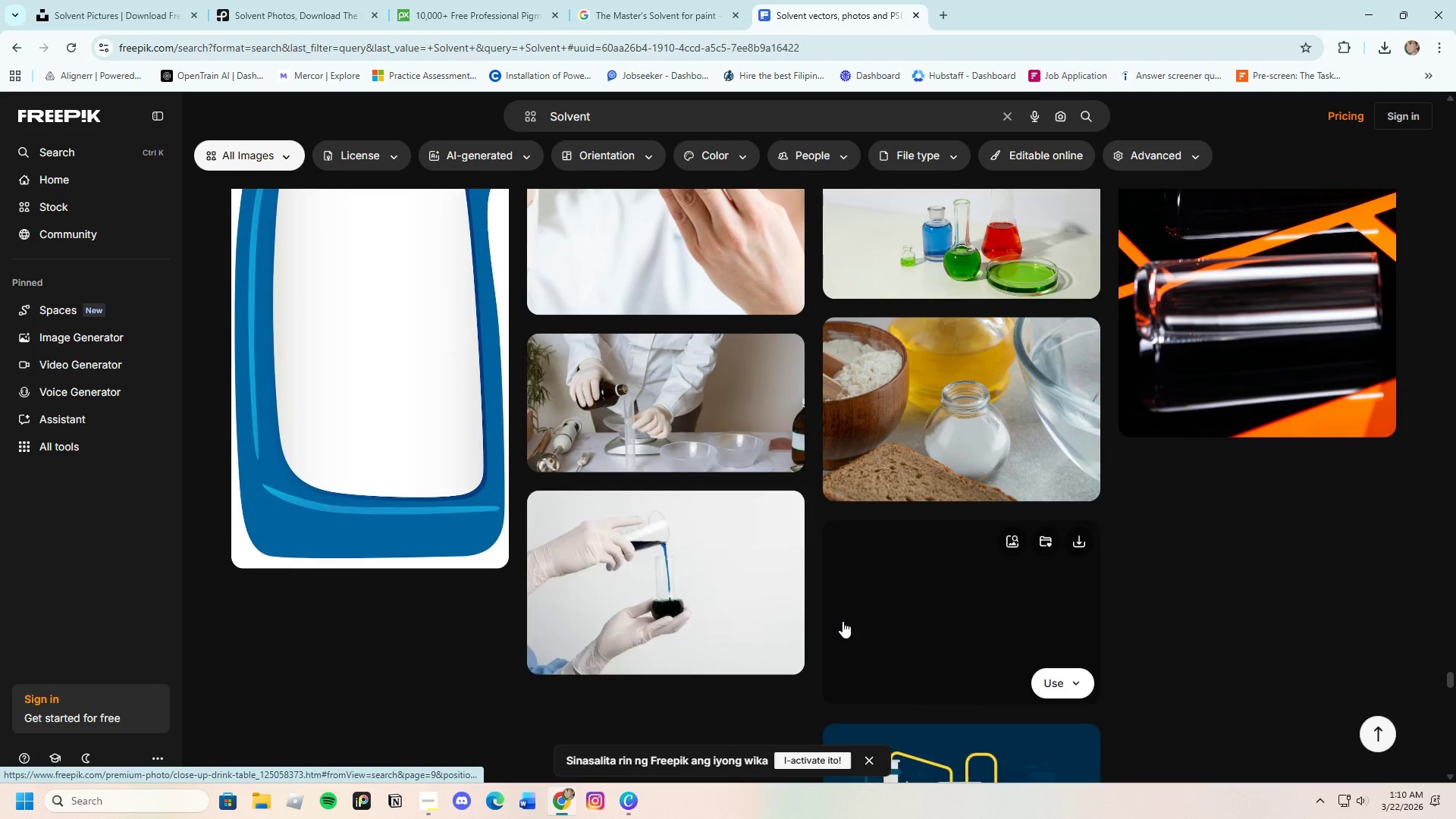 
scroll: coordinate [832, 613], scroll_direction: down, amount: 17.0
 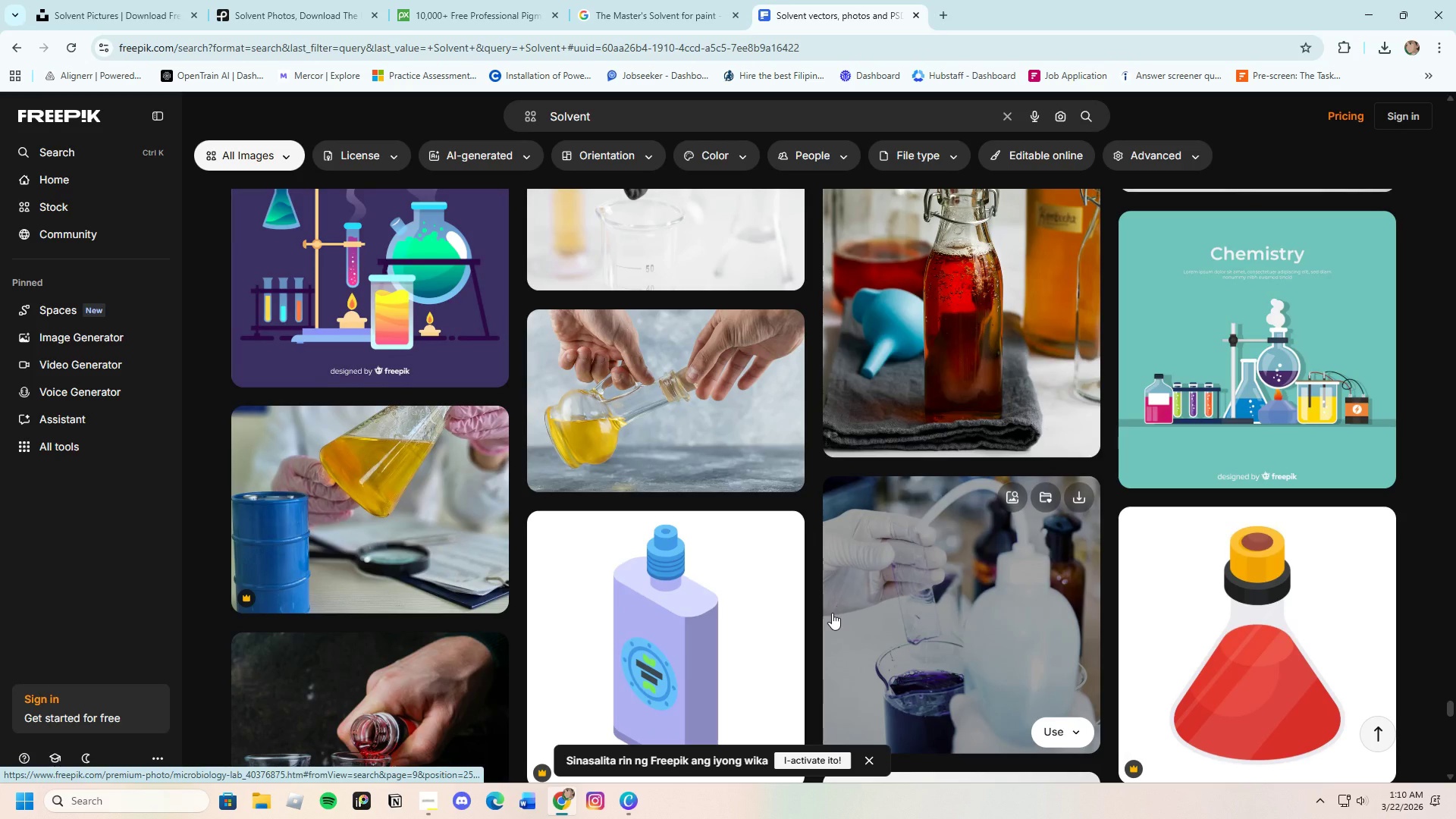 
scroll: coordinate [855, 696], scroll_direction: down, amount: 20.0
 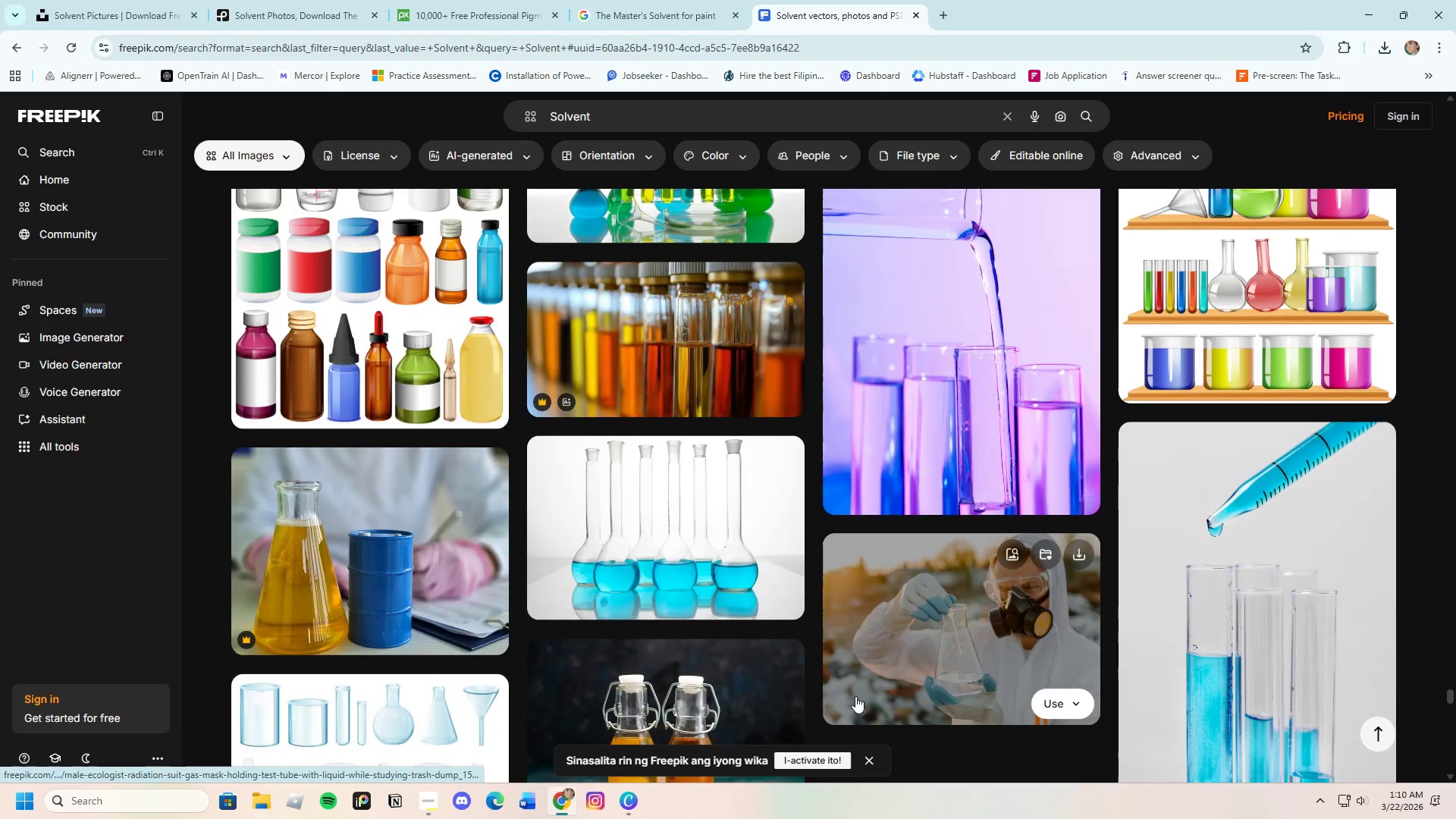 
scroll: coordinate [855, 696], scroll_direction: up, amount: 8.0
 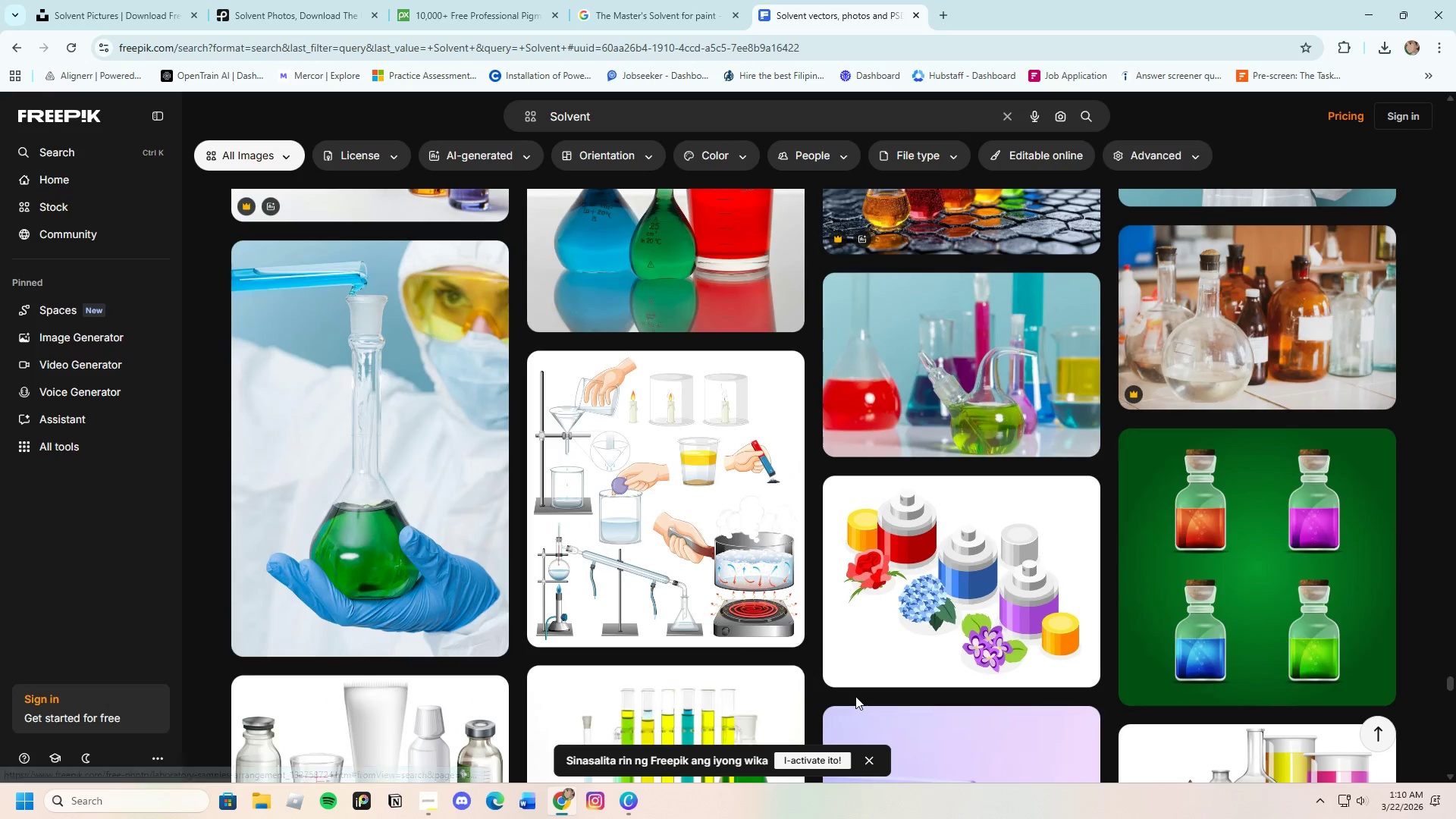 
scroll: coordinate [849, 695], scroll_direction: down, amount: 22.0
 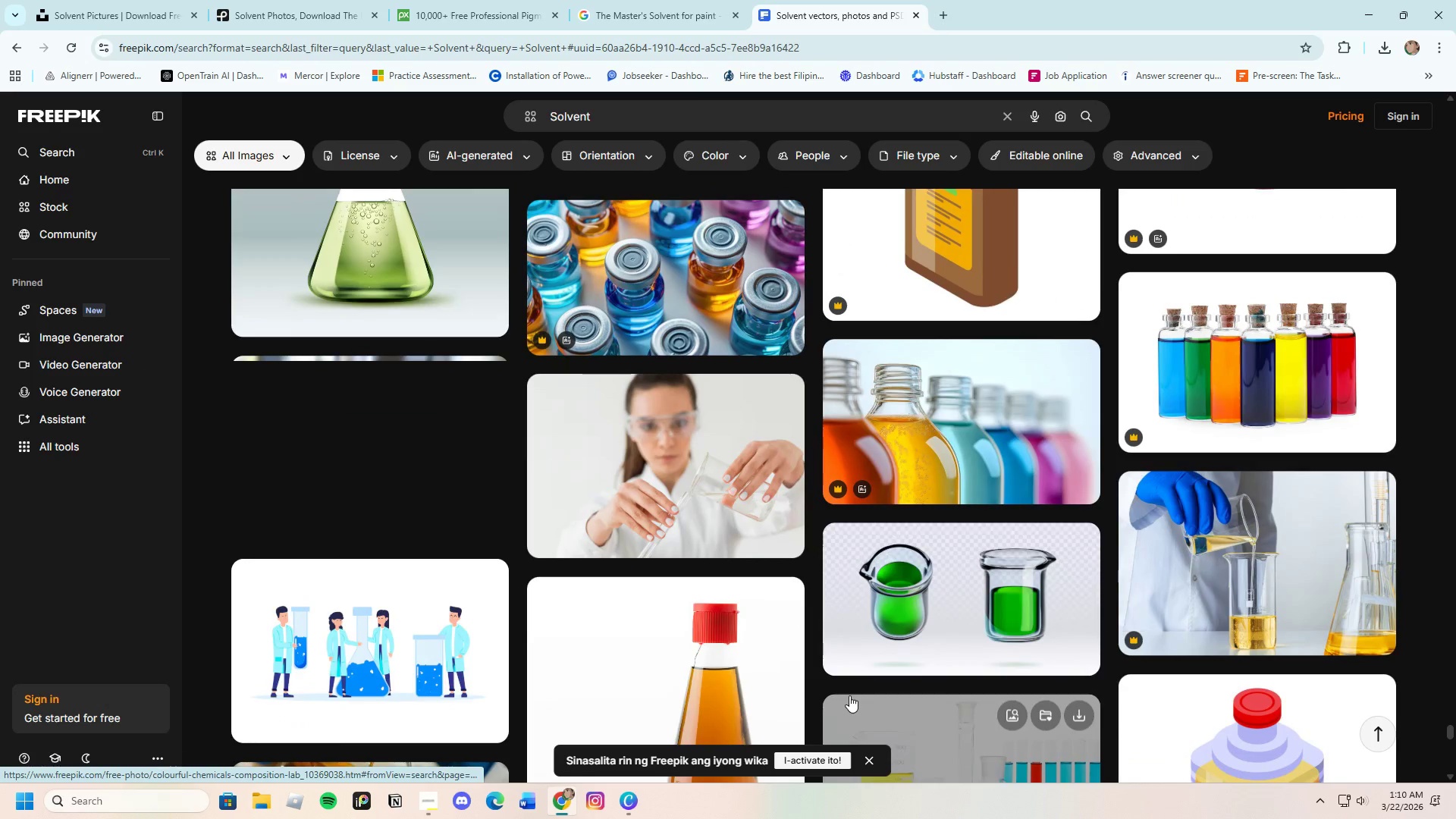 
scroll: coordinate [576, 623], scroll_direction: down, amount: 18.0
 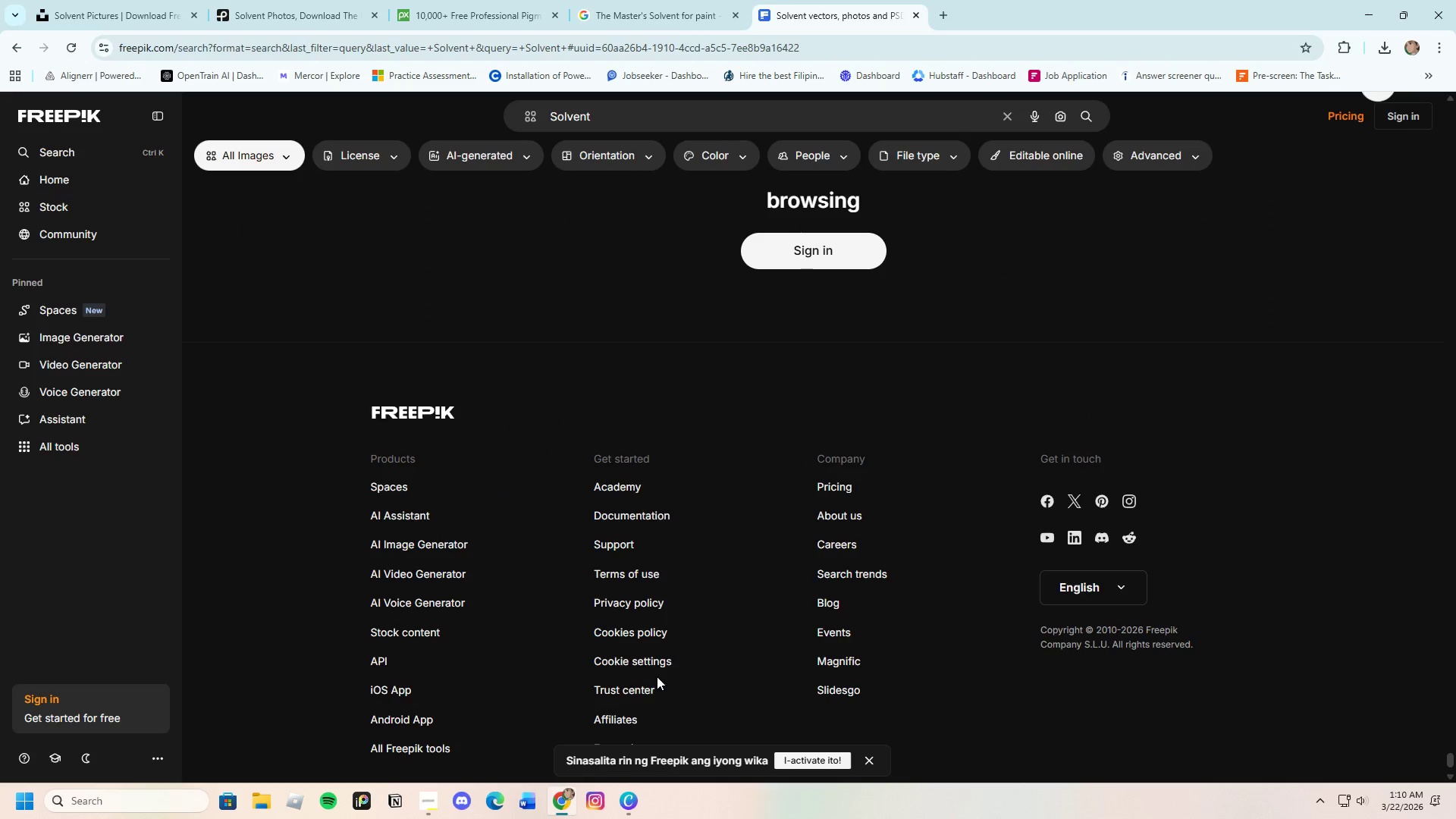 
left_click([626, 792])
 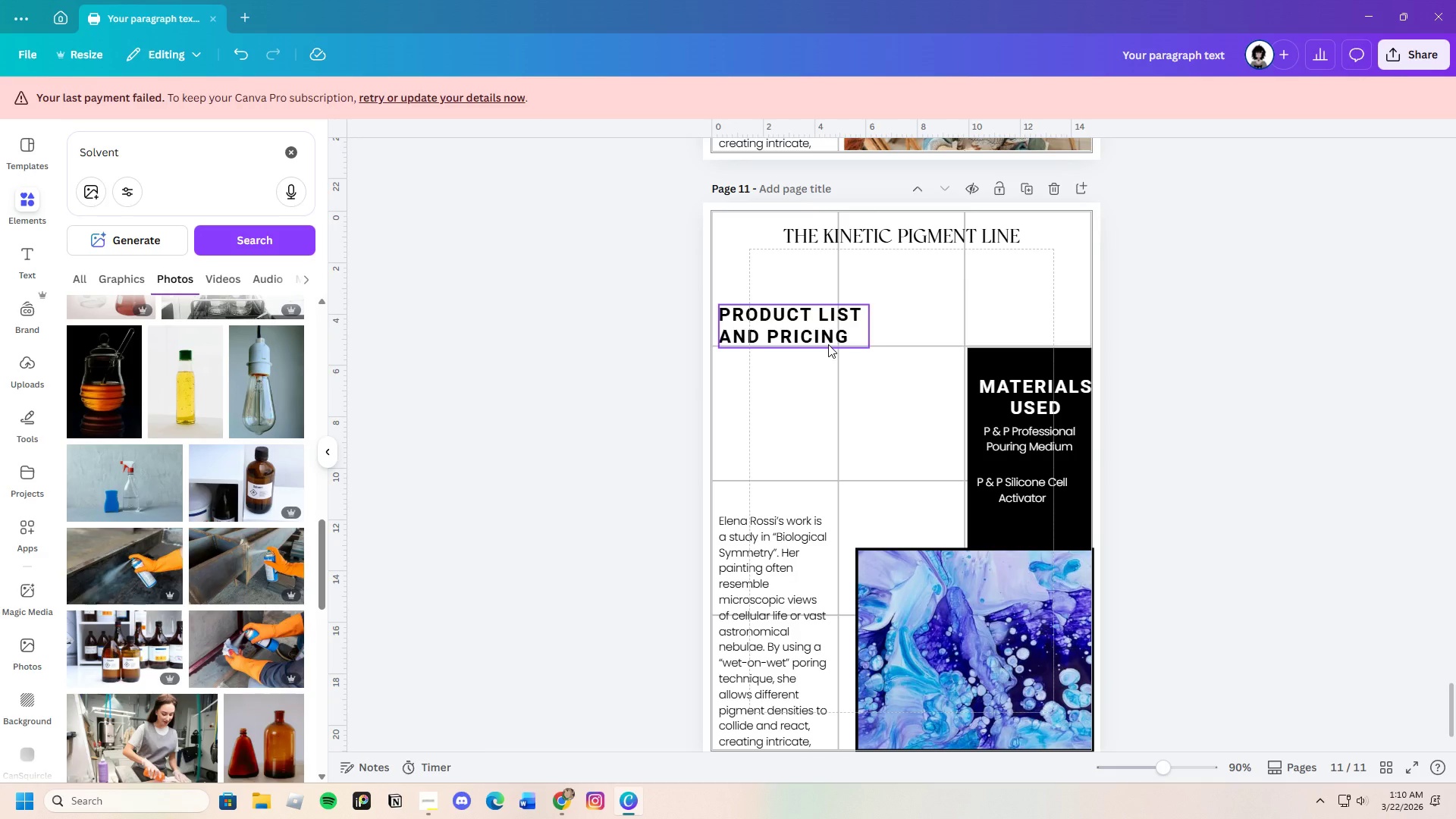 
wait(8.55)
 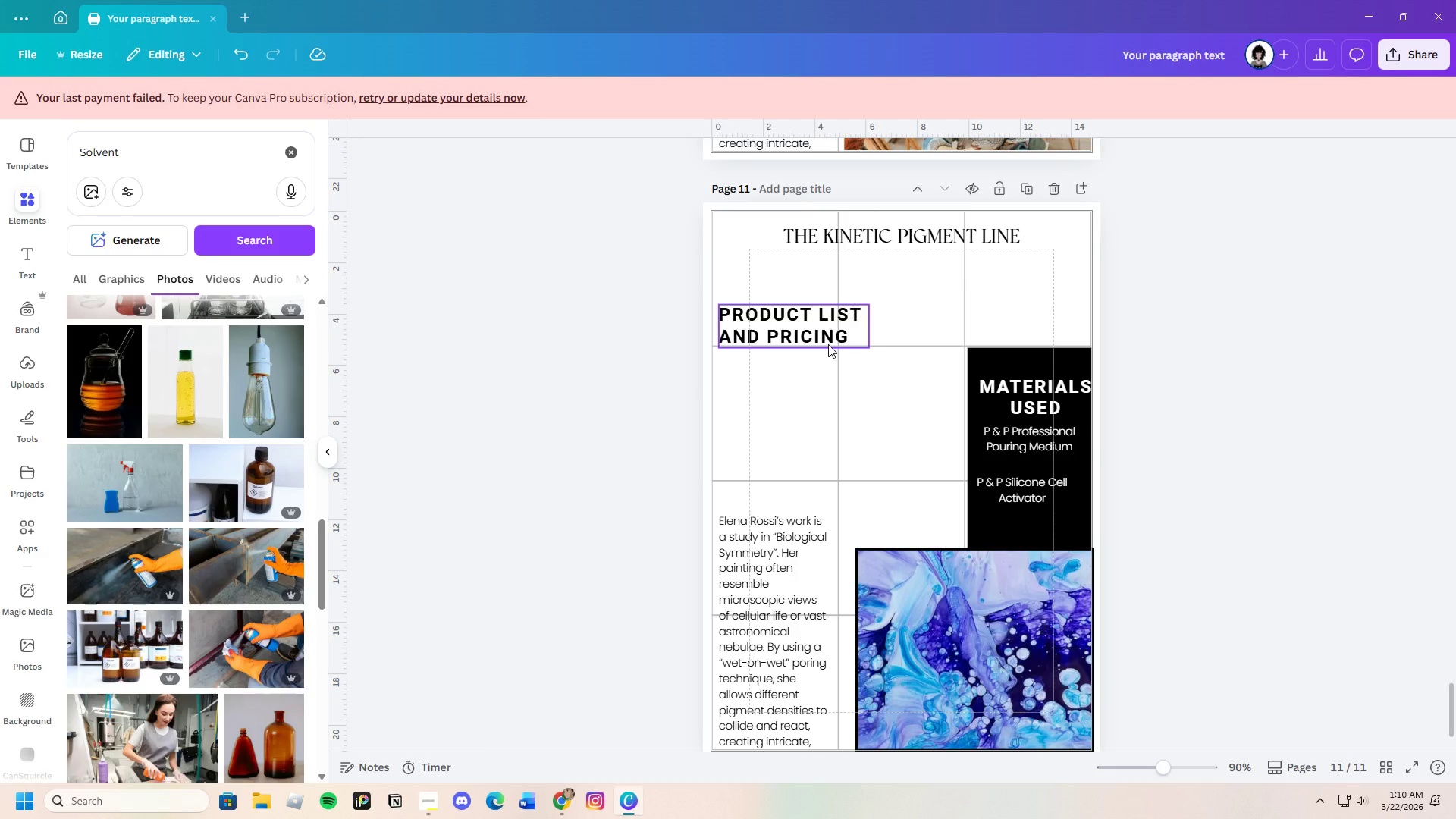 
double_click([1018, 234])
 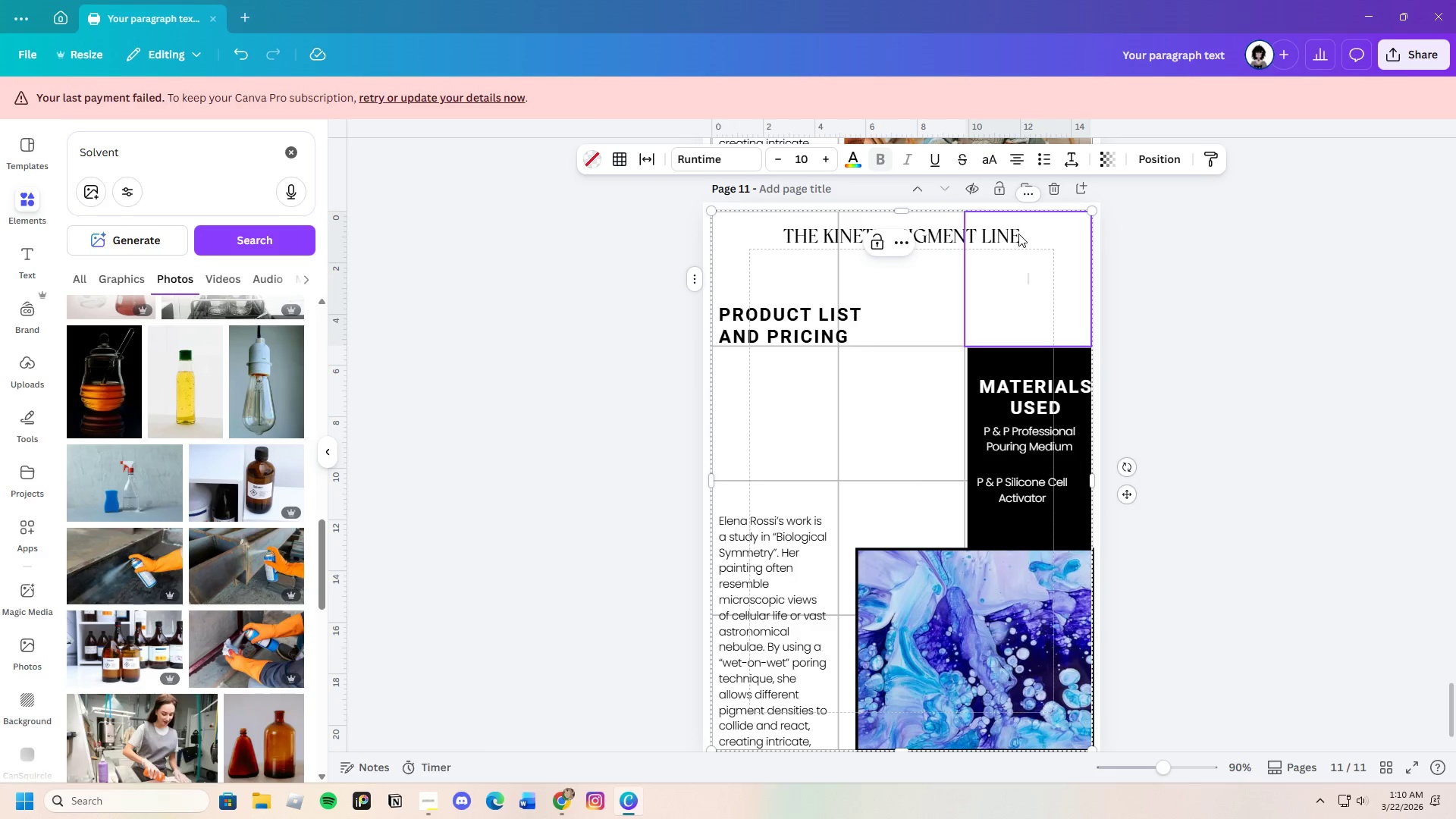 
triple_click([1018, 234])
 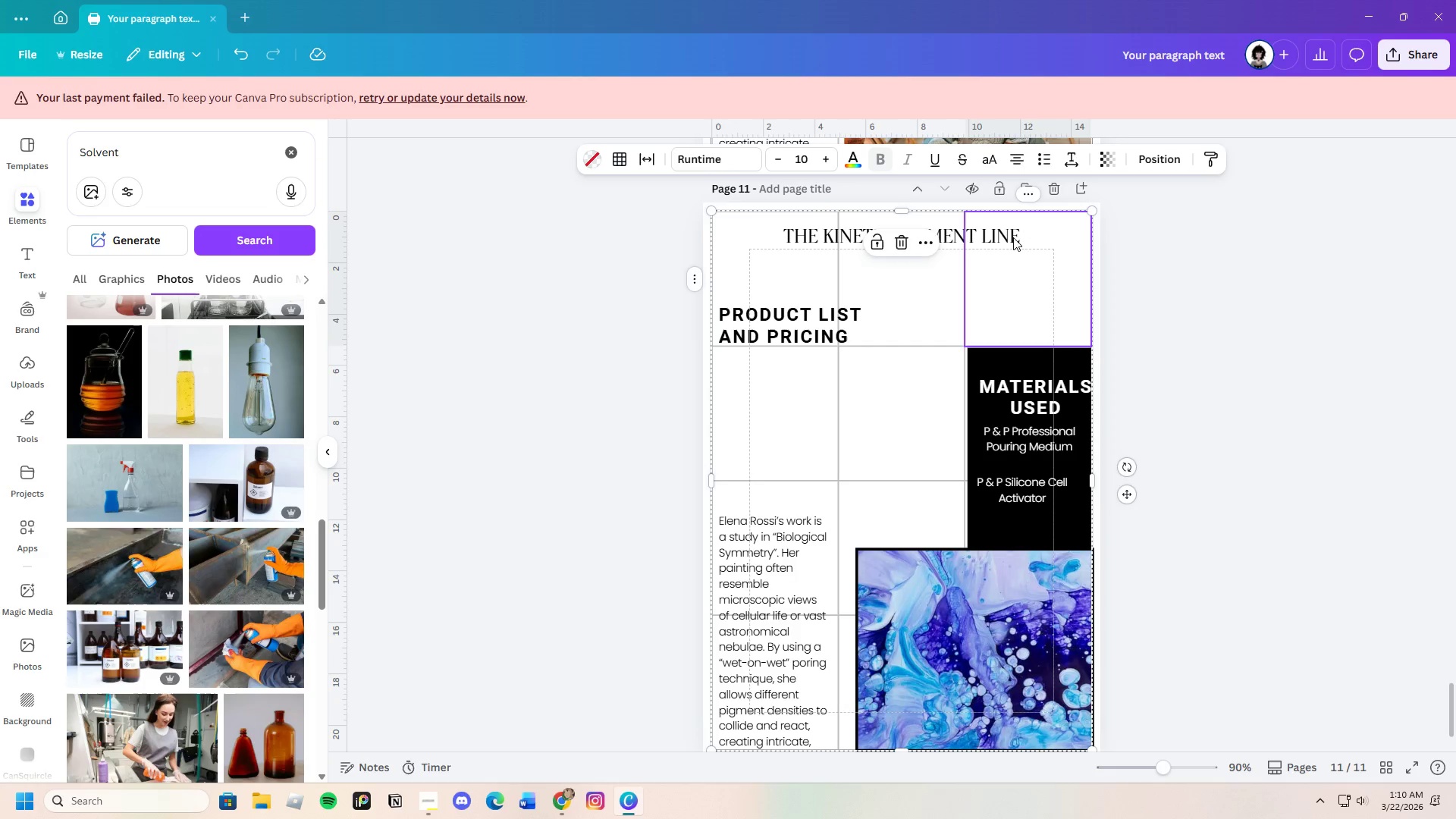 
left_click([1013, 237])
 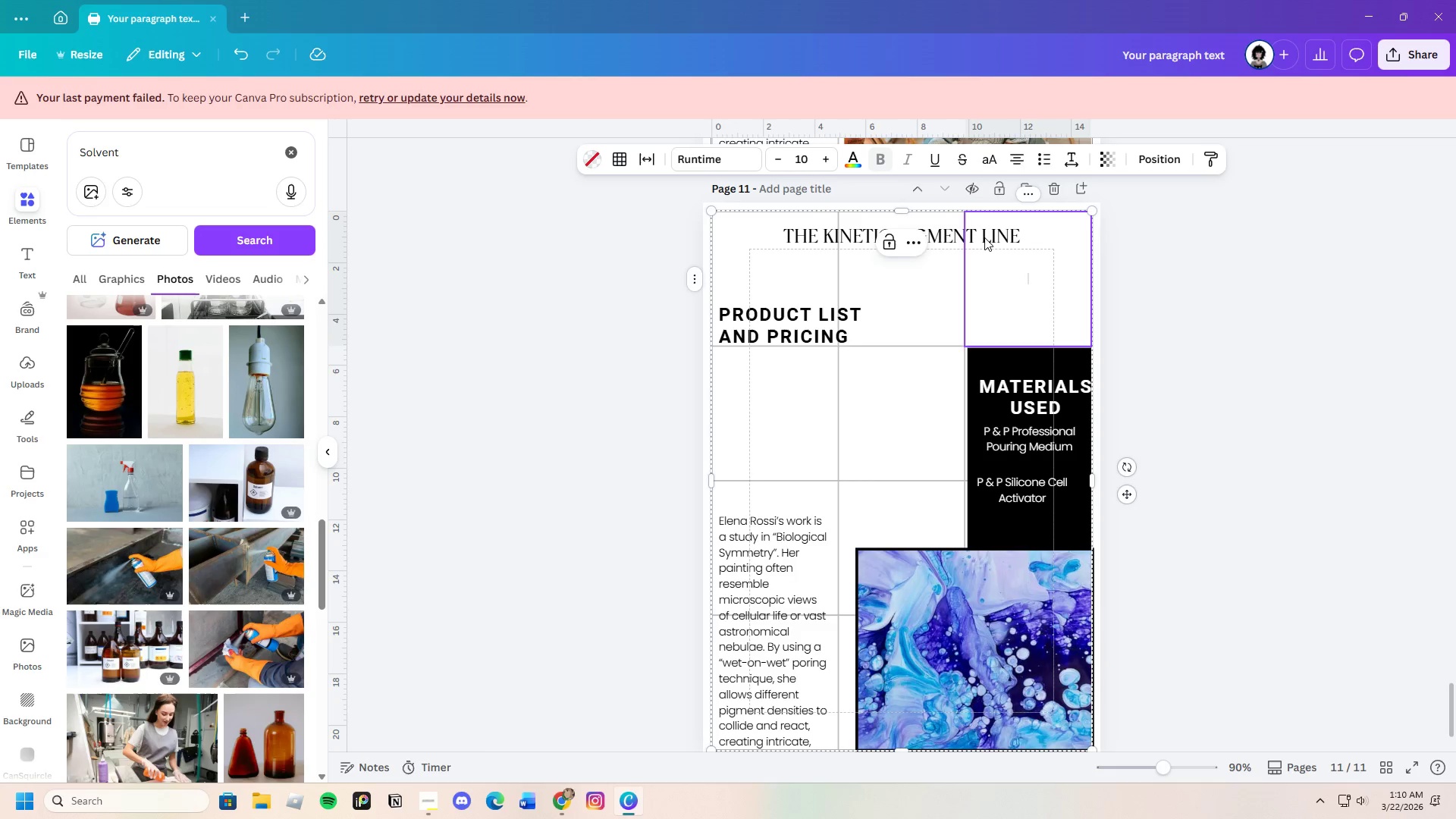 
left_click([984, 237])
 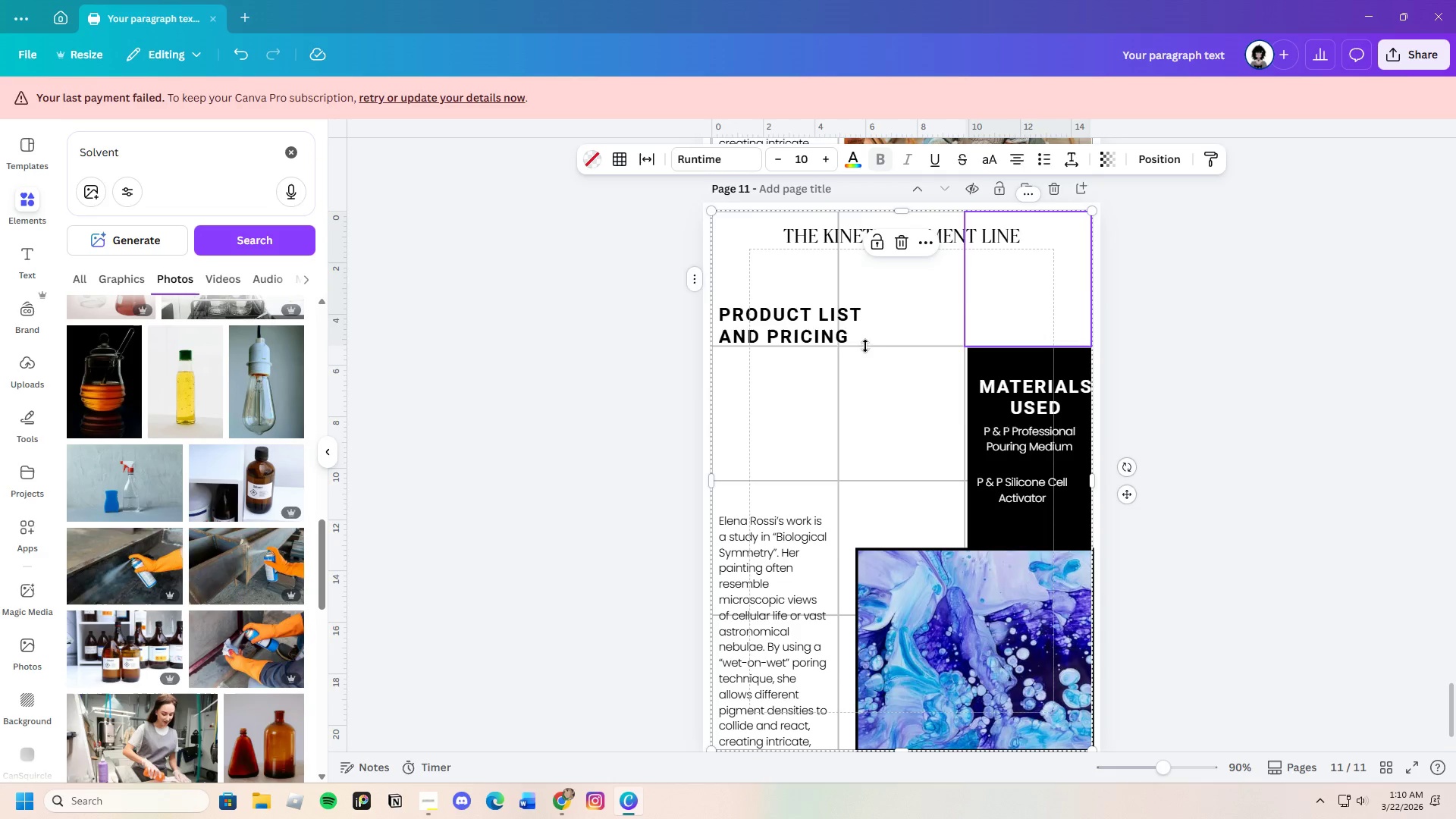 
left_click([1254, 382])
 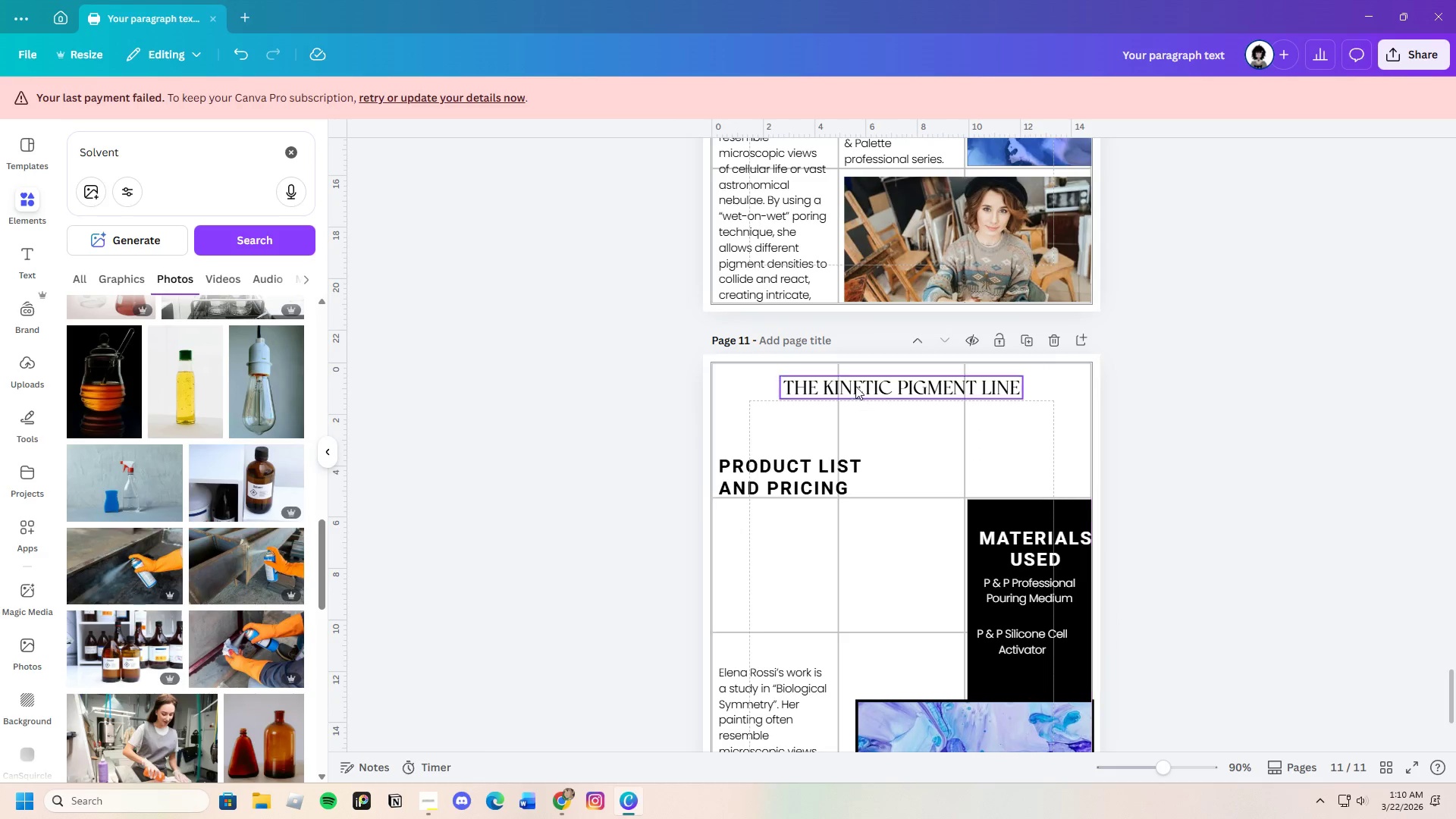 
left_click([854, 384])
 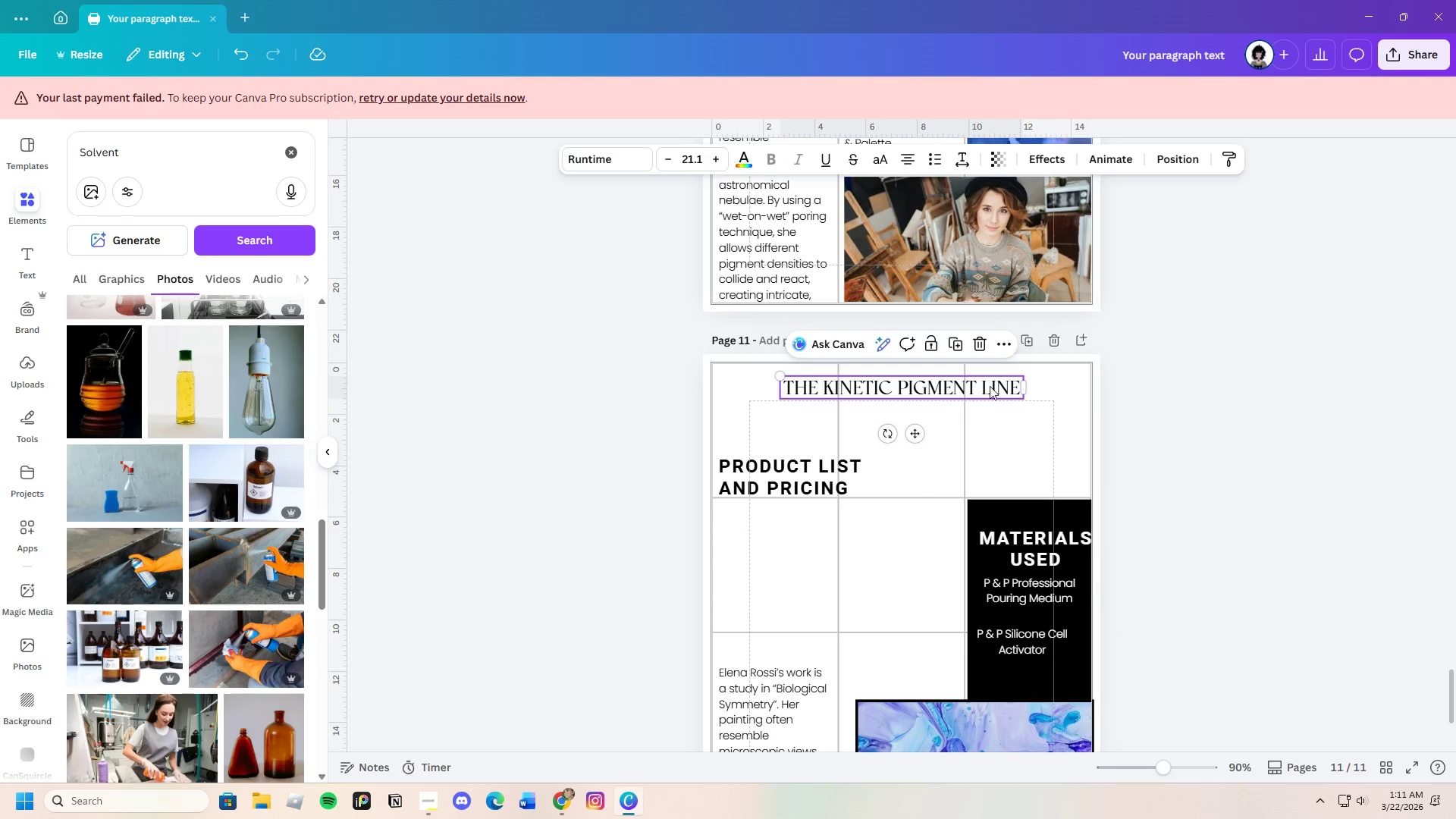 
scroll: coordinate [861, 376], scroll_direction: up, amount: 1.0
 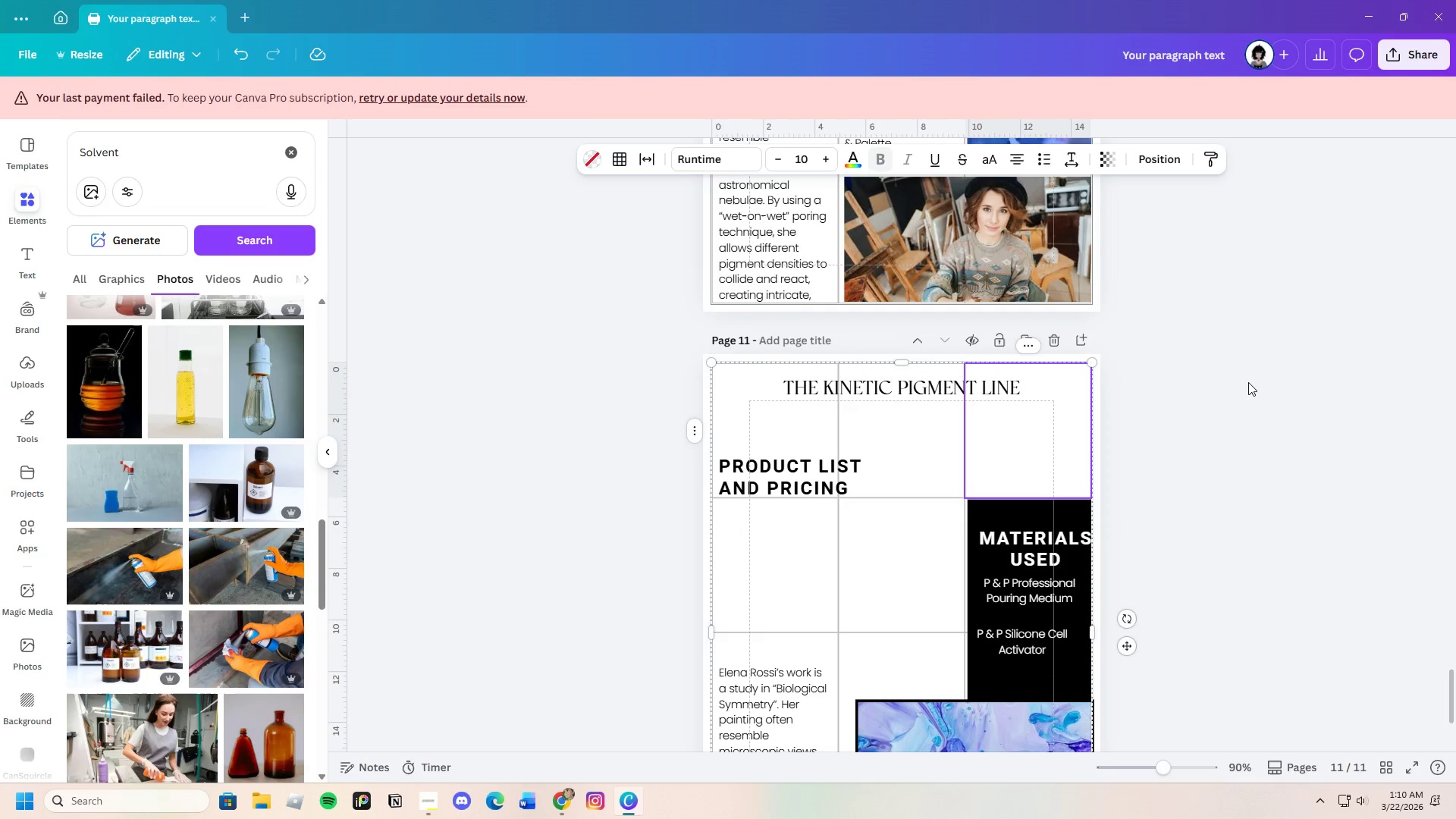 
left_click([989, 386])
 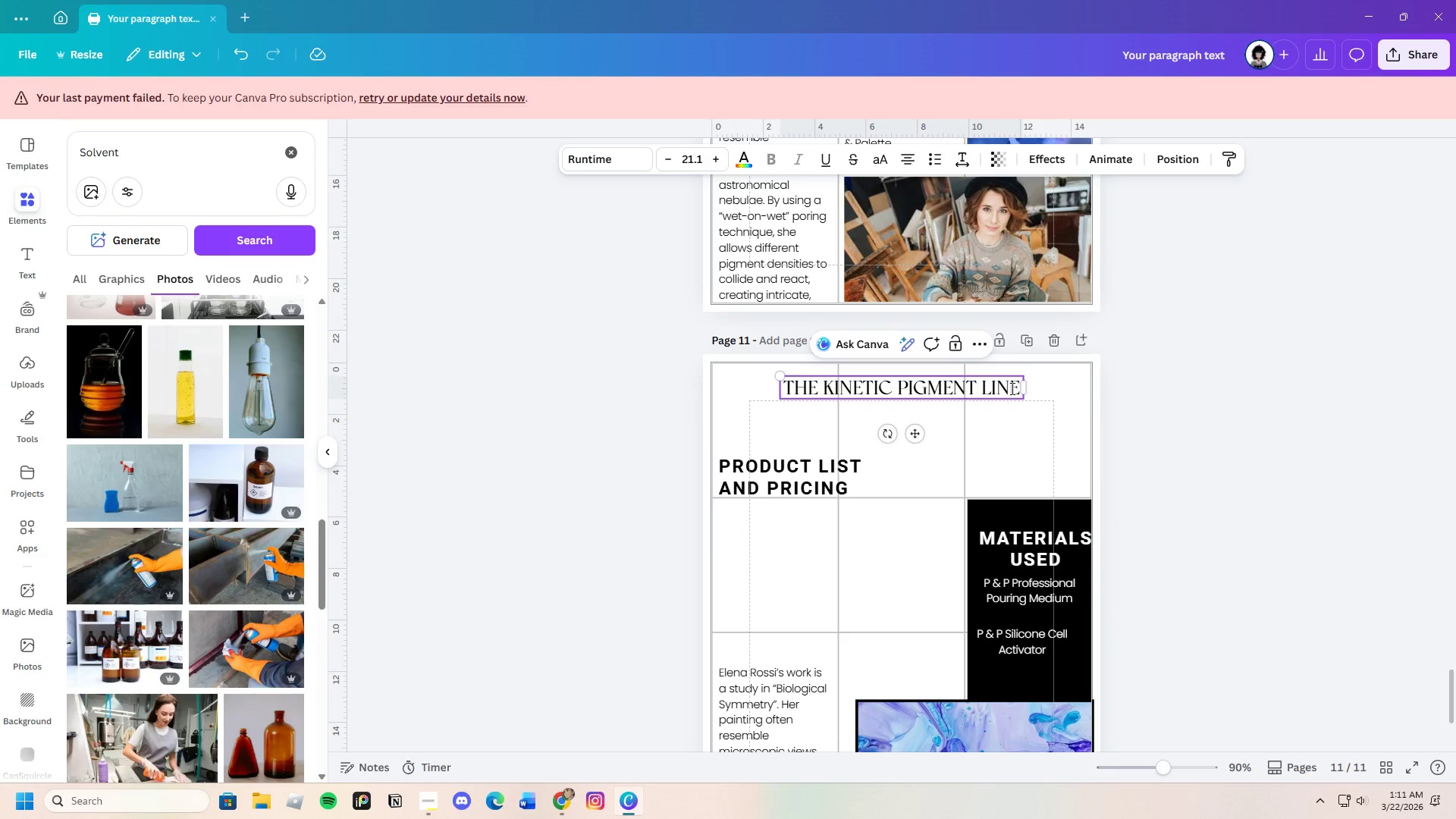 
left_click([1015, 388])
 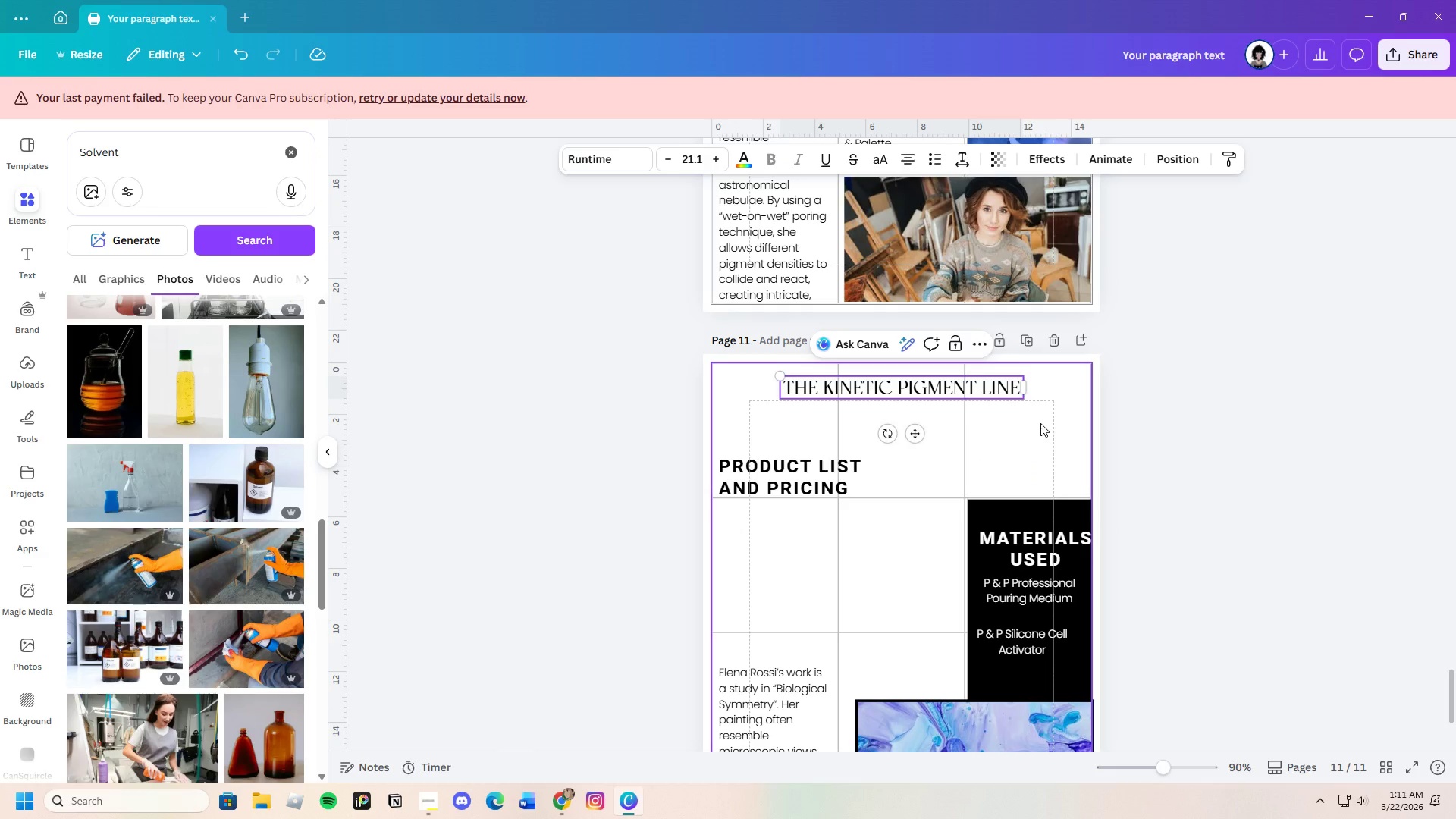 
key(Backspace)
key(Backspace)
key(Backspace)
key(Backspace)
type(SERIES)
 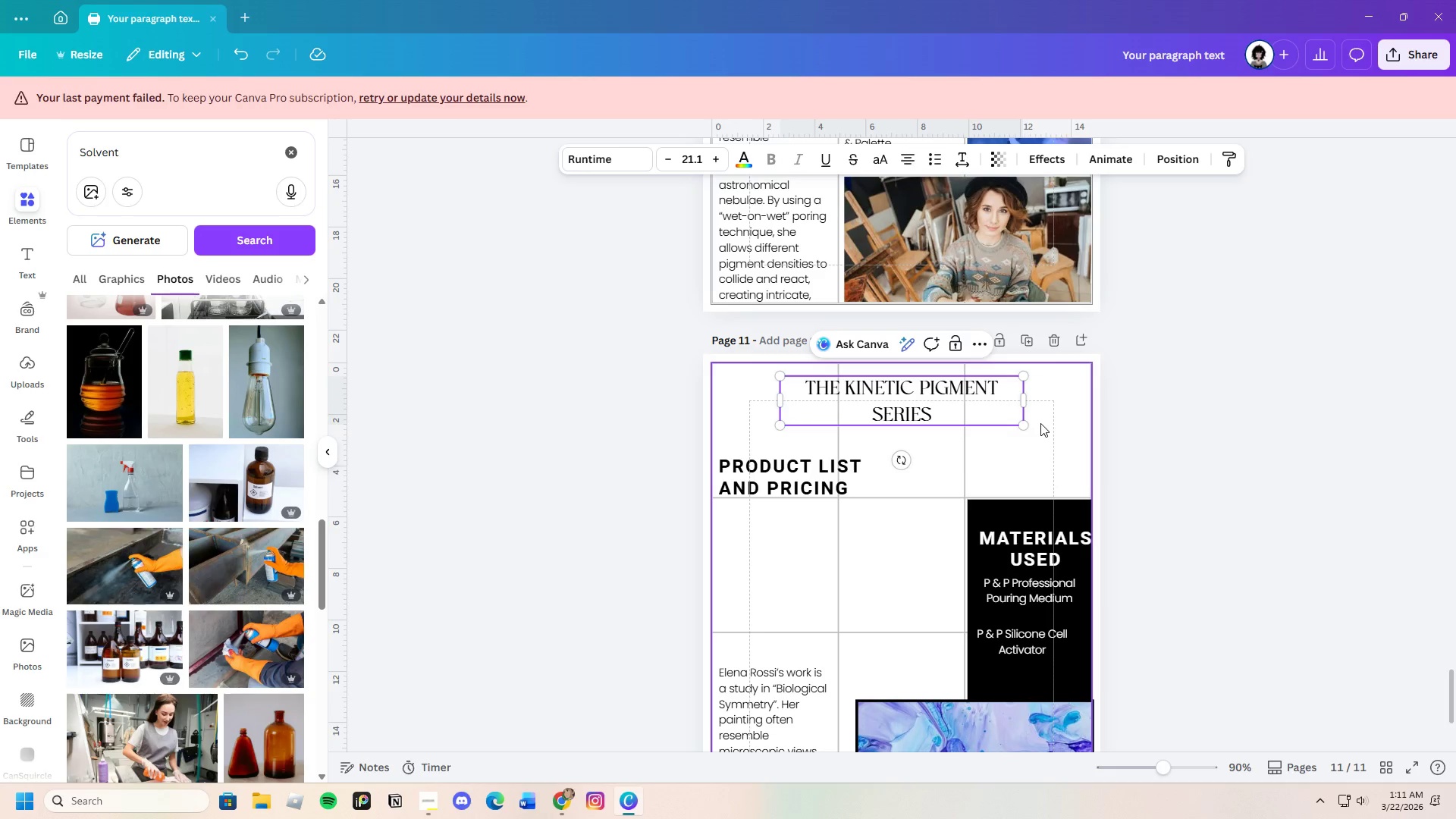 
left_click_drag(start_coordinate=[1028, 401], to_coordinate=[1058, 400])
 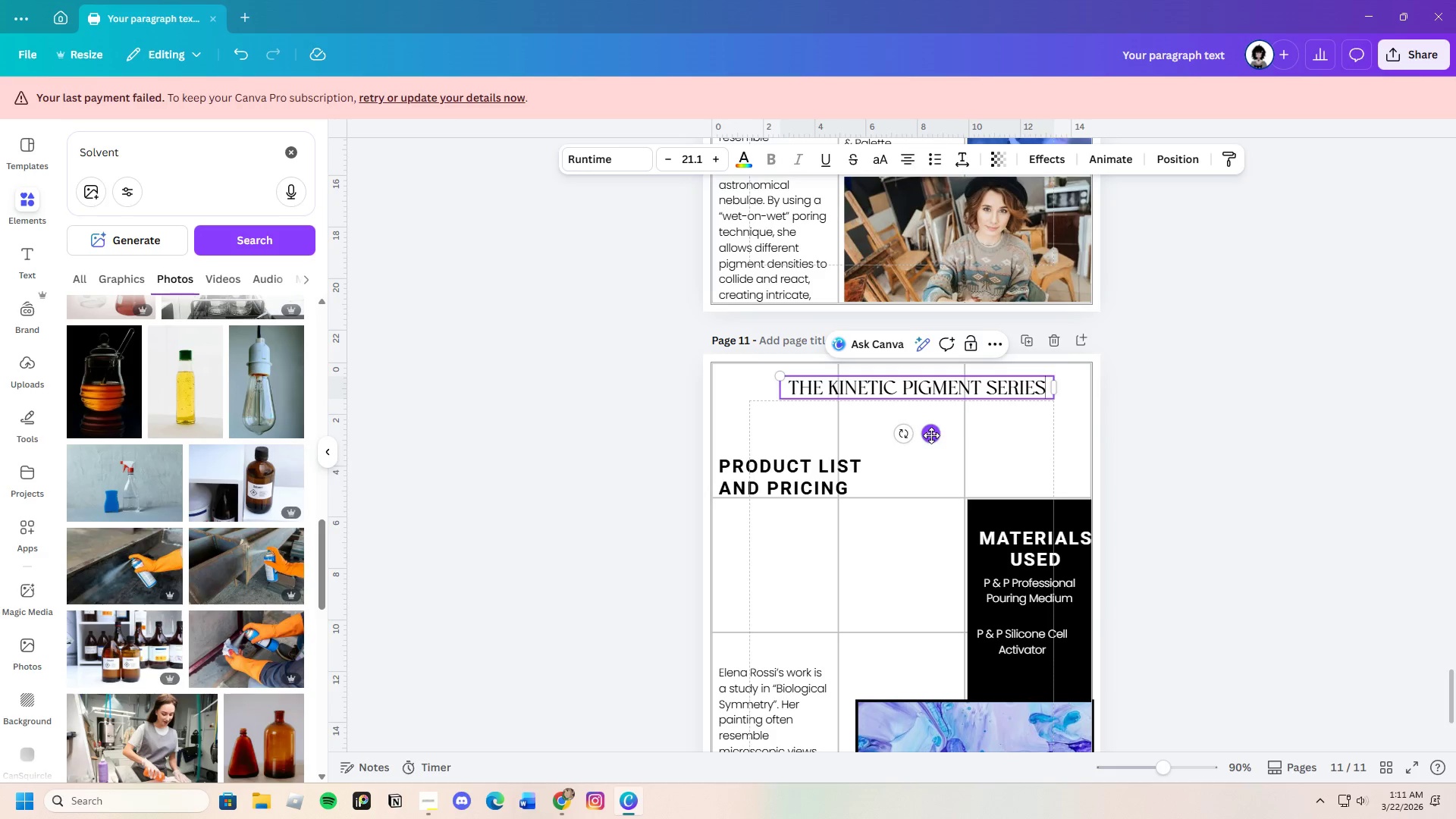 
left_click_drag(start_coordinate=[931, 435], to_coordinate=[915, 435])
 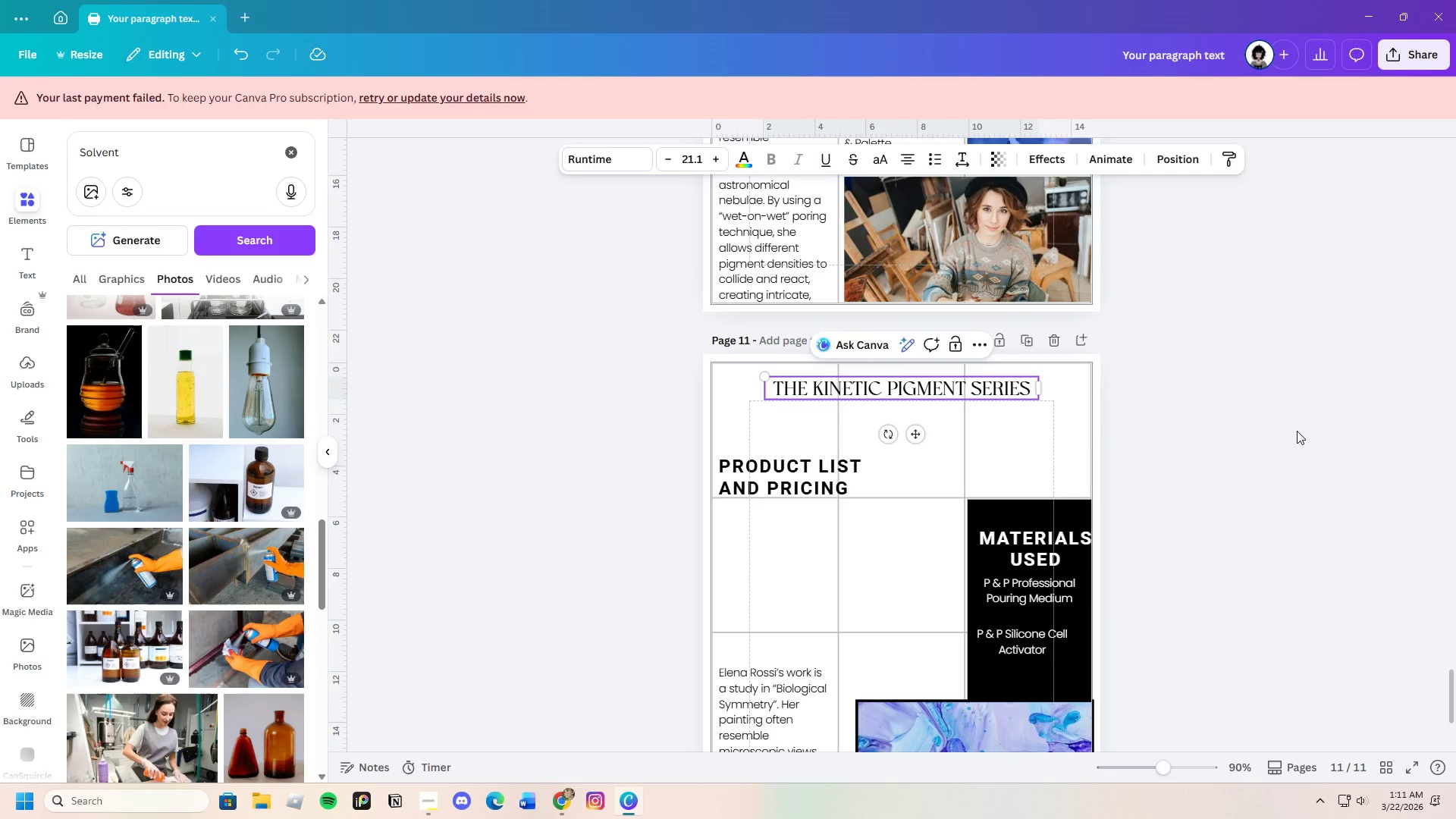 
left_click([1297, 431])
 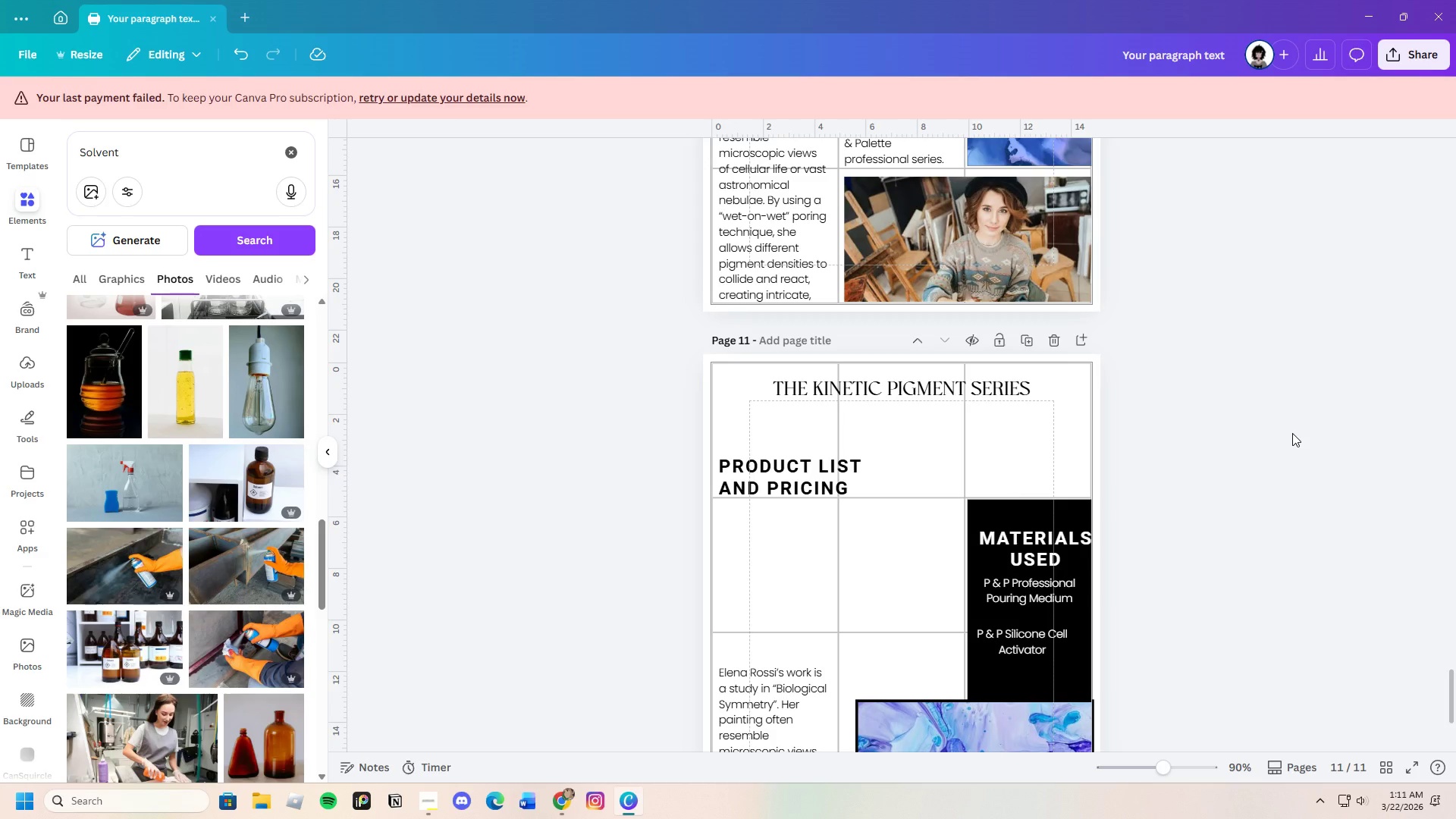 
wait(12.45)
 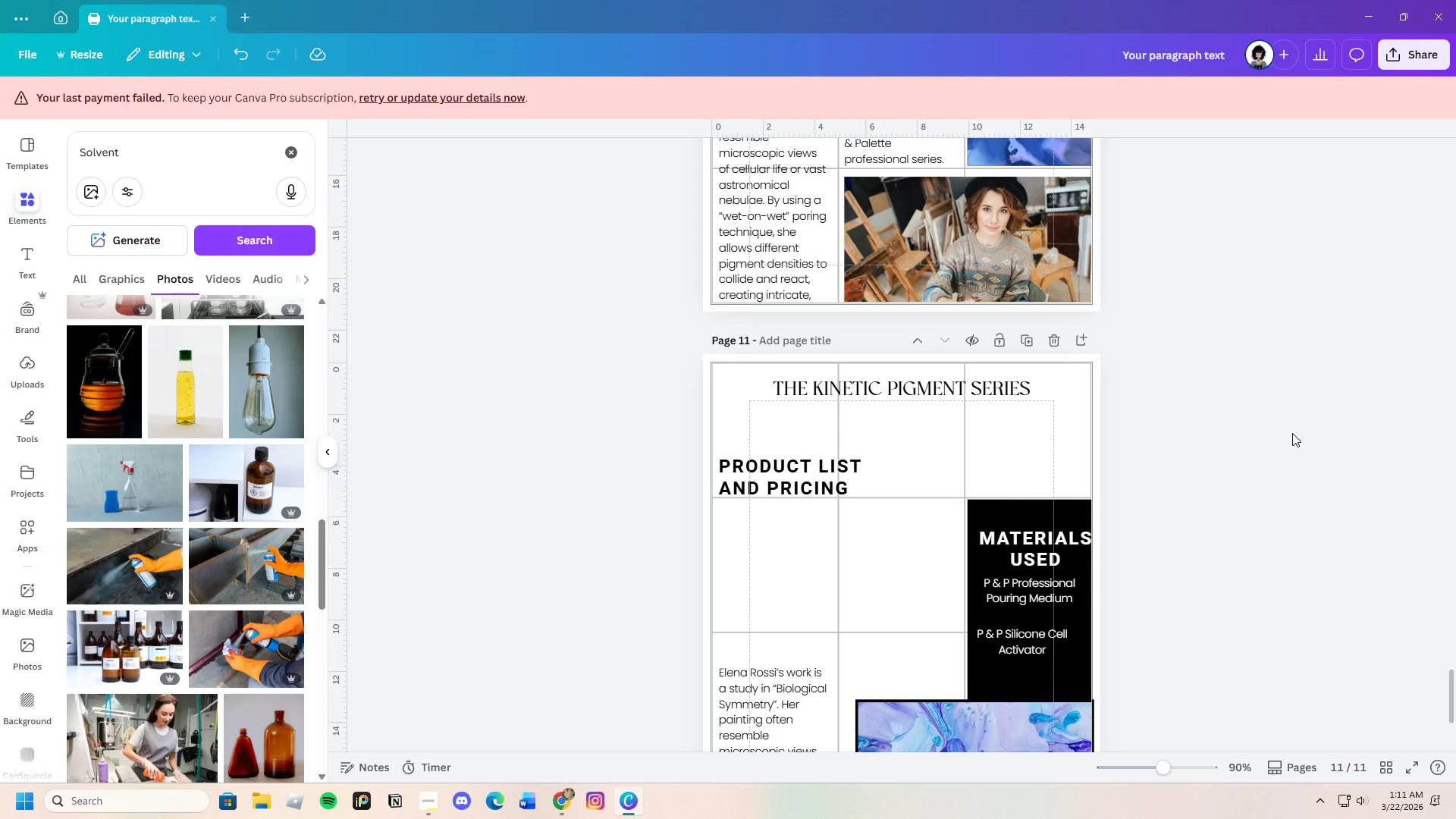 
left_click([1023, 386])
 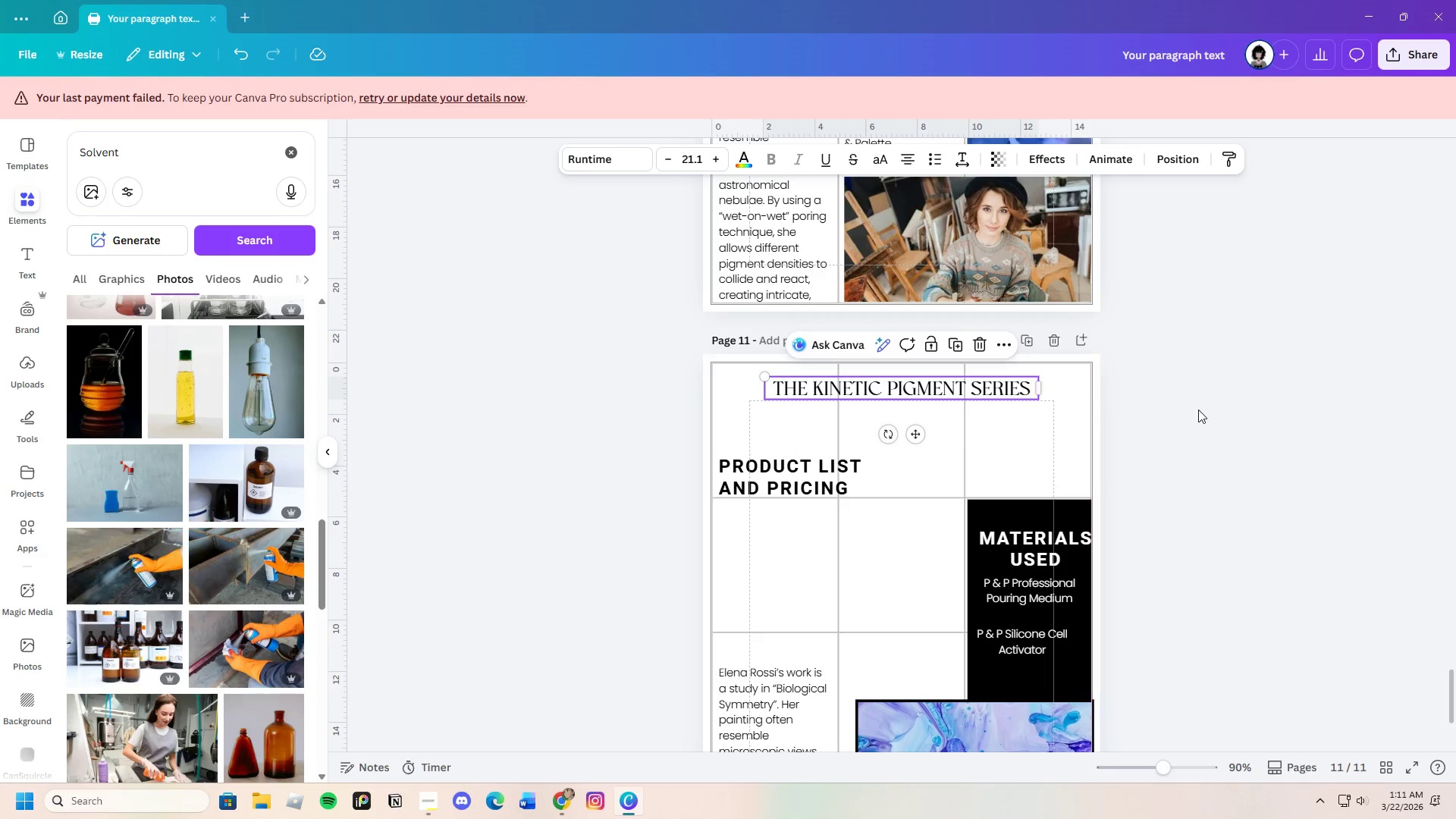 
left_click([1198, 410])
 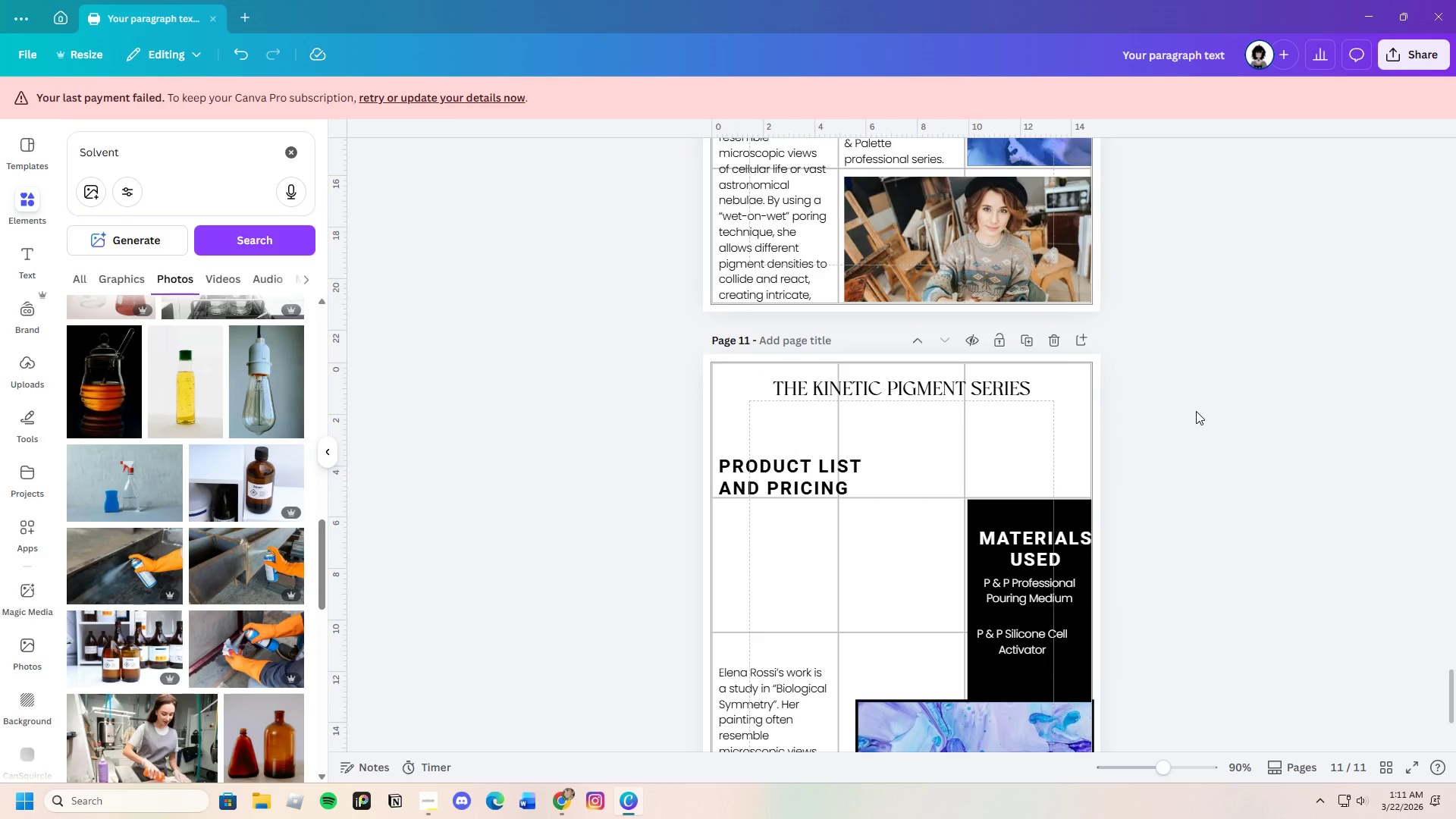 
wait(9.31)
 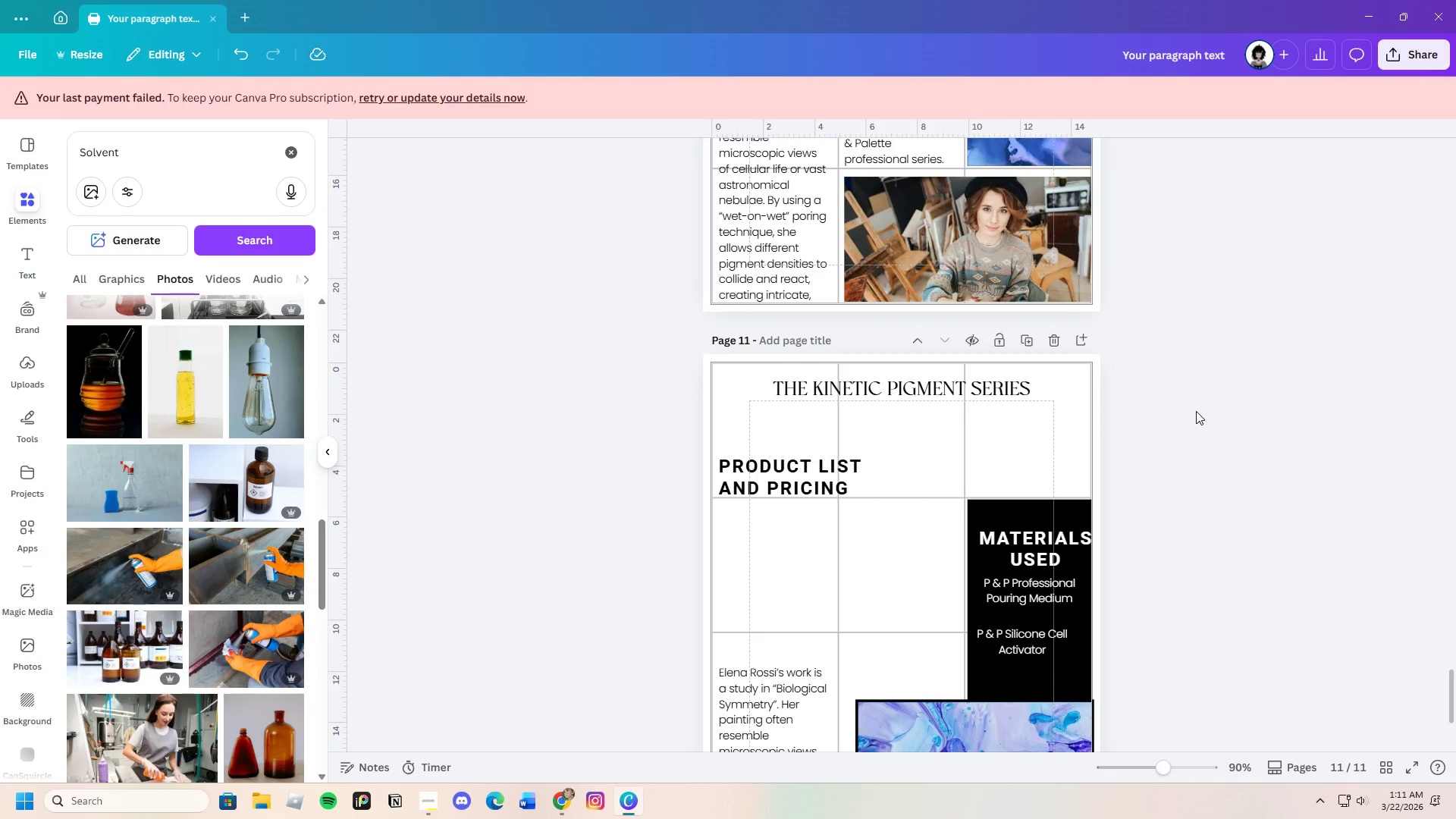 
left_click([847, 479])
 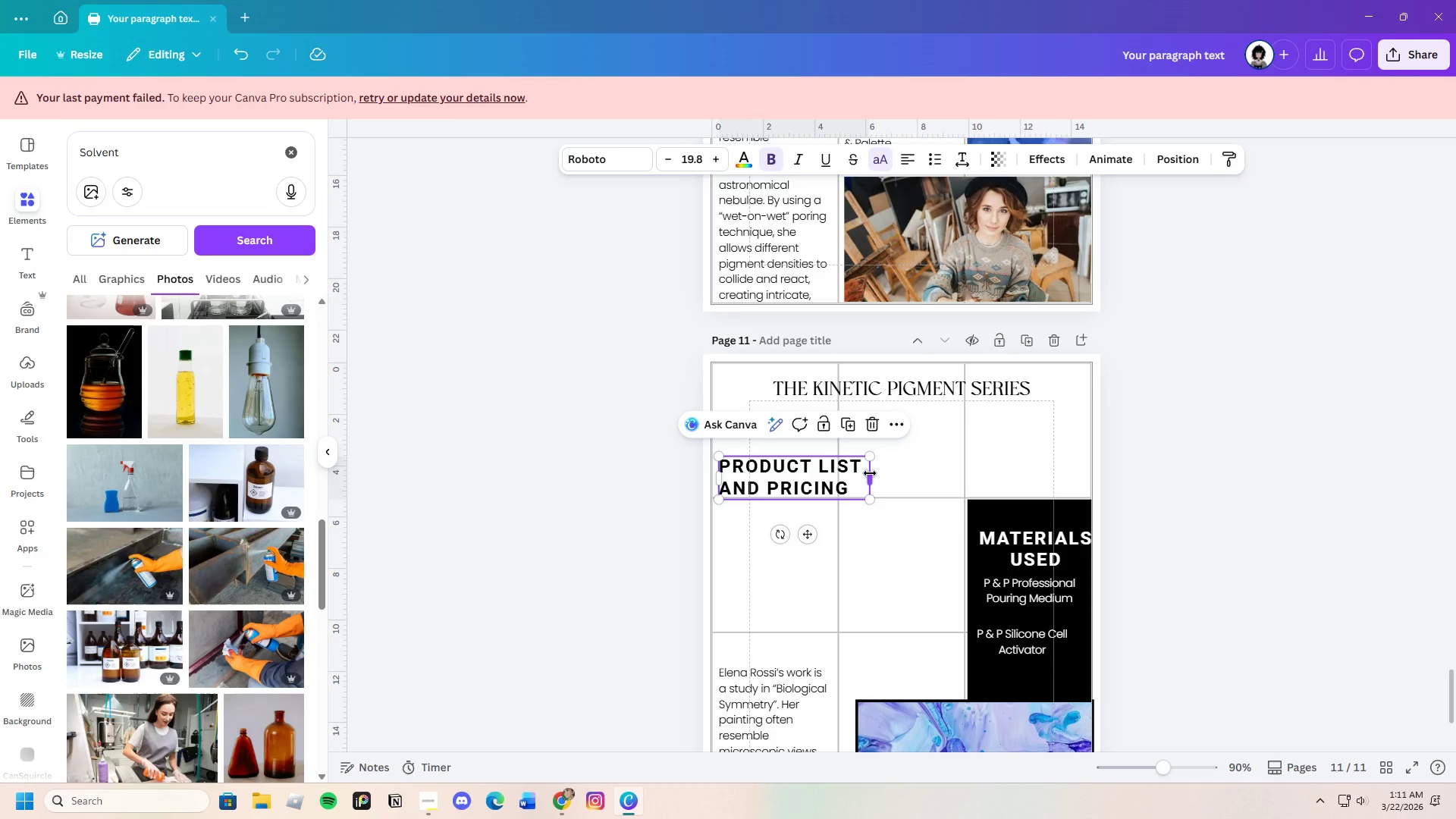 
left_click_drag(start_coordinate=[871, 473], to_coordinate=[1013, 475])
 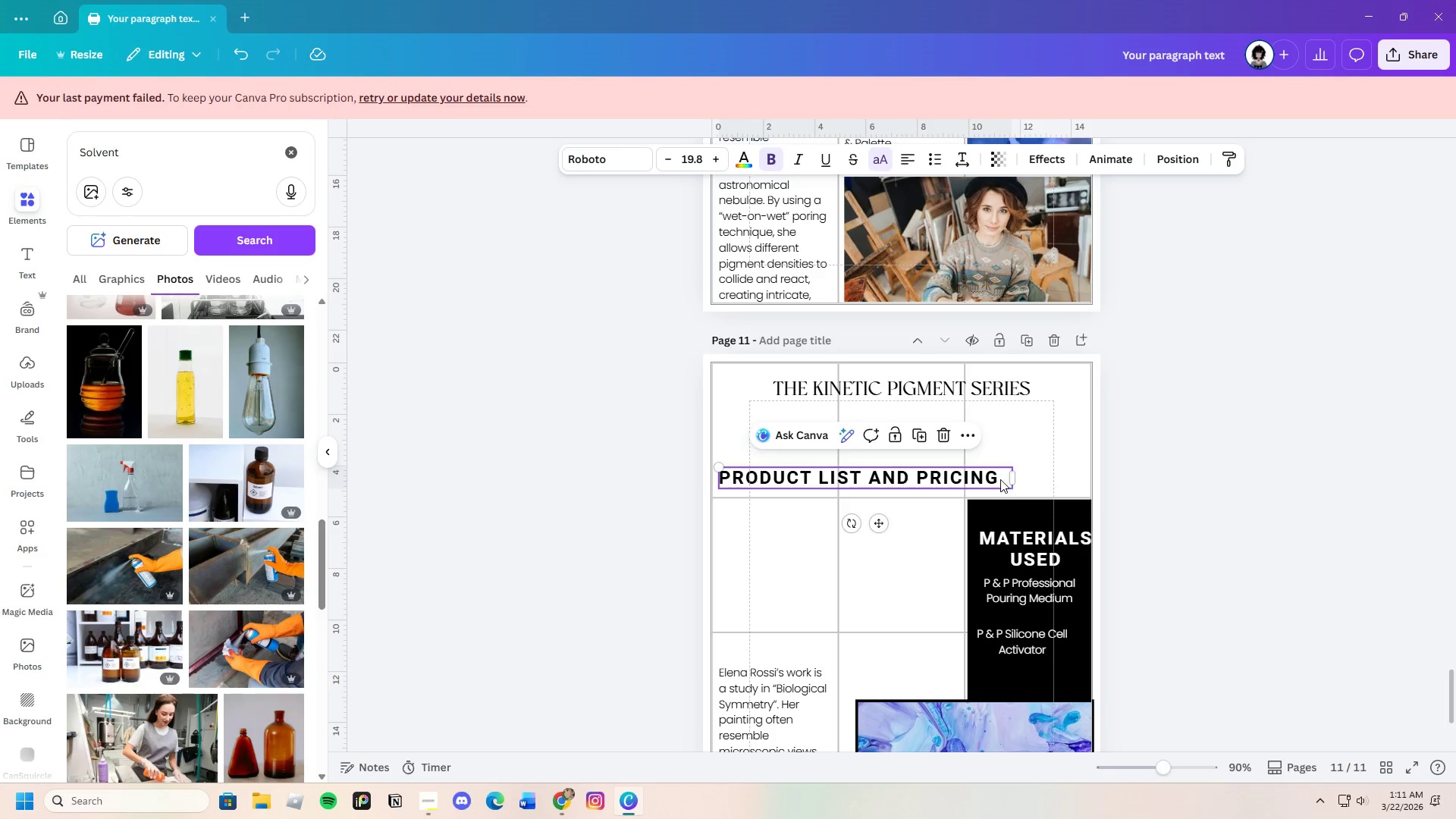 
scroll: coordinate [1000, 479], scroll_direction: down, amount: 1.0
 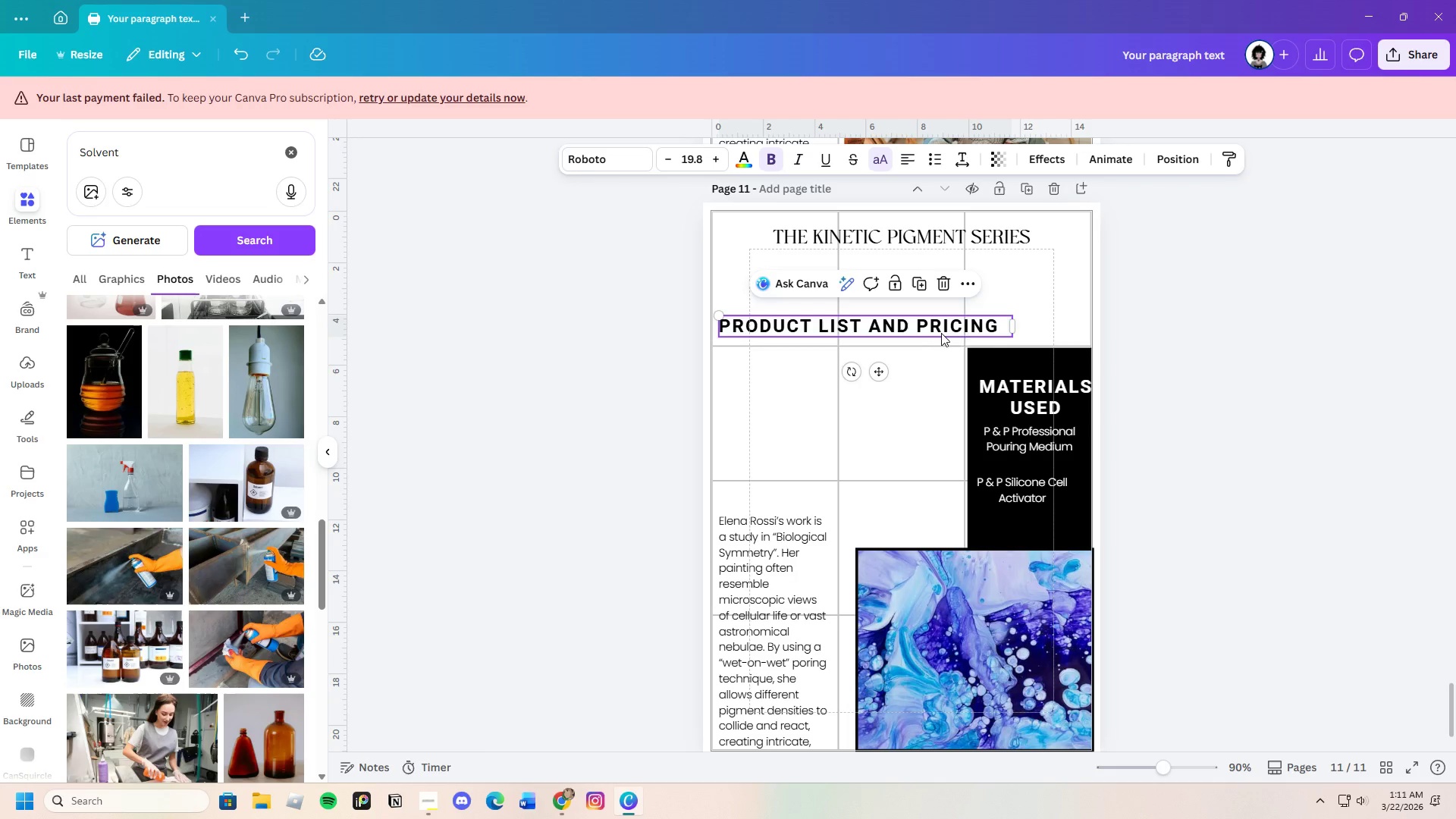 
wait(5.98)
 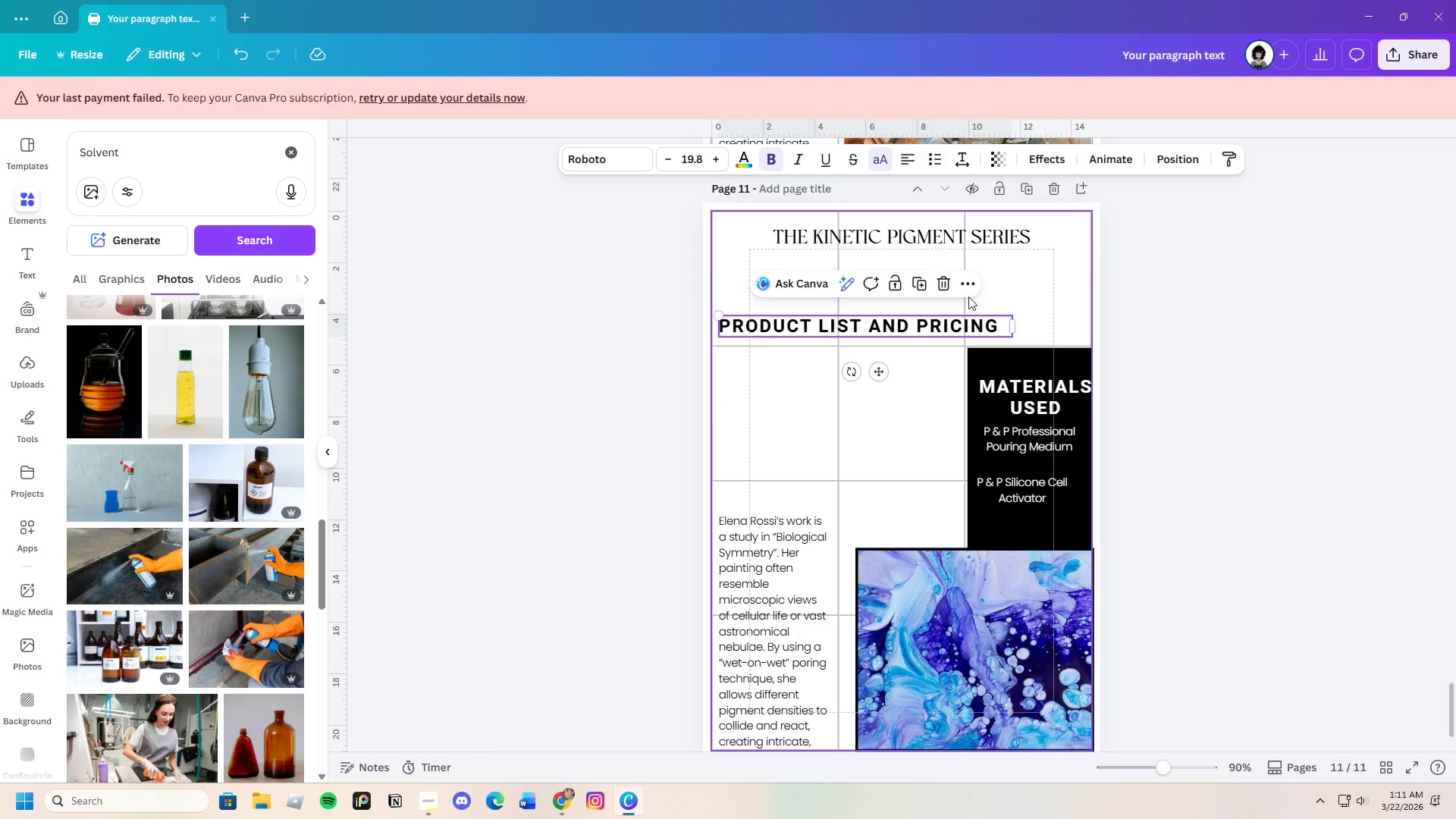 
left_click_drag(start_coordinate=[721, 319], to_coordinate=[793, 332])
 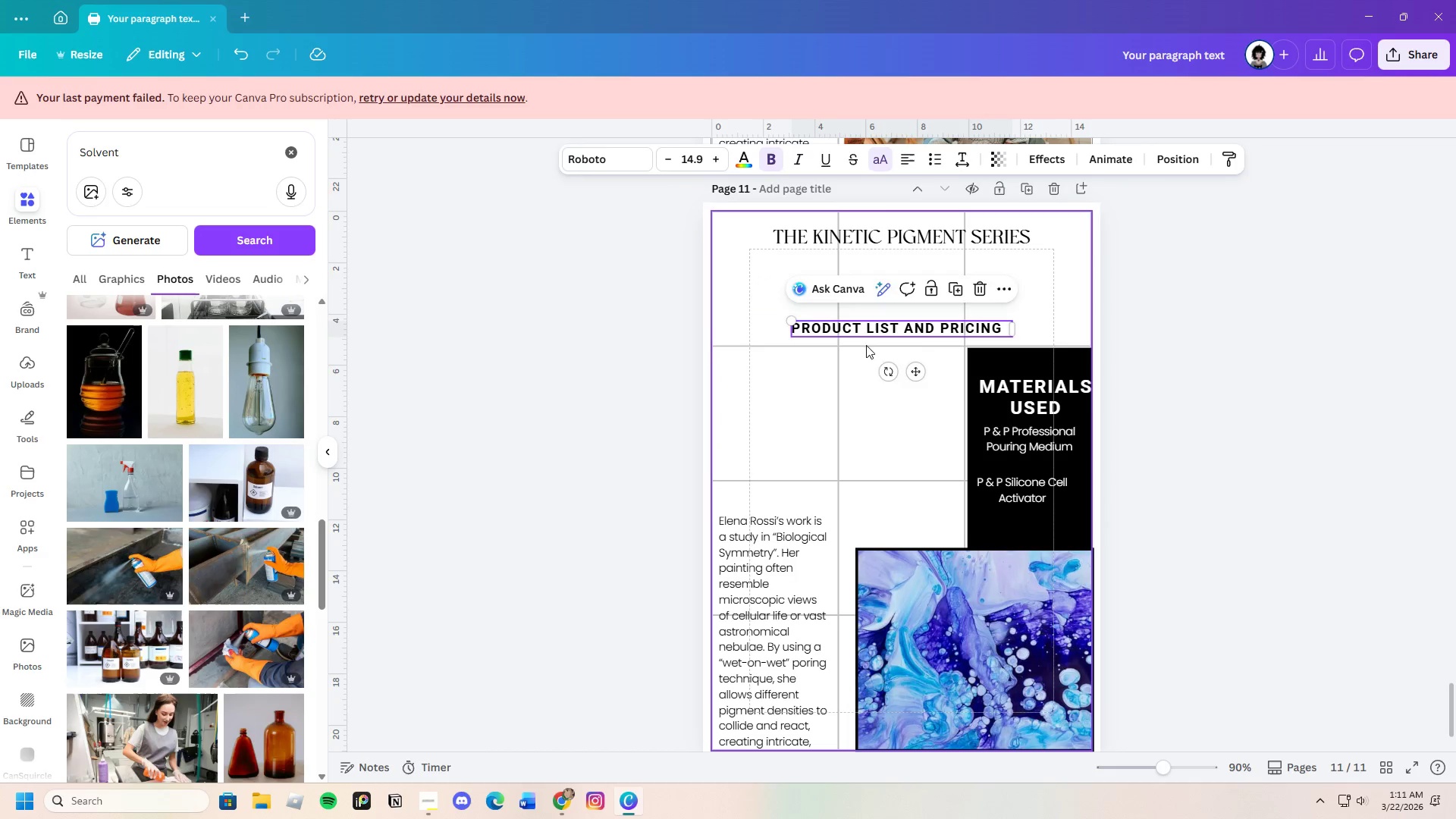 
left_click([866, 345])
 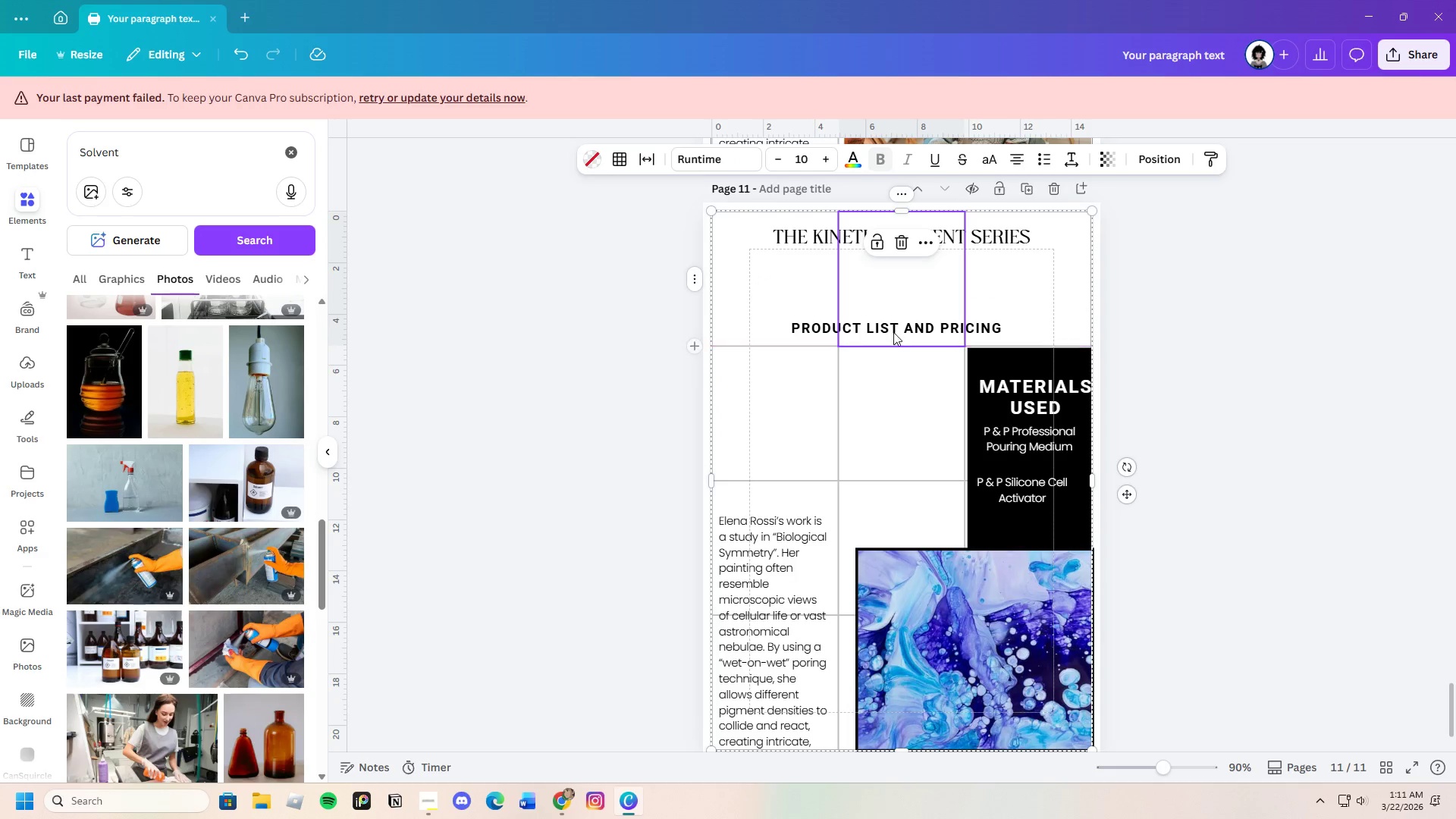 
double_click([895, 331])
 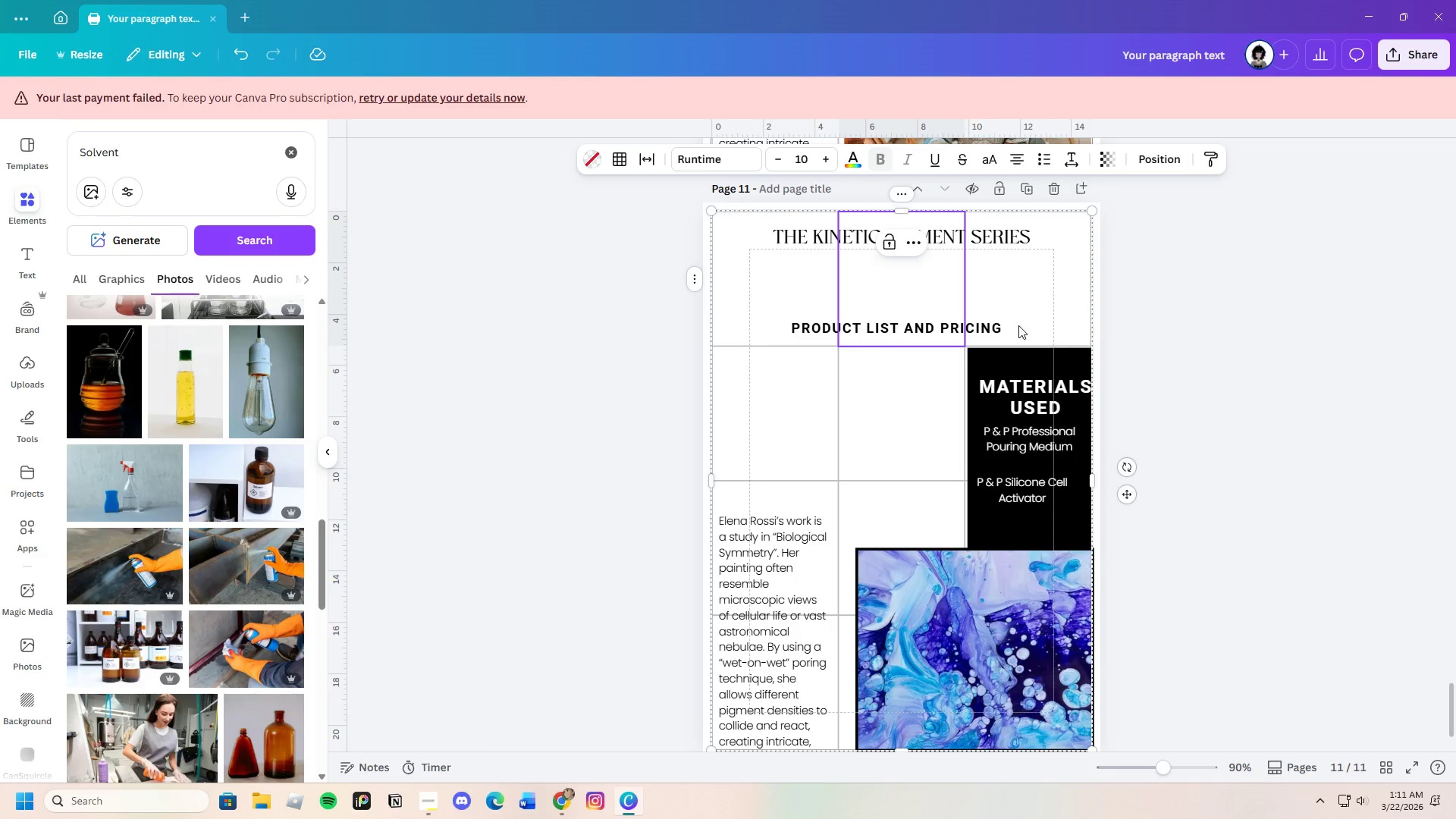 
left_click([1094, 323])
 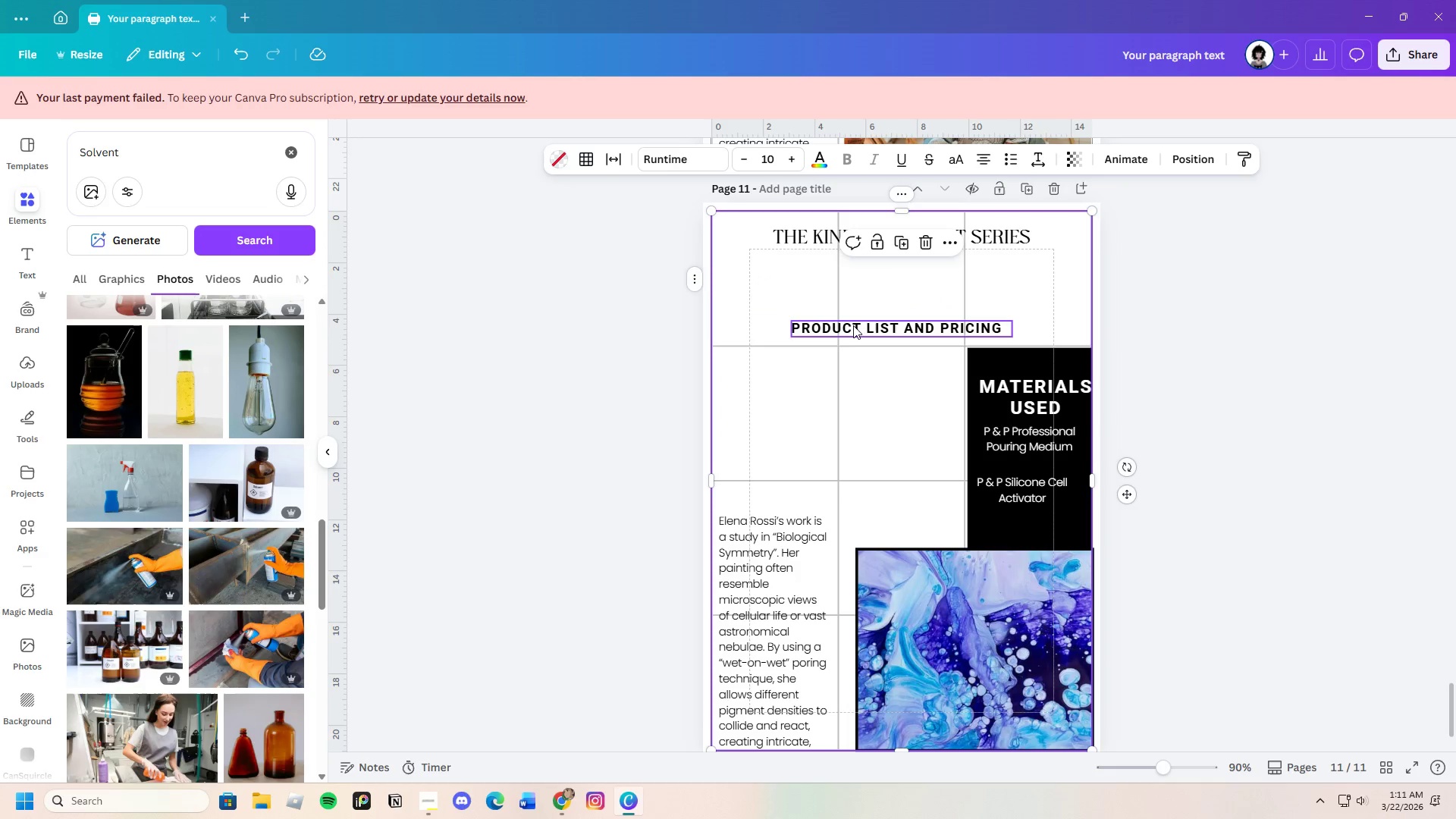 
left_click([852, 325])
 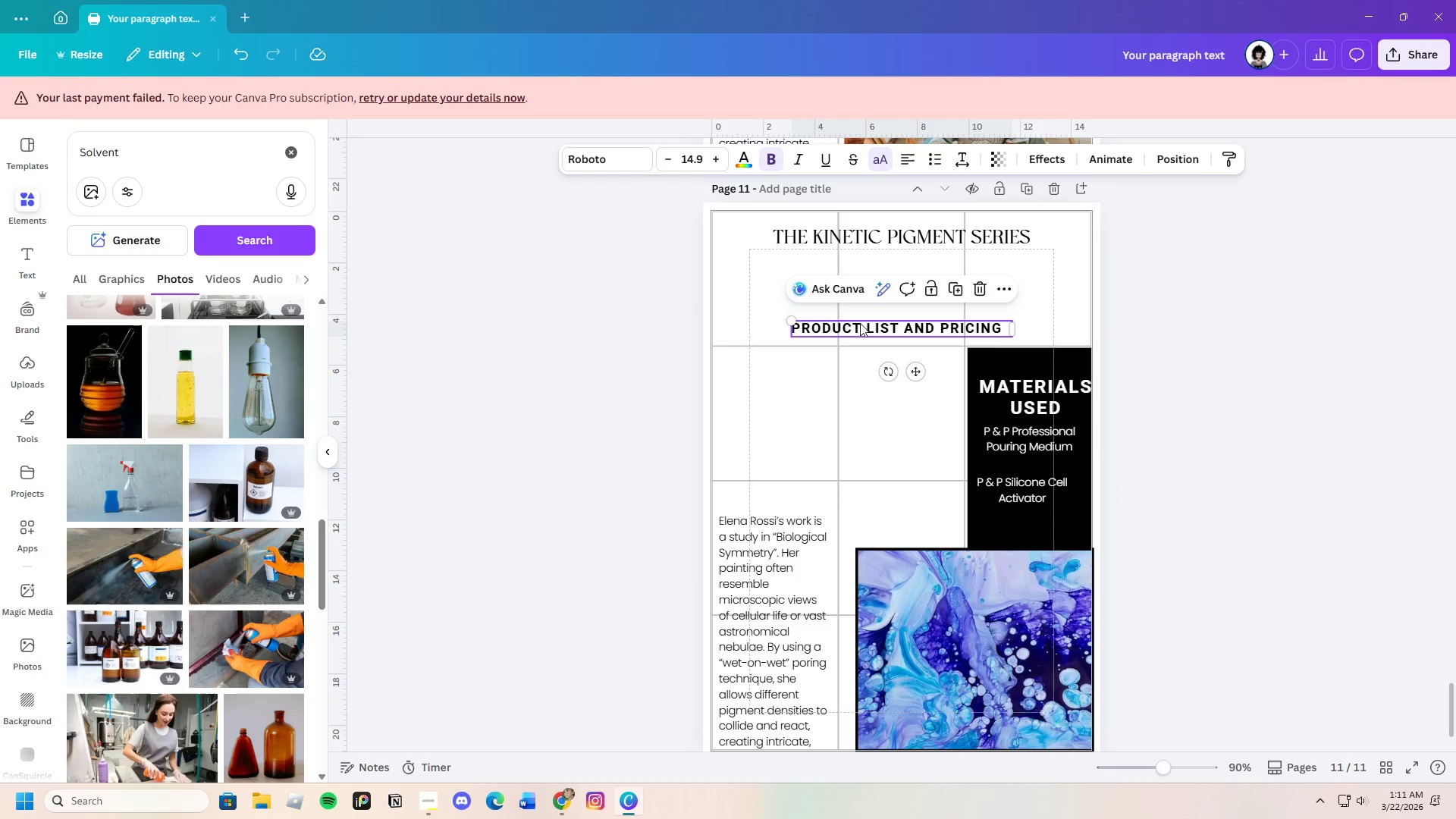 
left_click_drag(start_coordinate=[860, 323], to_coordinate=[862, 265])
 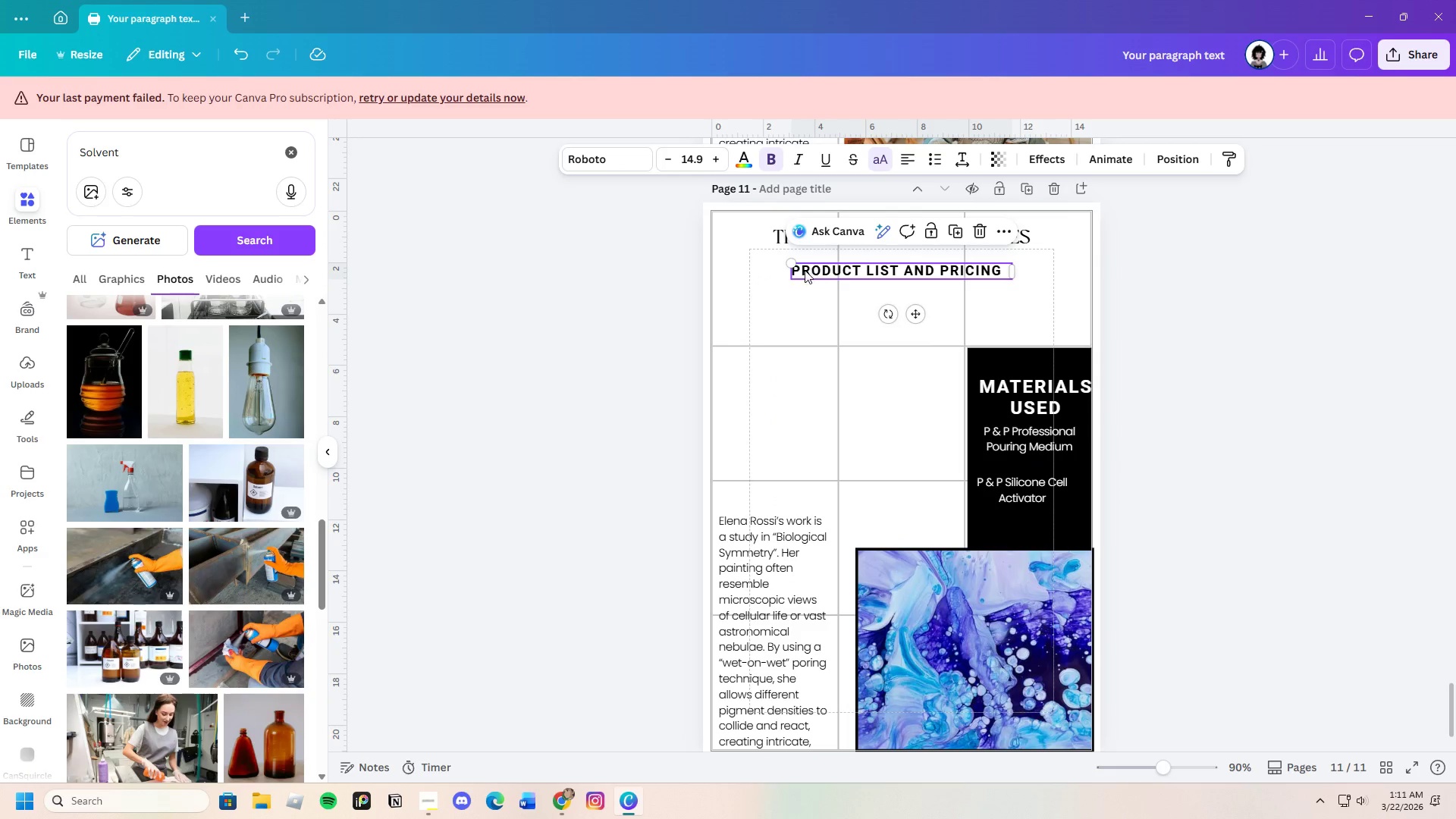 
left_click([795, 274])
 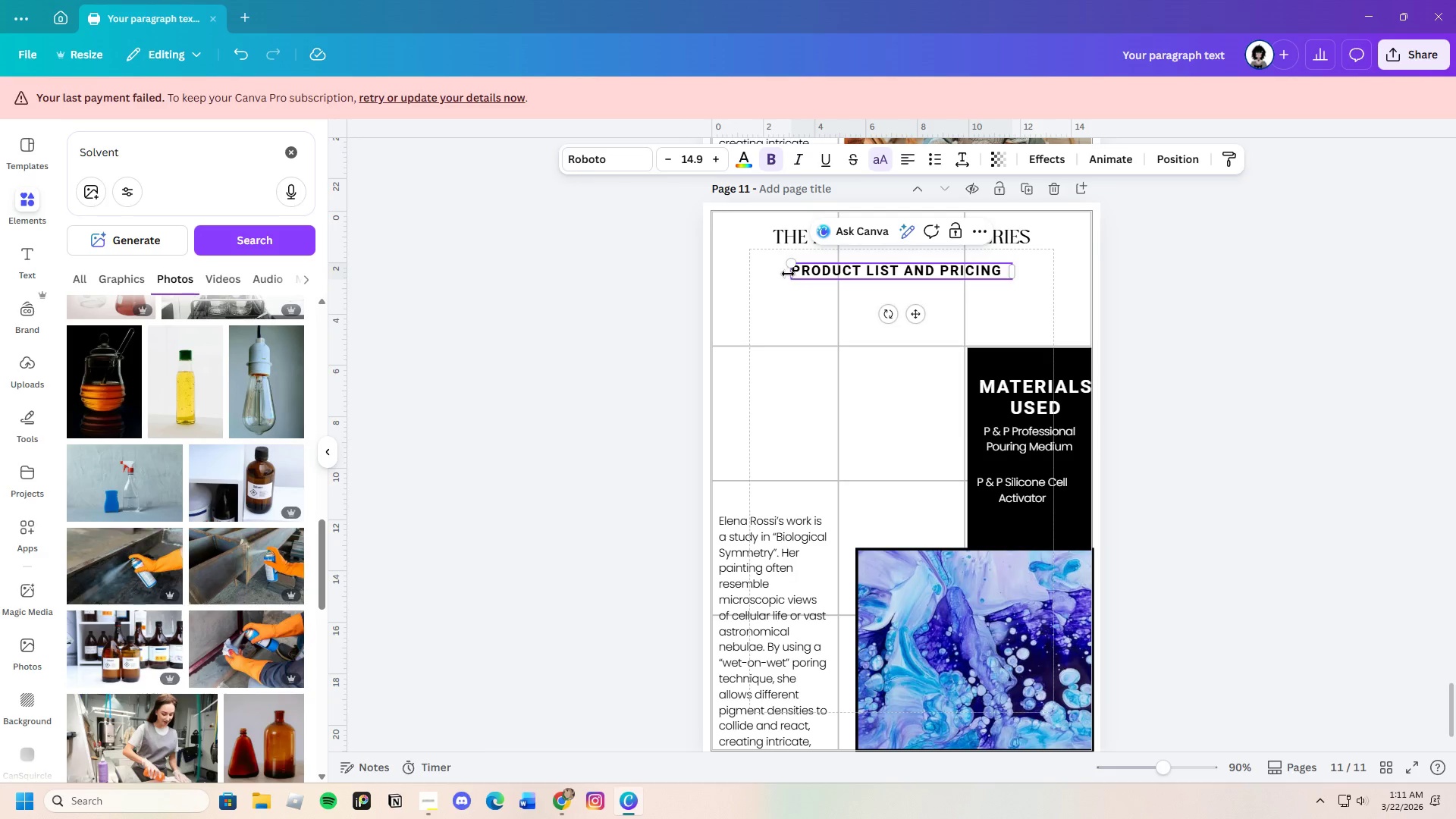 
left_click_drag(start_coordinate=[781, 275], to_coordinate=[783, 306])
 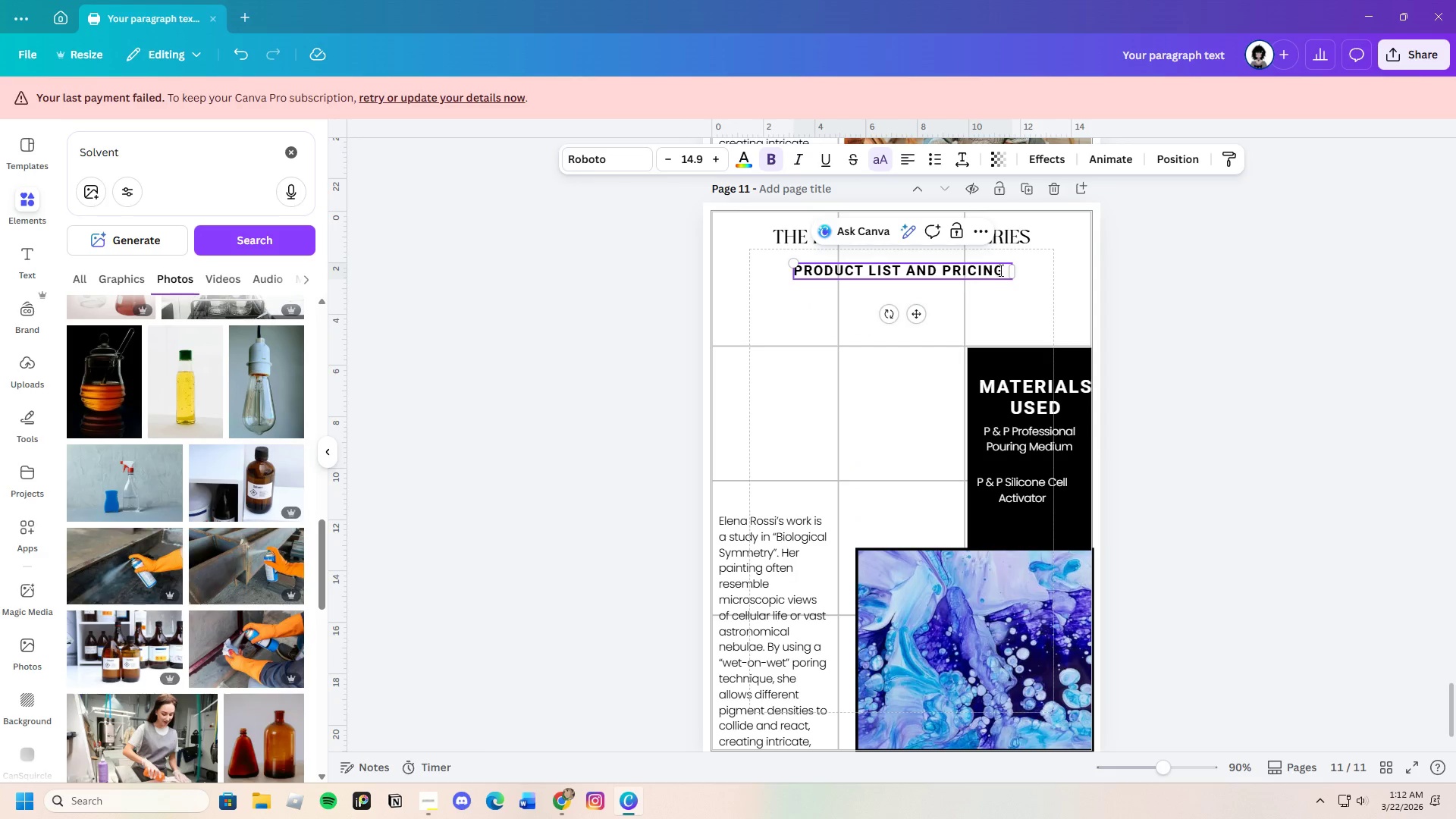 
left_click_drag(start_coordinate=[1003, 270], to_coordinate=[797, 270])
 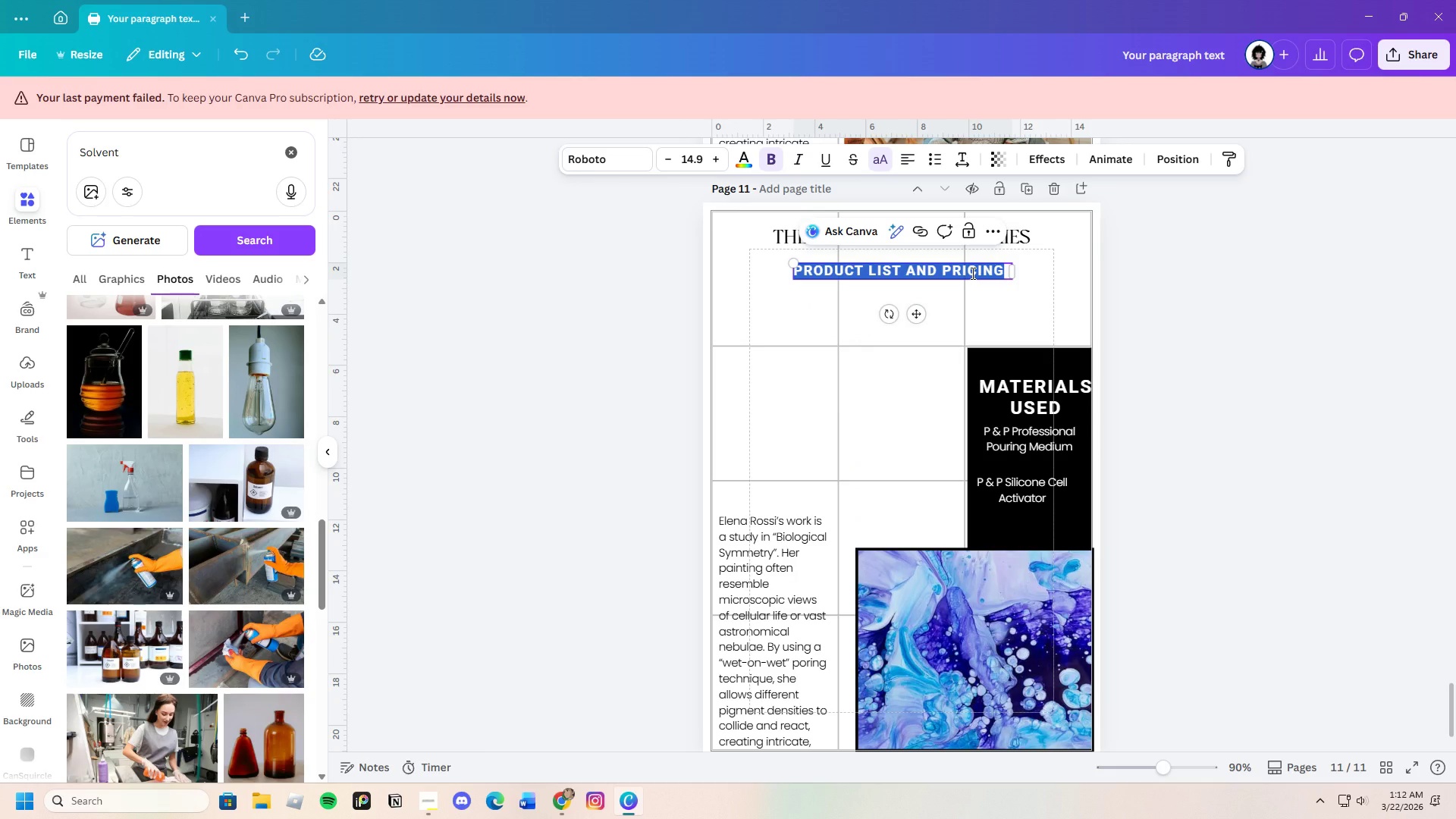 
key(Backspace)
type(Professional grade. unrivaled)
key(Backspace)
key(Backspace)
type(ed performance)
 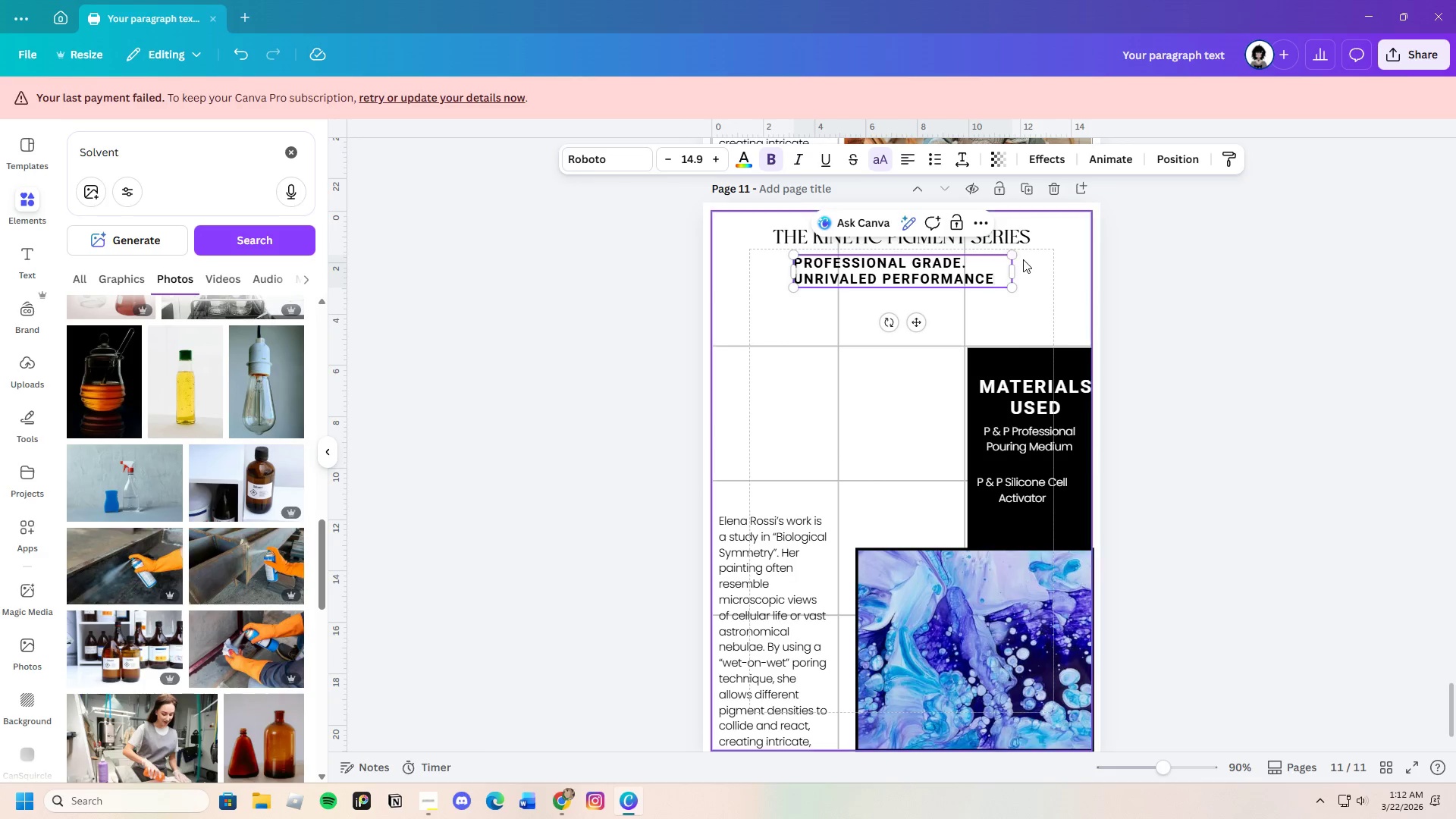 
left_click_drag(start_coordinate=[1014, 268], to_coordinate=[1185, 273])
 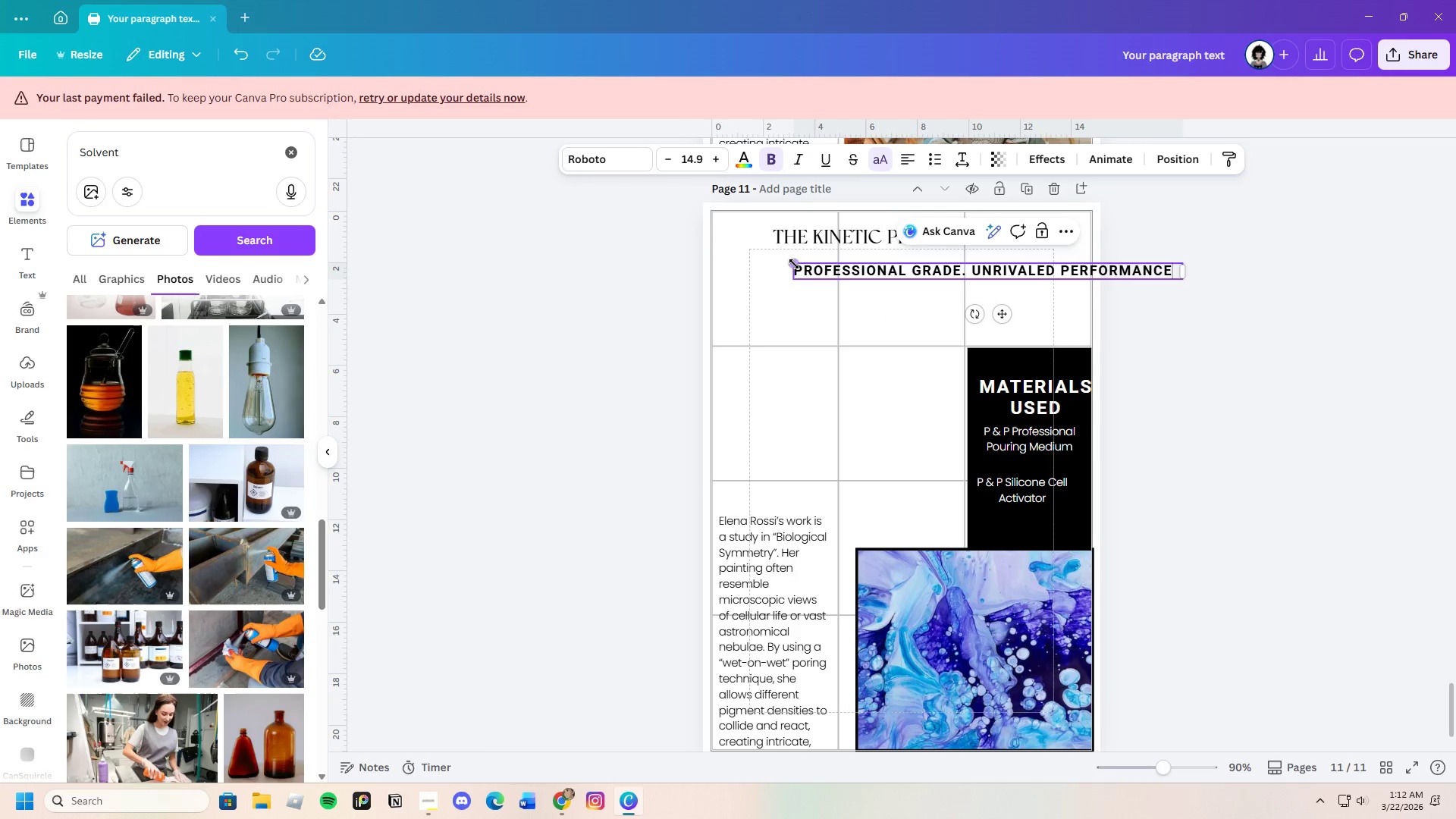 
left_click_drag(start_coordinate=[794, 264], to_coordinate=[857, 274])
 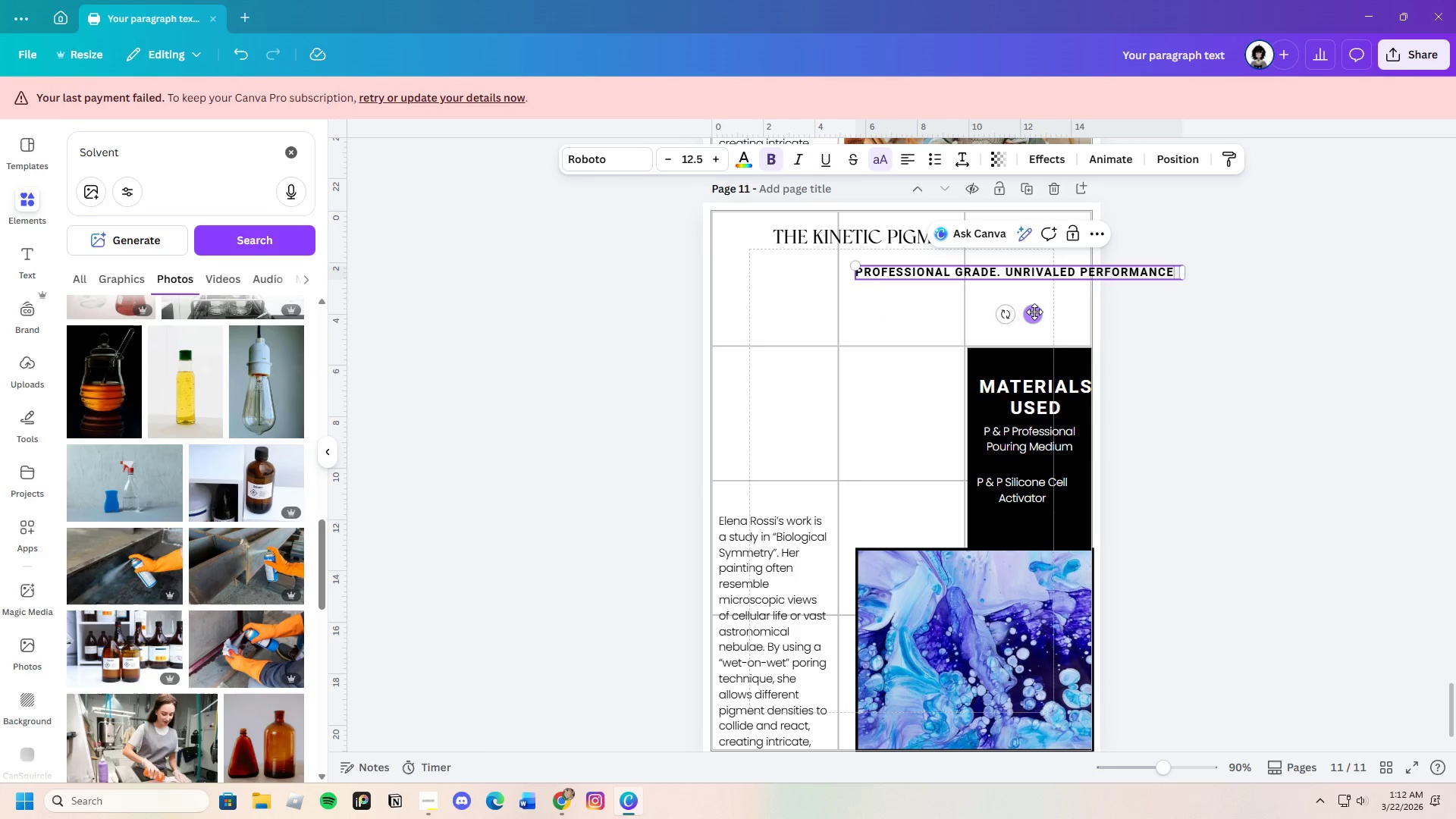 
left_click_drag(start_coordinate=[1032, 312], to_coordinate=[915, 303])
 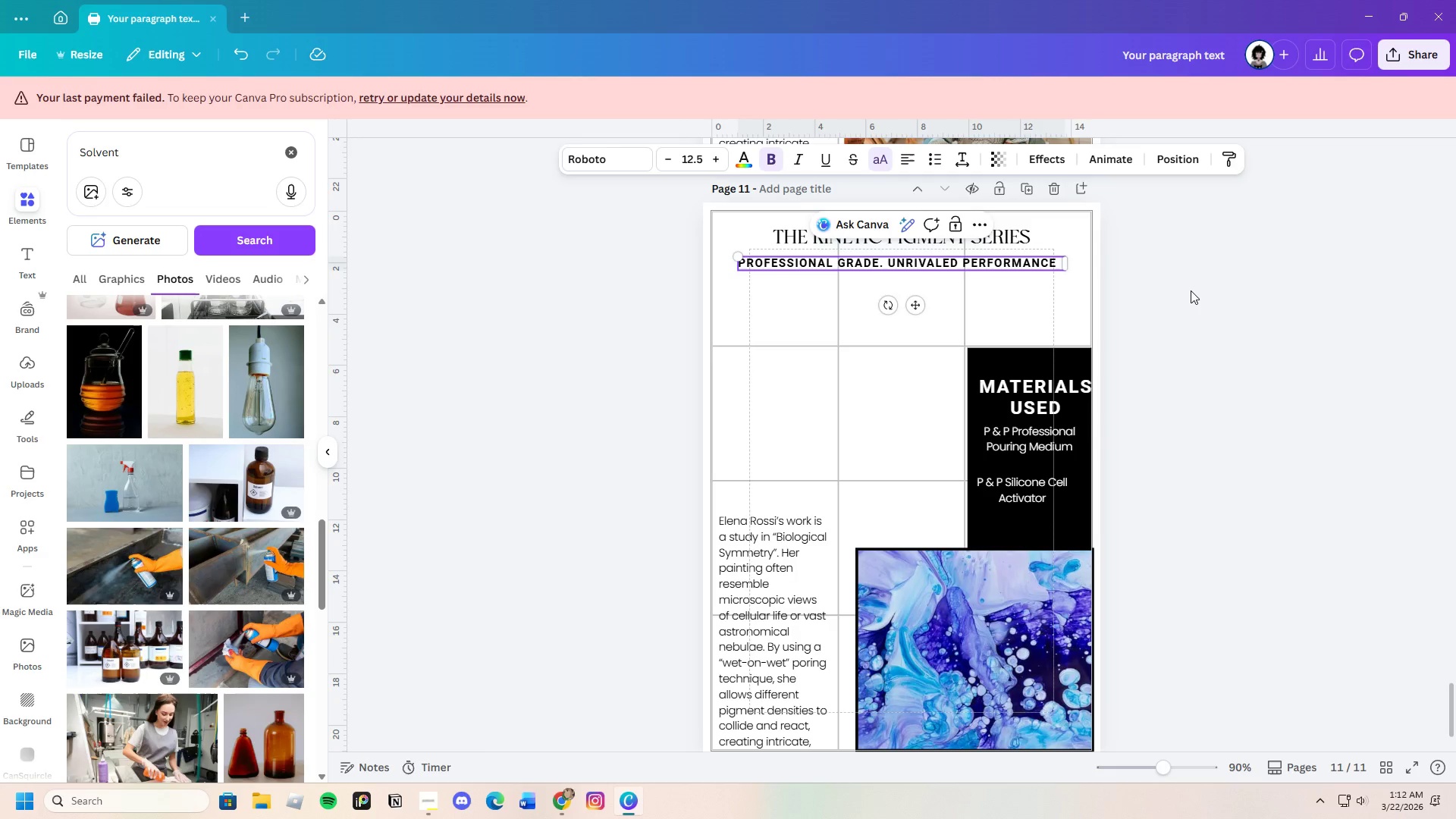 
left_click([1191, 290])
 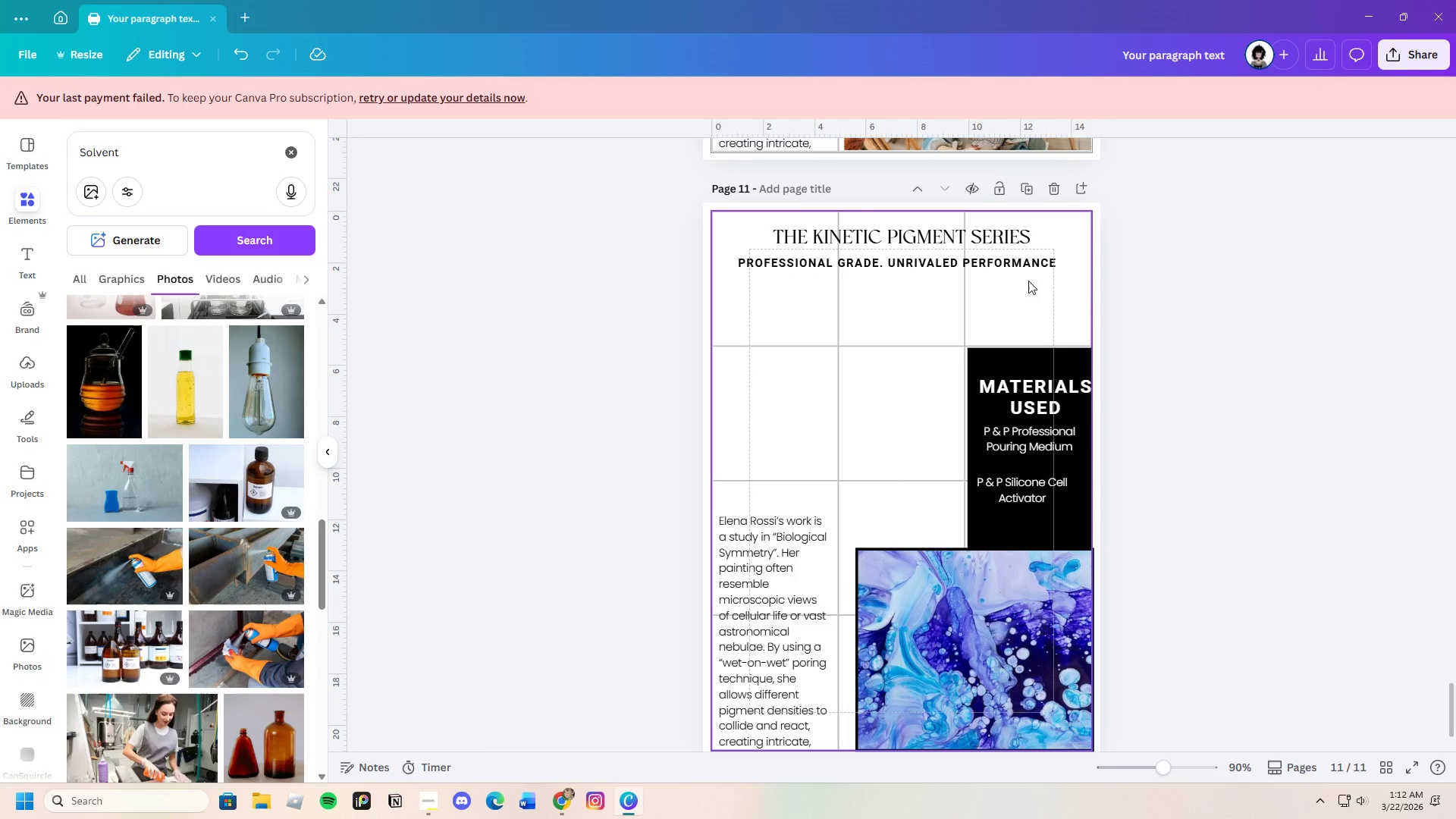 
left_click([1029, 265])
 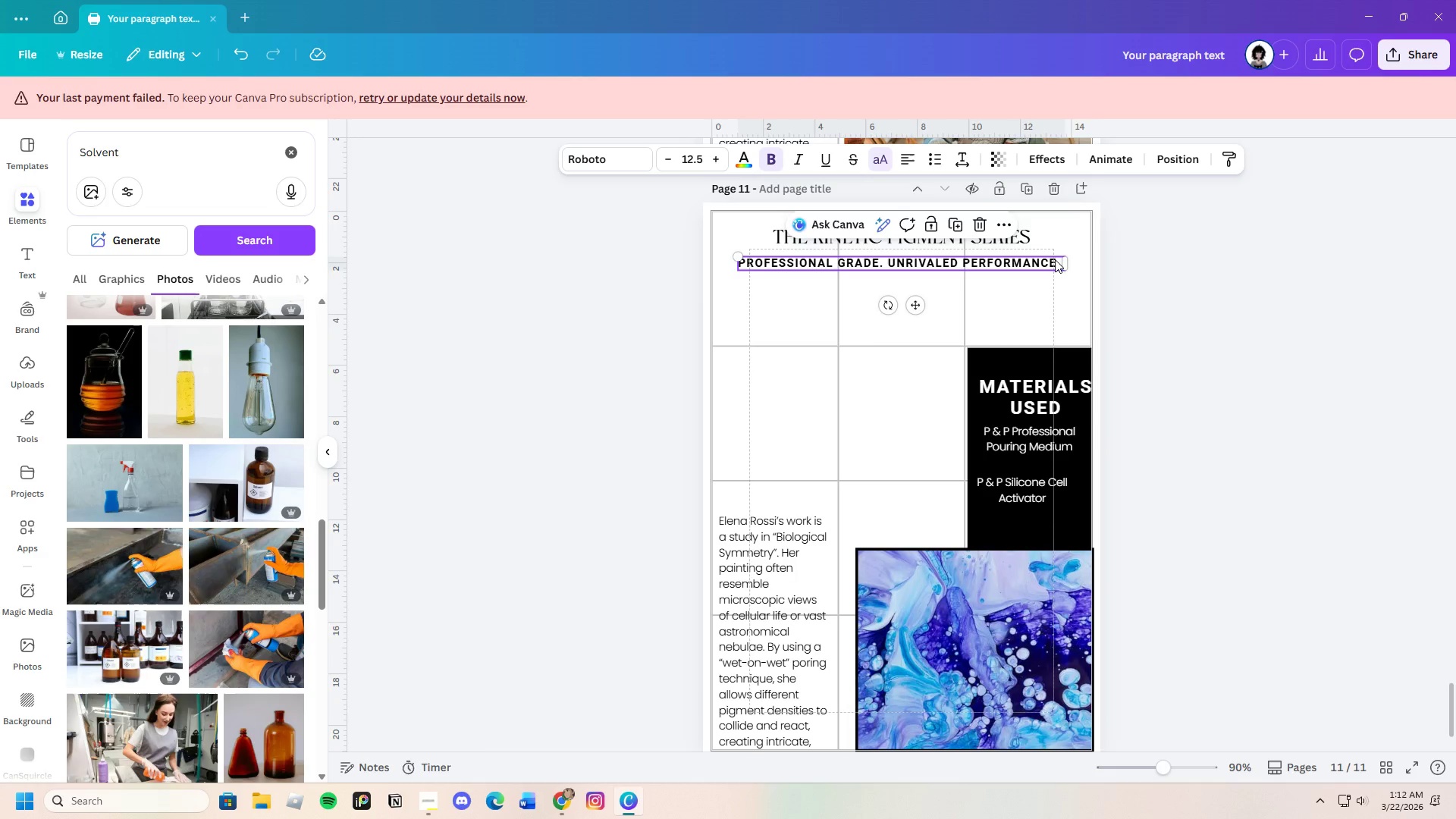 
left_click([1056, 259])
 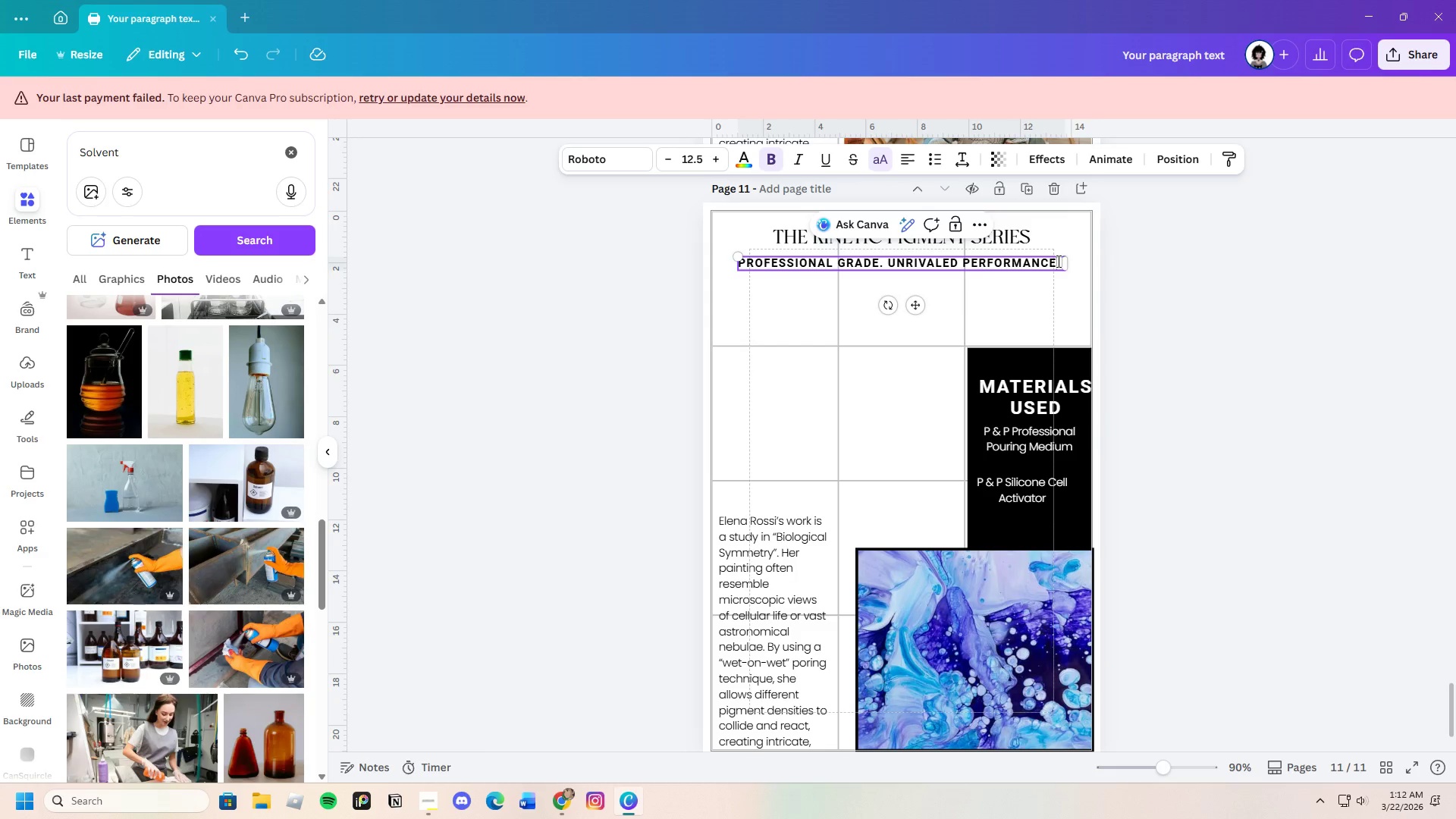 
left_click_drag(start_coordinate=[1057, 261], to_coordinate=[723, 264])
 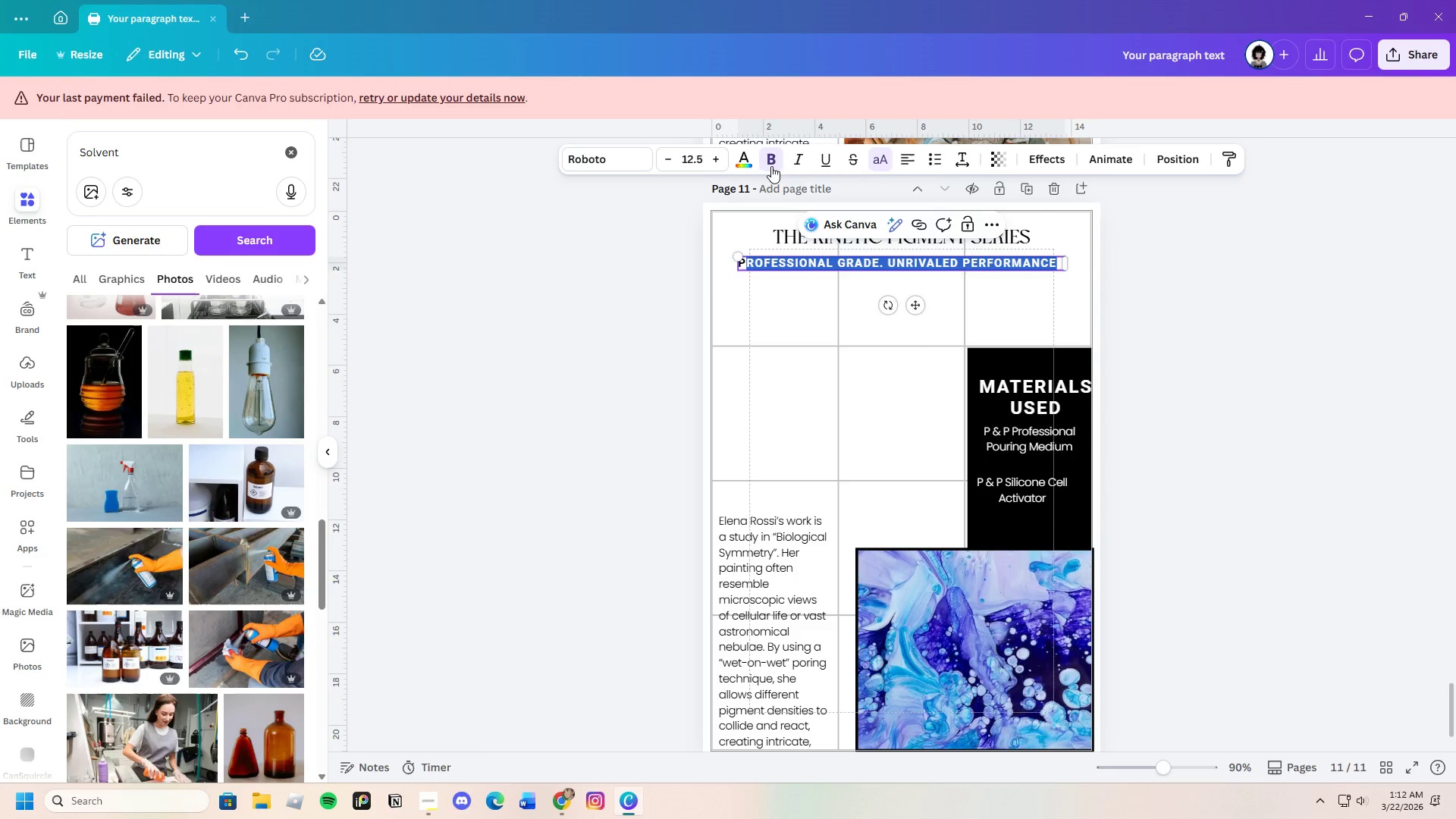 
left_click([771, 166])
 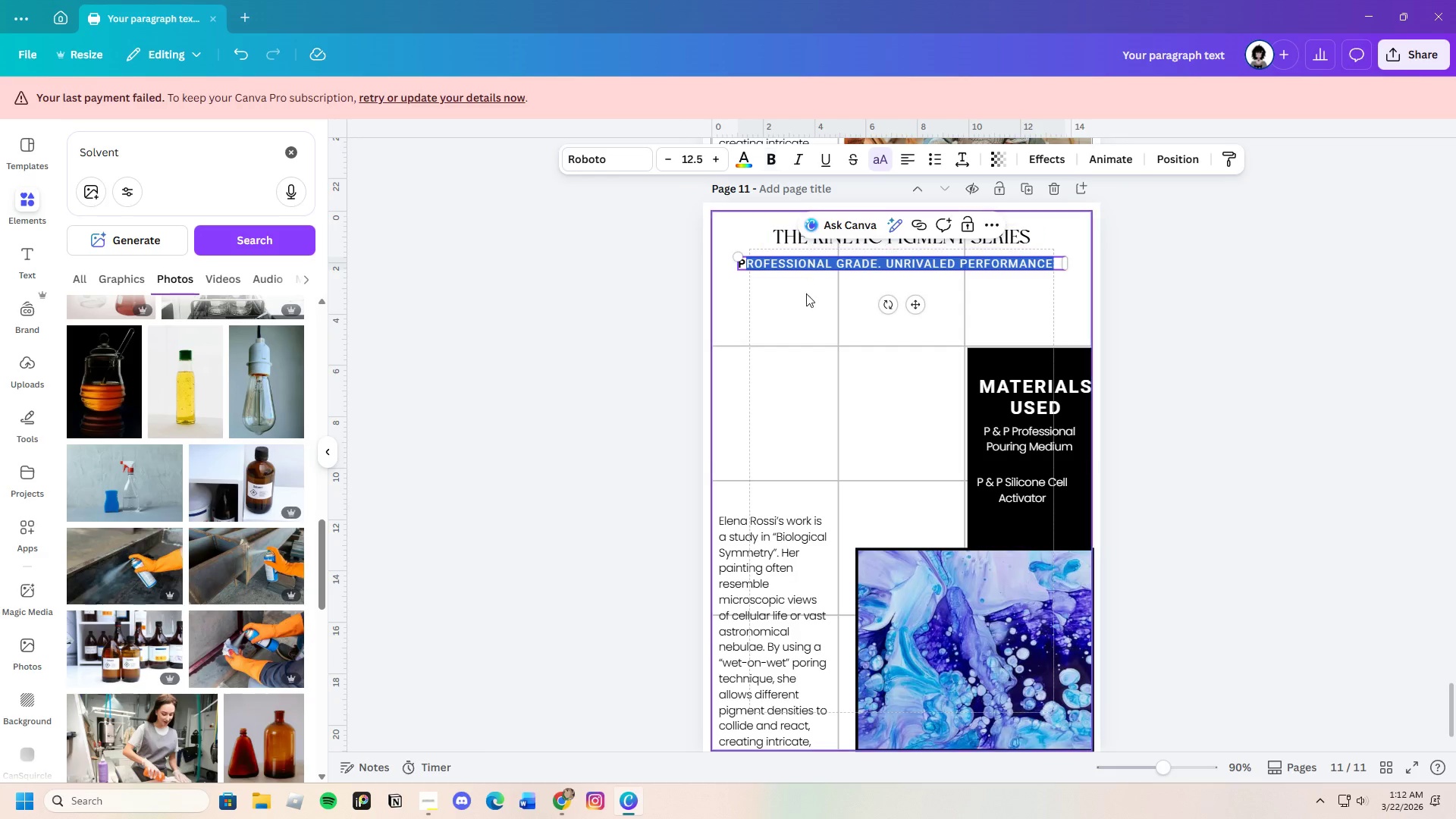 
left_click([802, 297])
 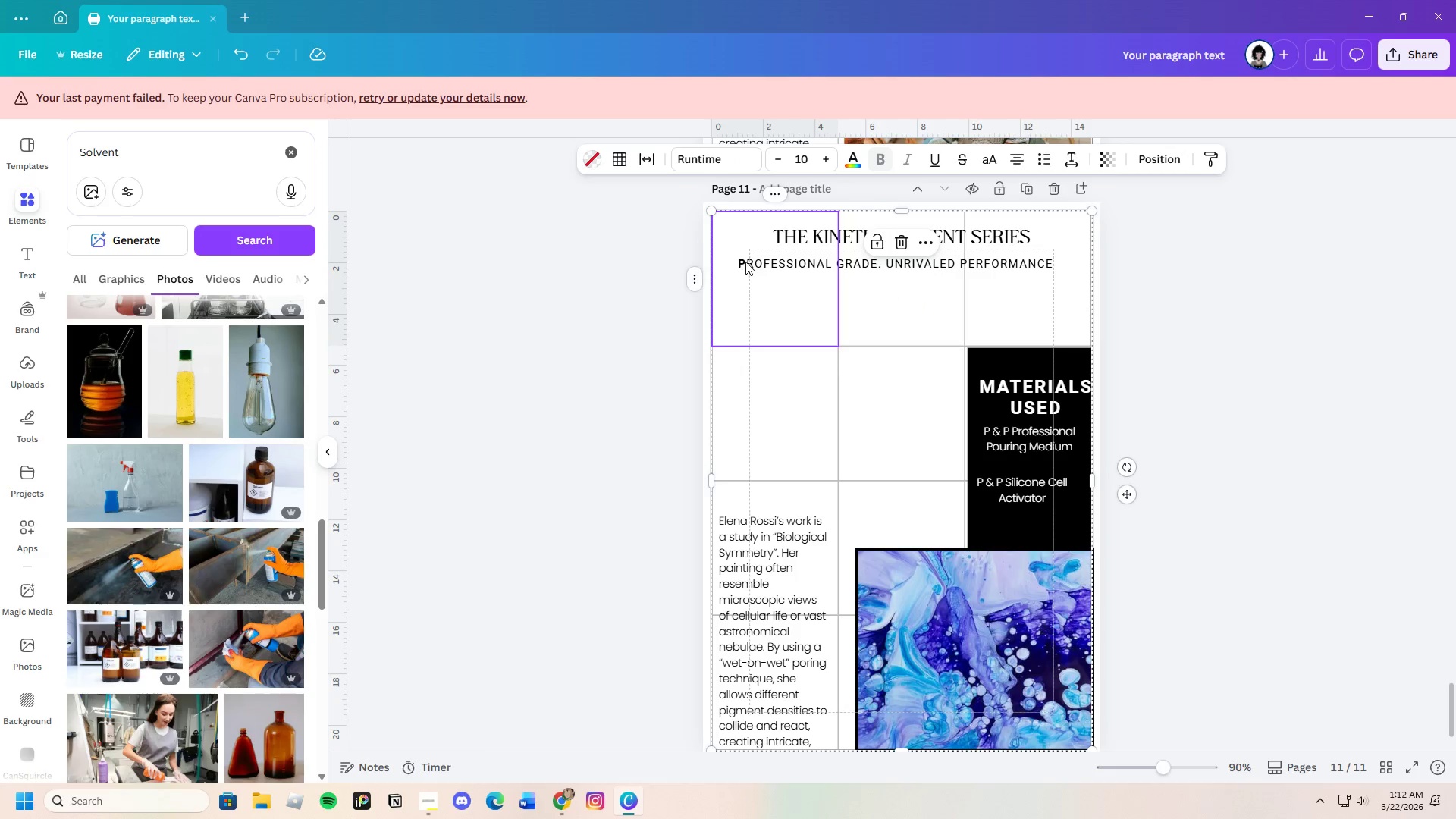 
left_click([745, 262])
 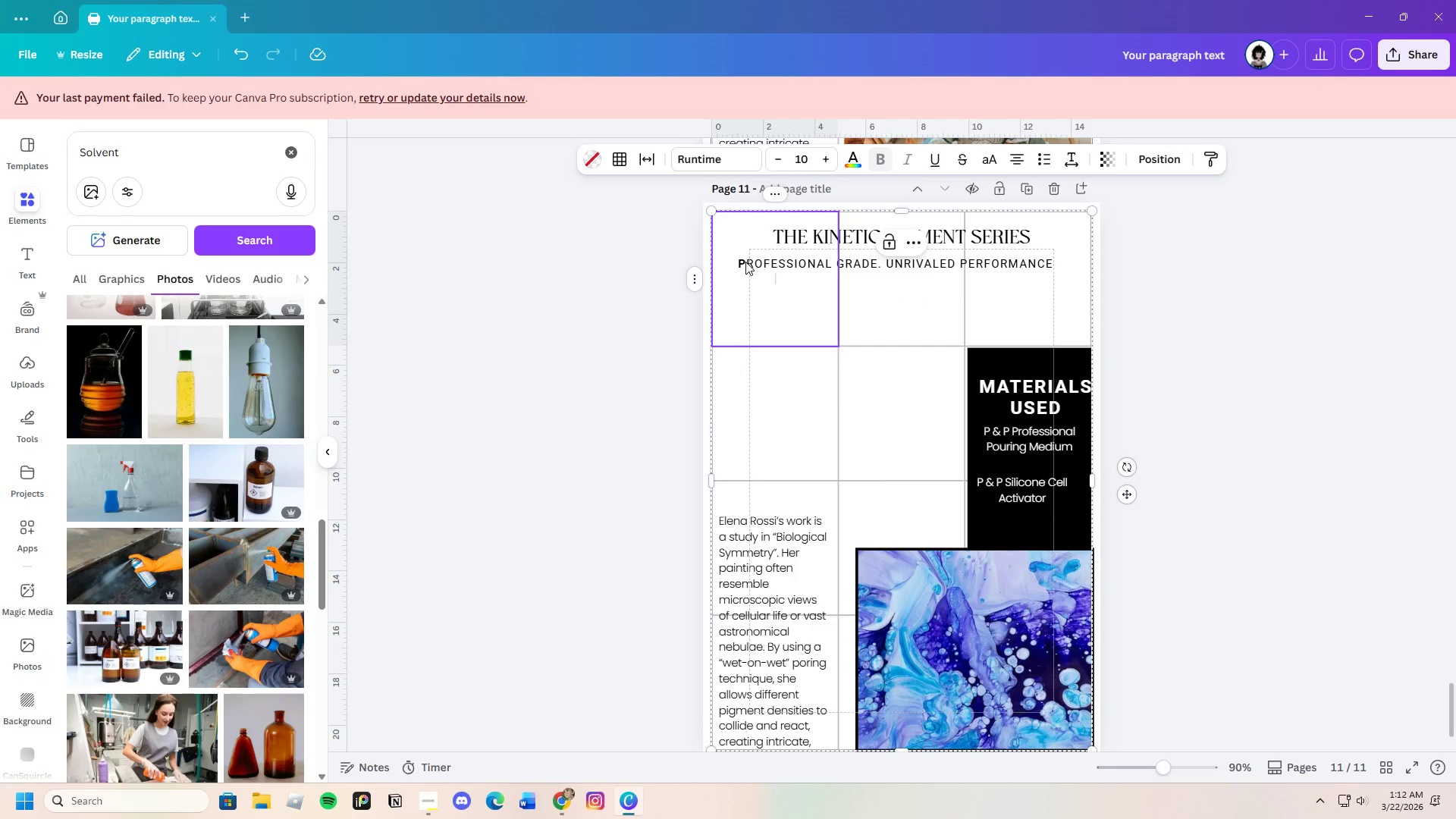 
left_click([745, 262])
 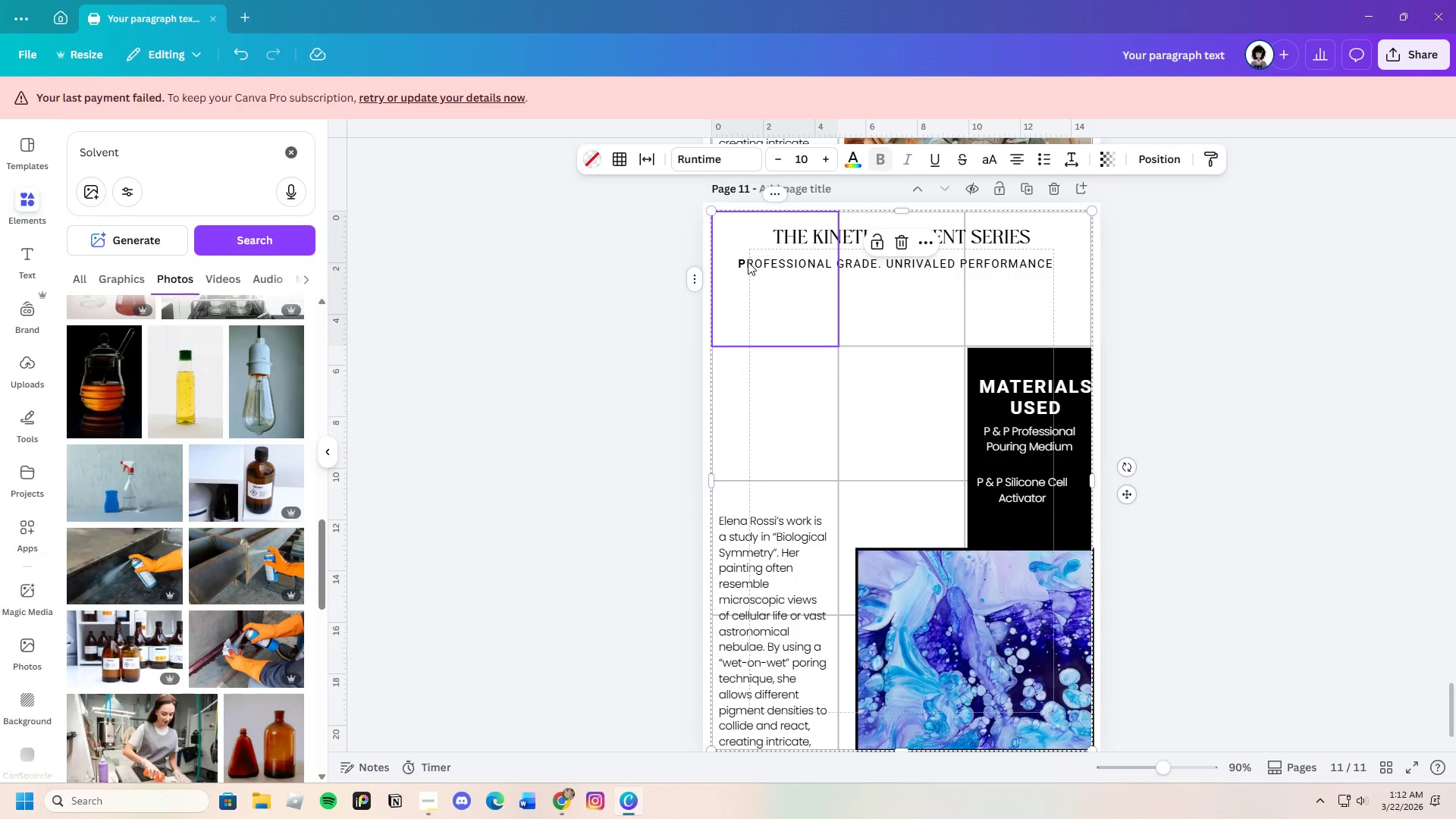 
left_click([750, 262])
 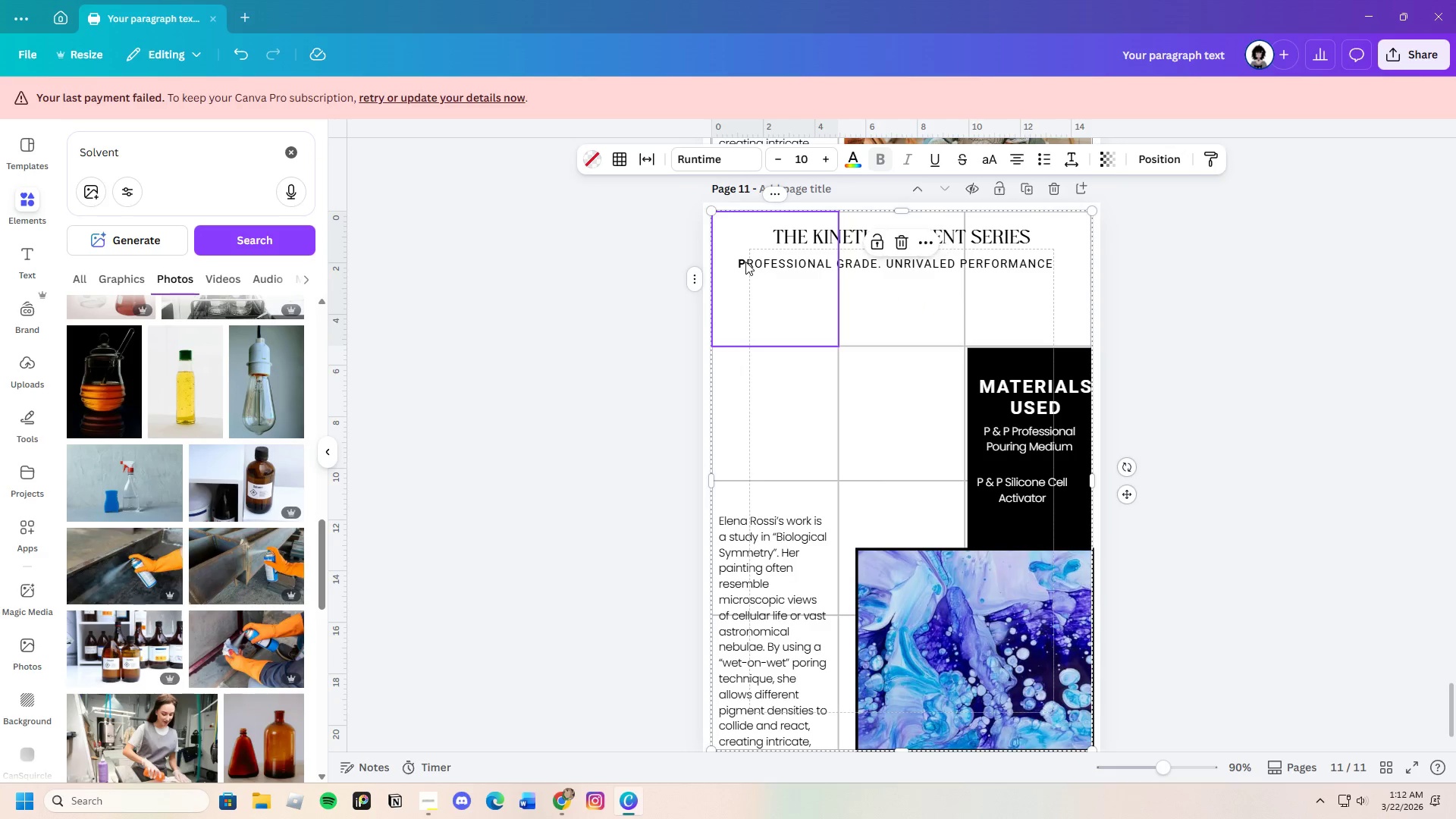 
double_click([745, 262])
 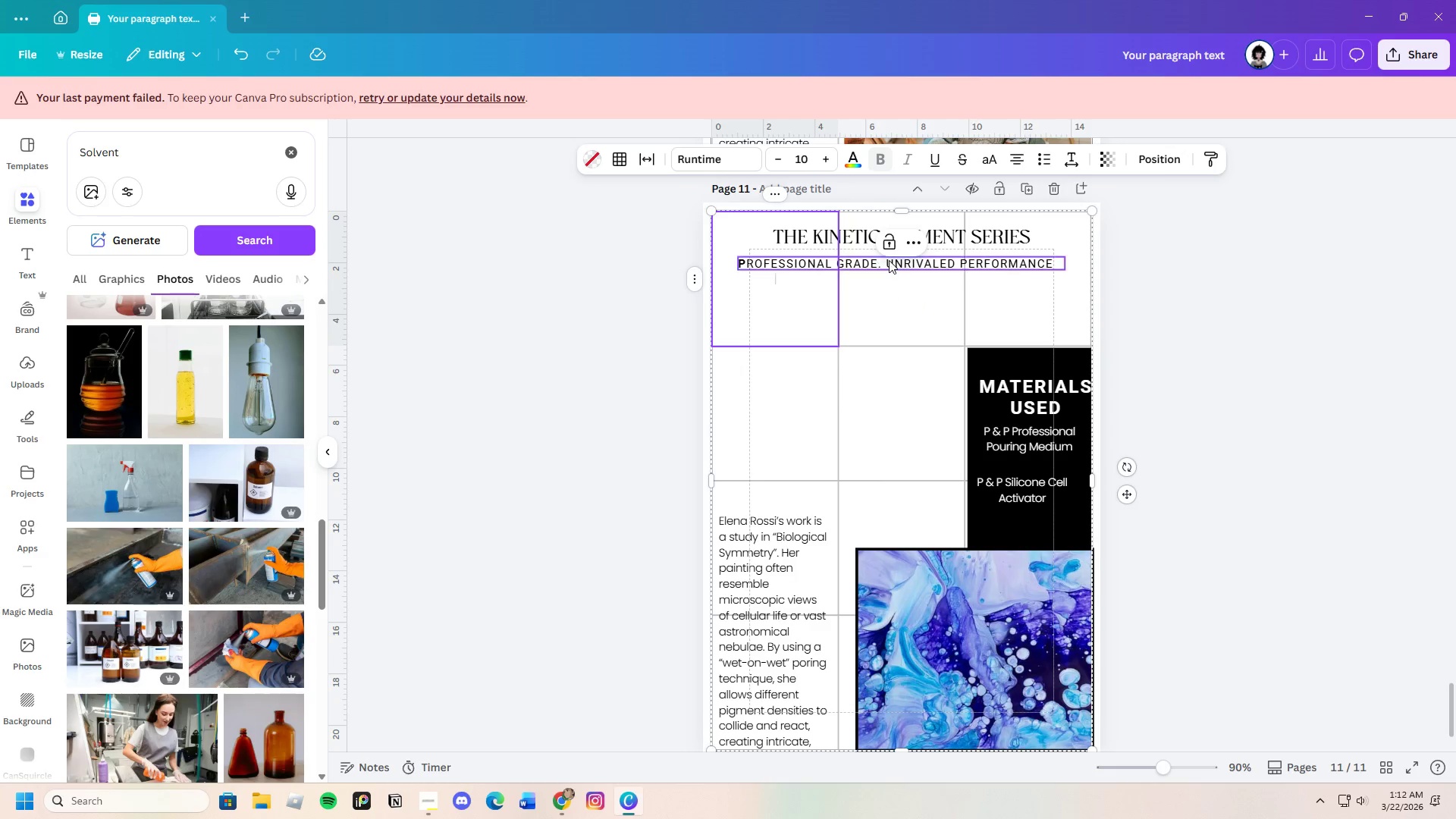 
left_click([889, 260])
 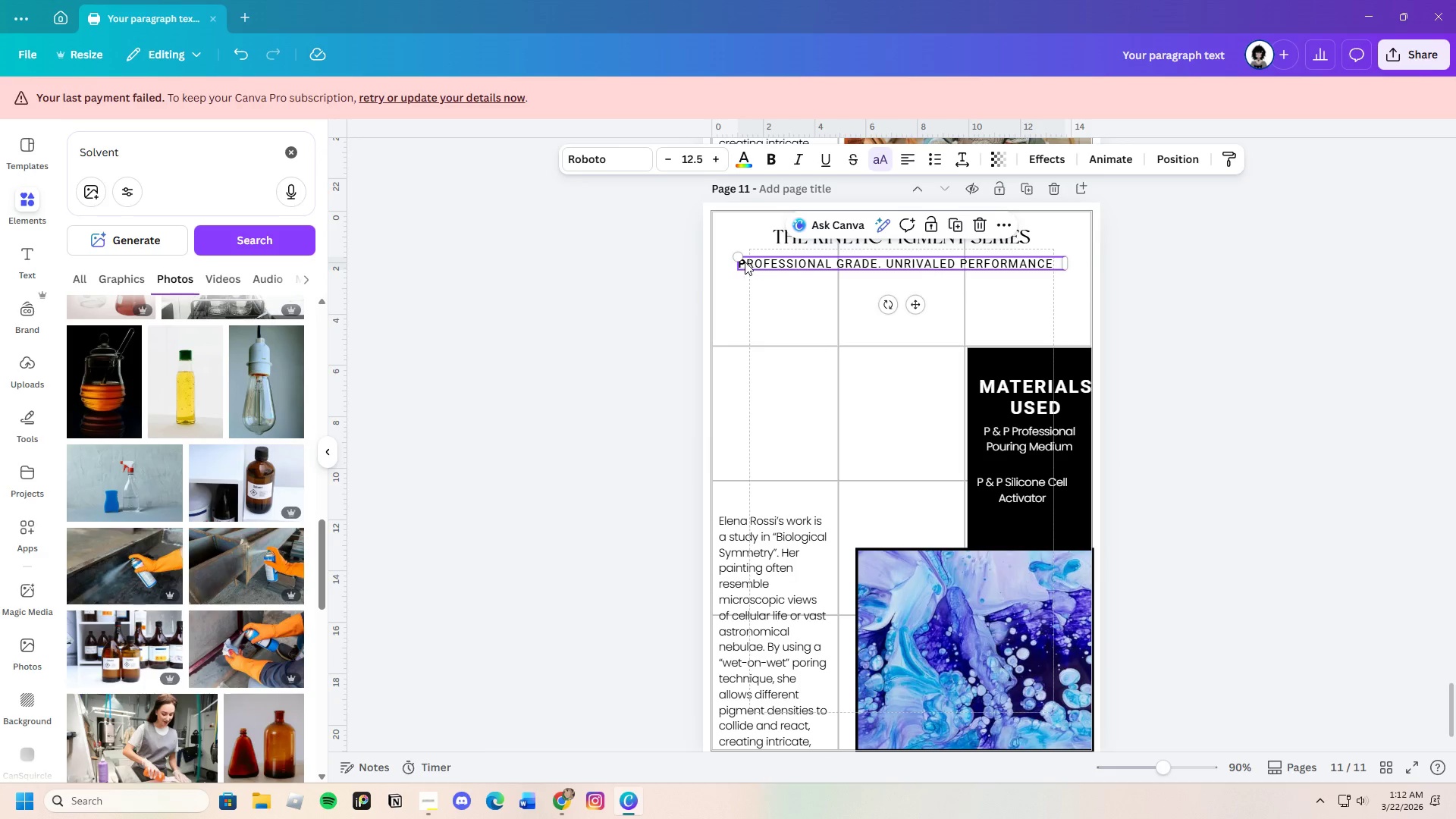 
left_click([744, 262])
 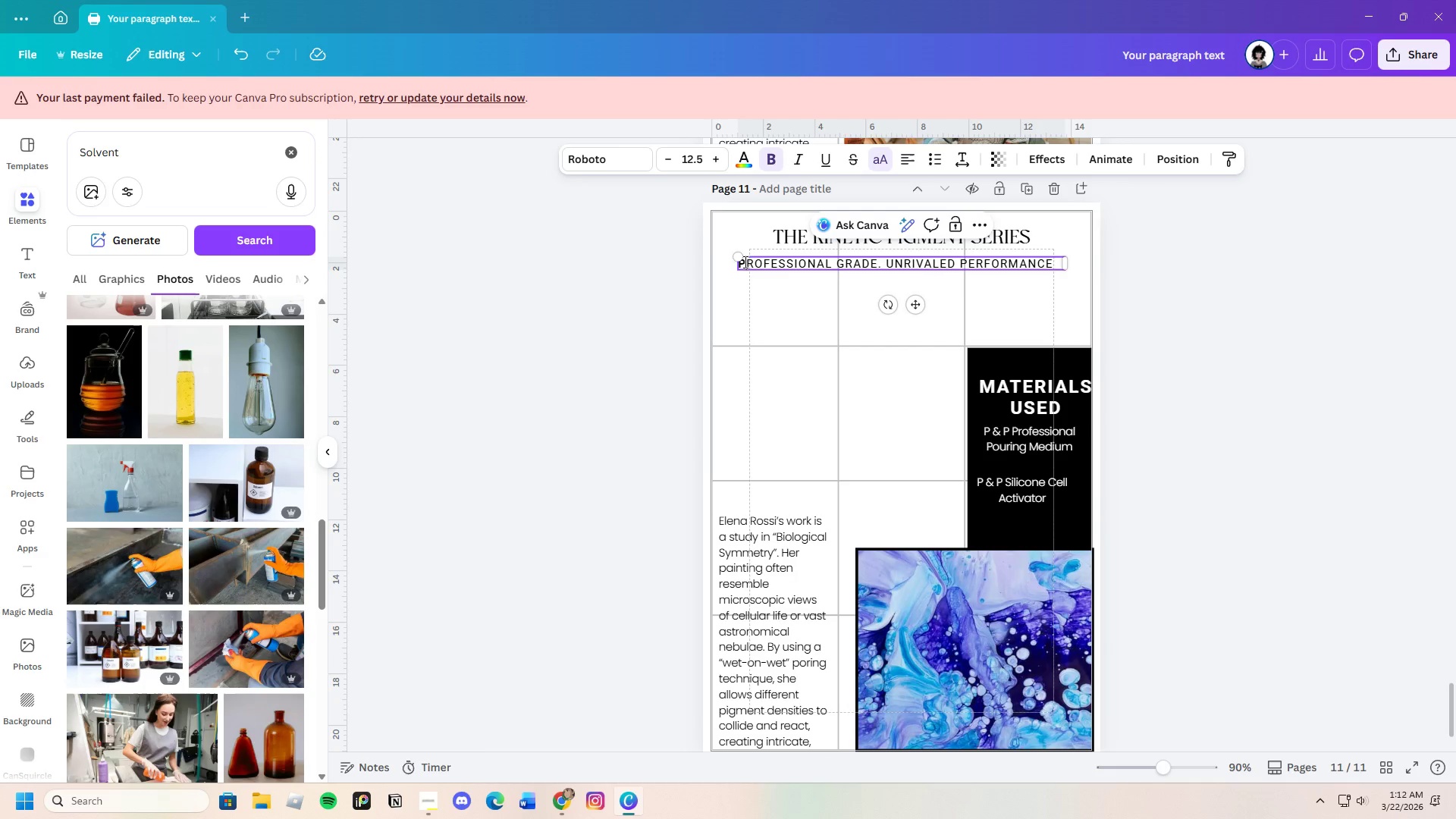 
left_click_drag(start_coordinate=[744, 262], to_coordinate=[730, 261])
 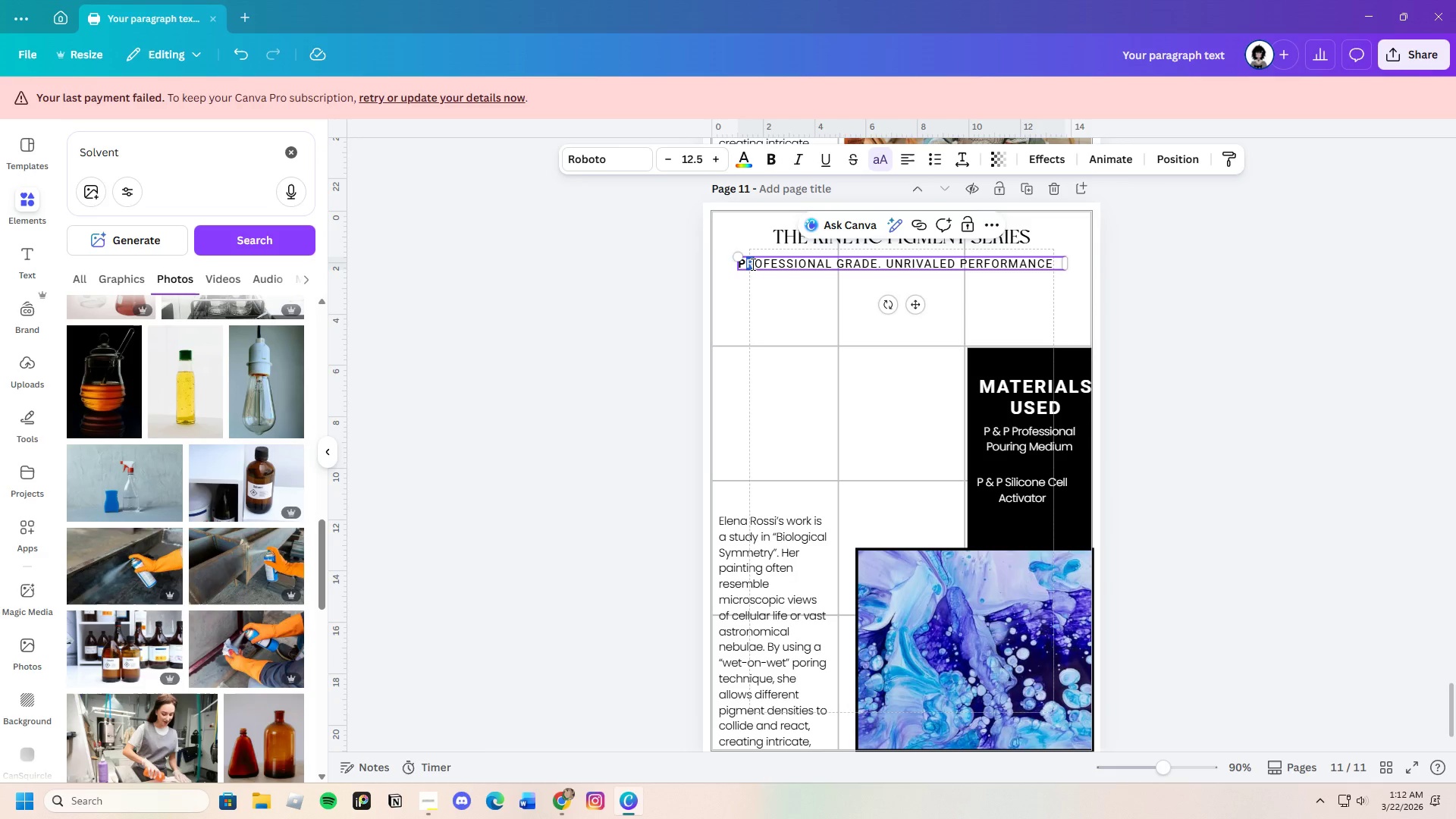 
left_click([752, 264])
 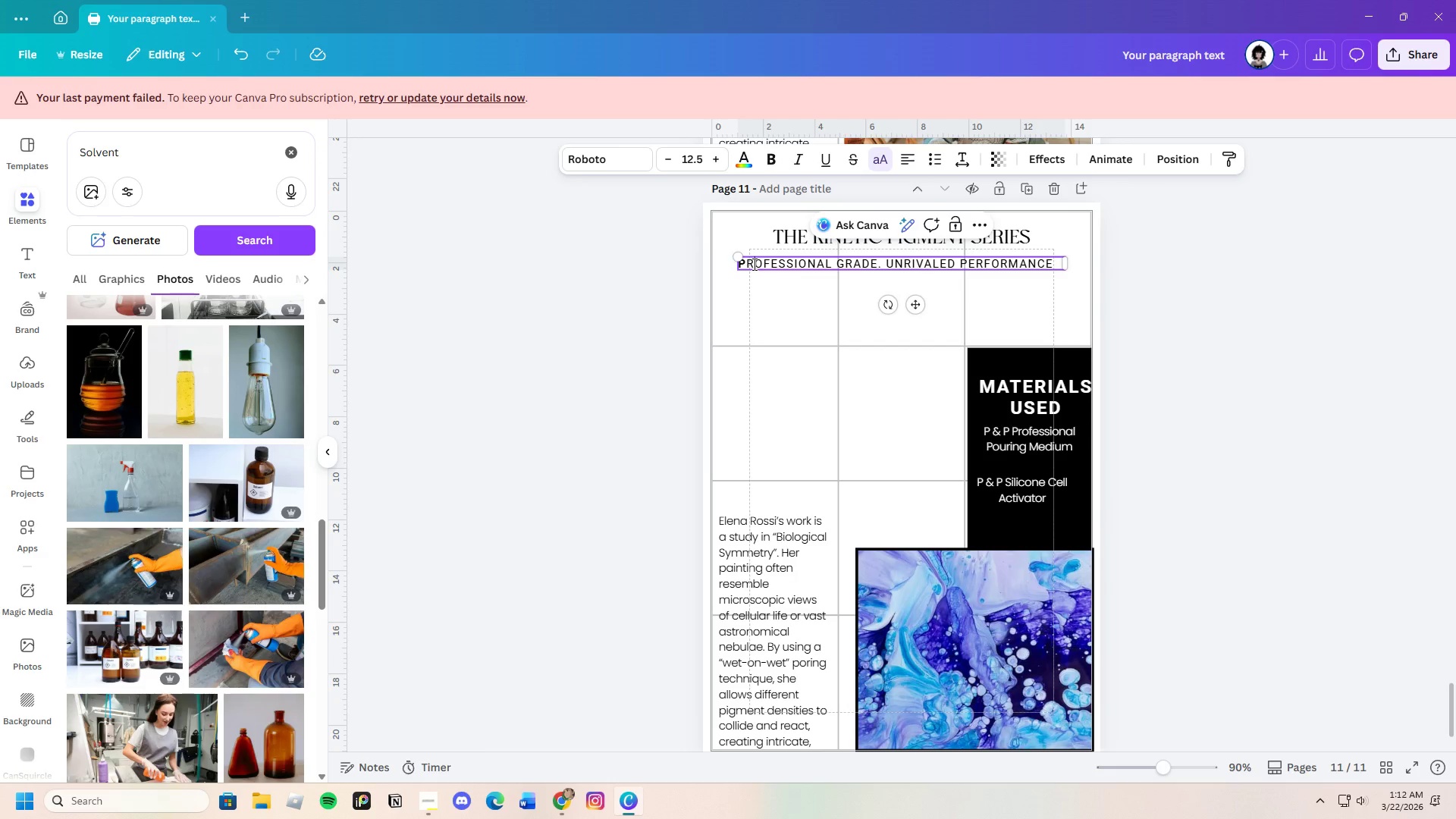 
left_click_drag(start_coordinate=[753, 264], to_coordinate=[739, 264])
 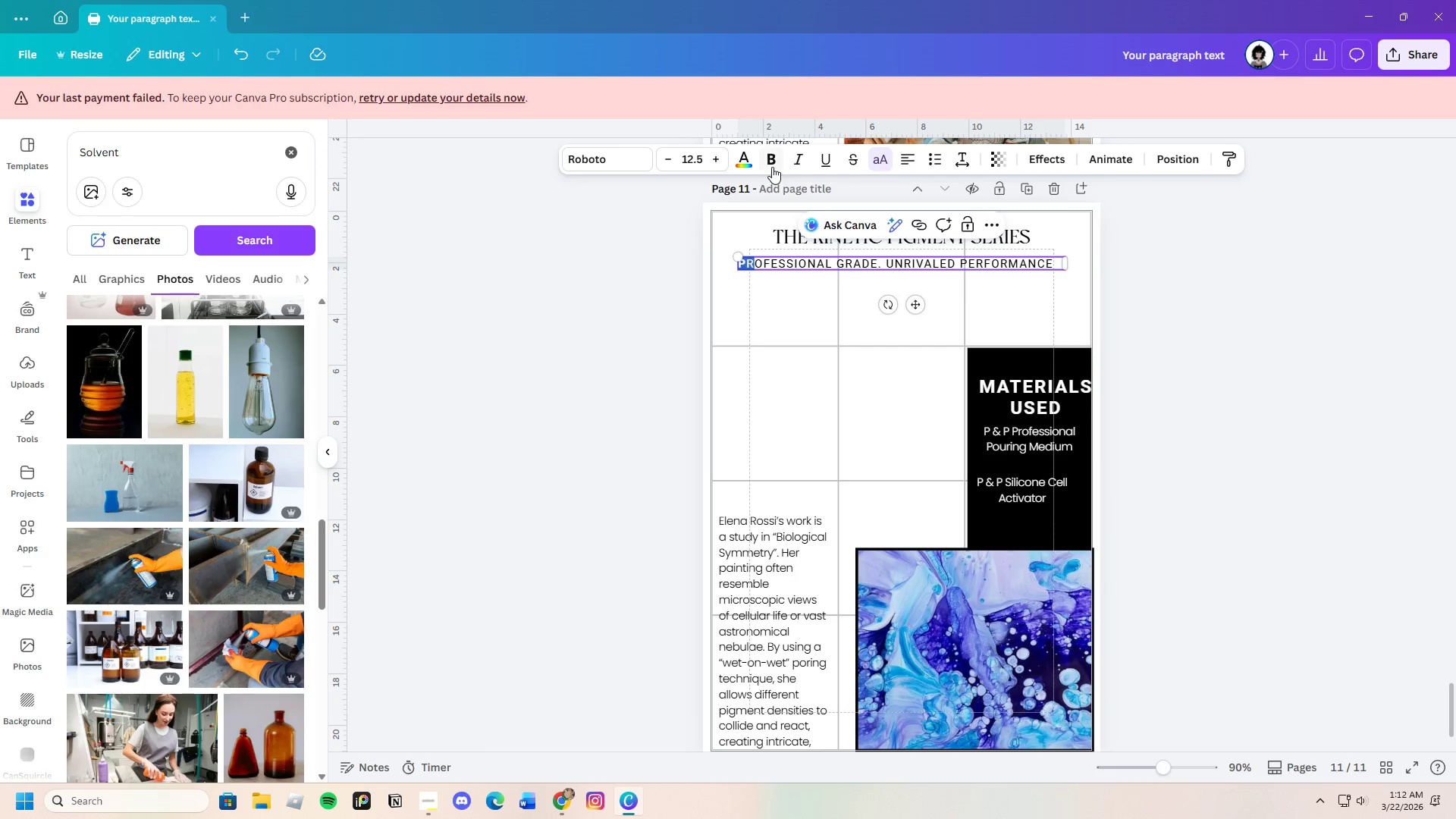 
left_click([772, 167])
 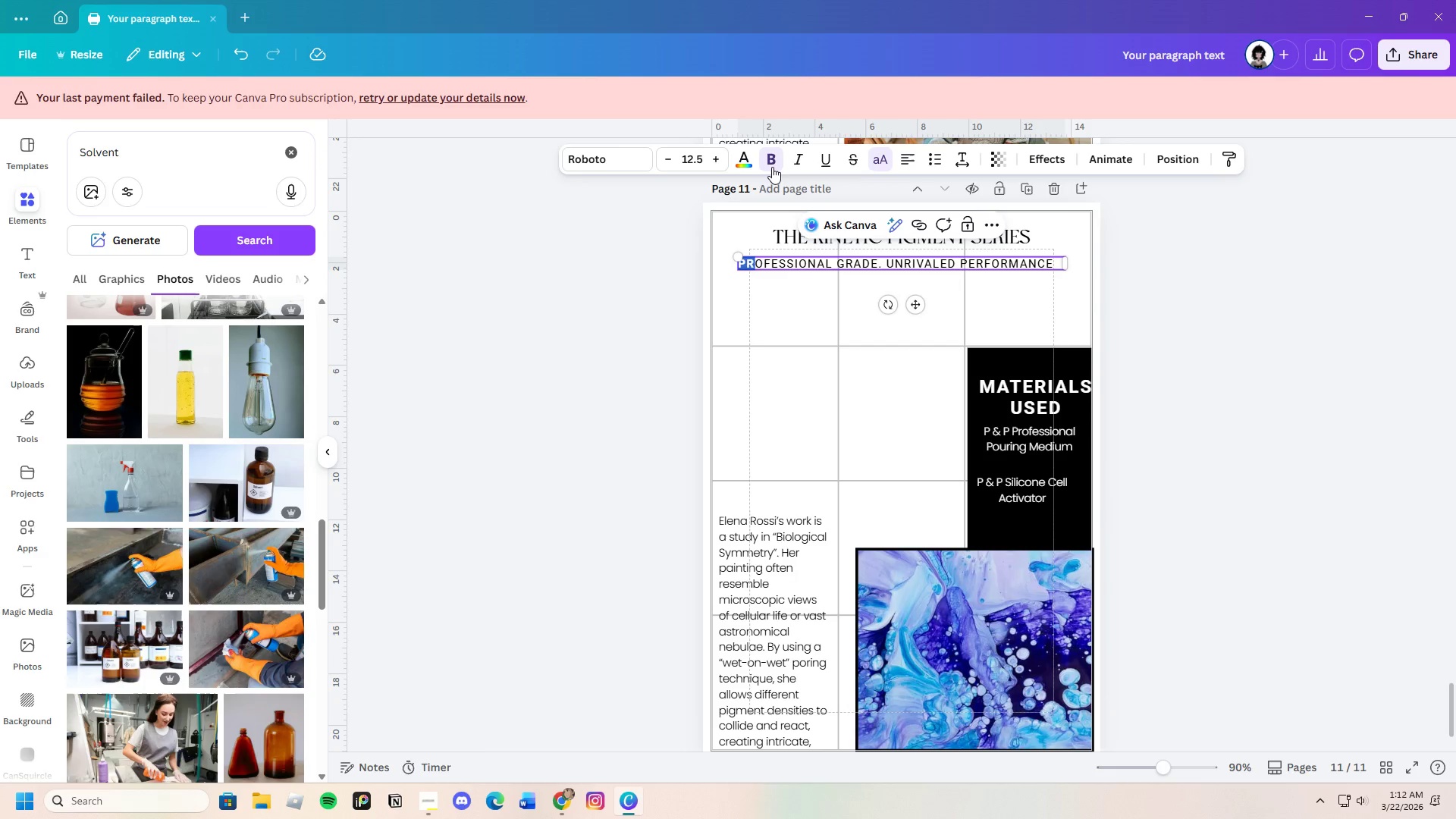 
left_click([772, 167])
 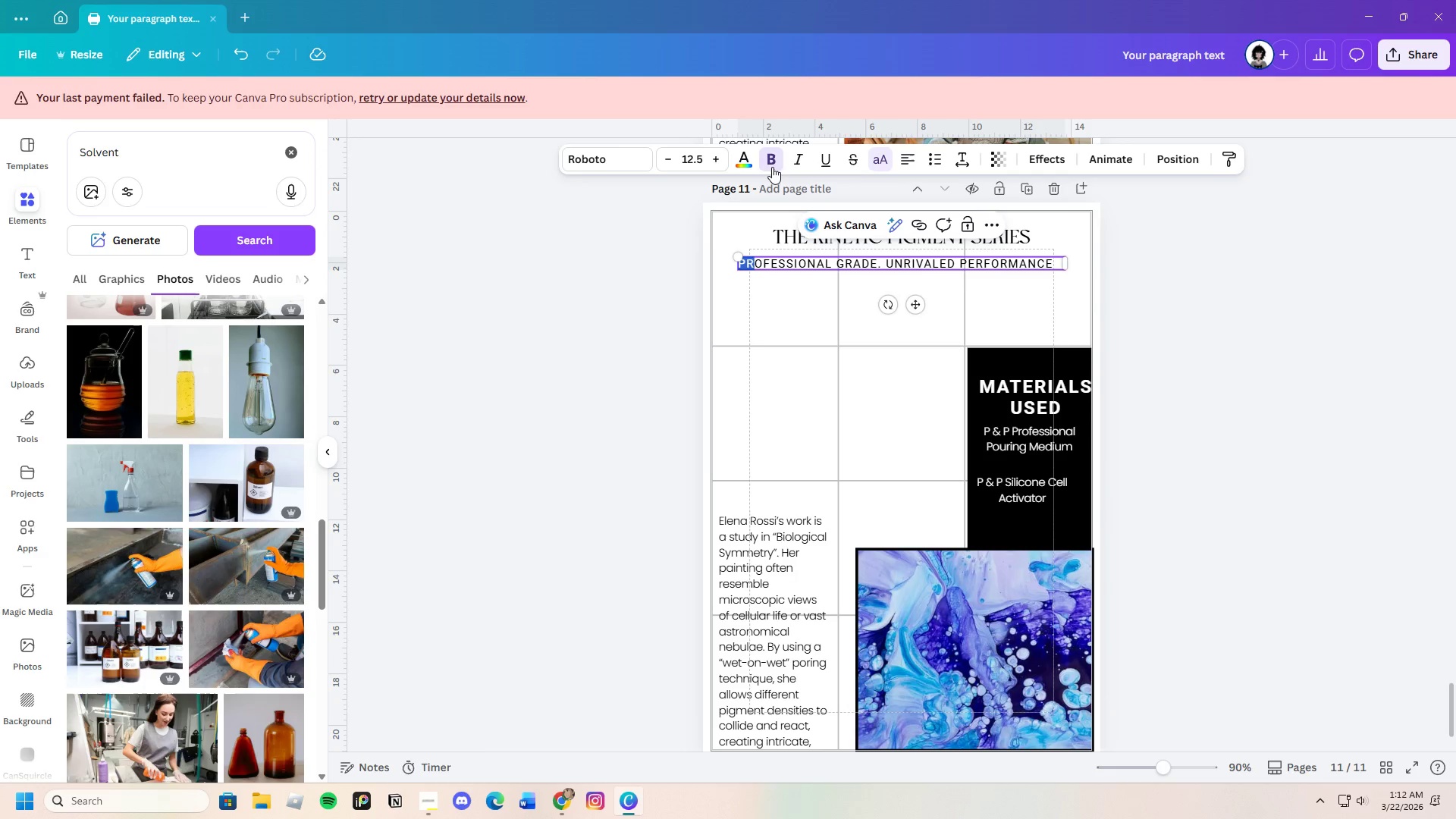 
mouse_move([785, 191])
 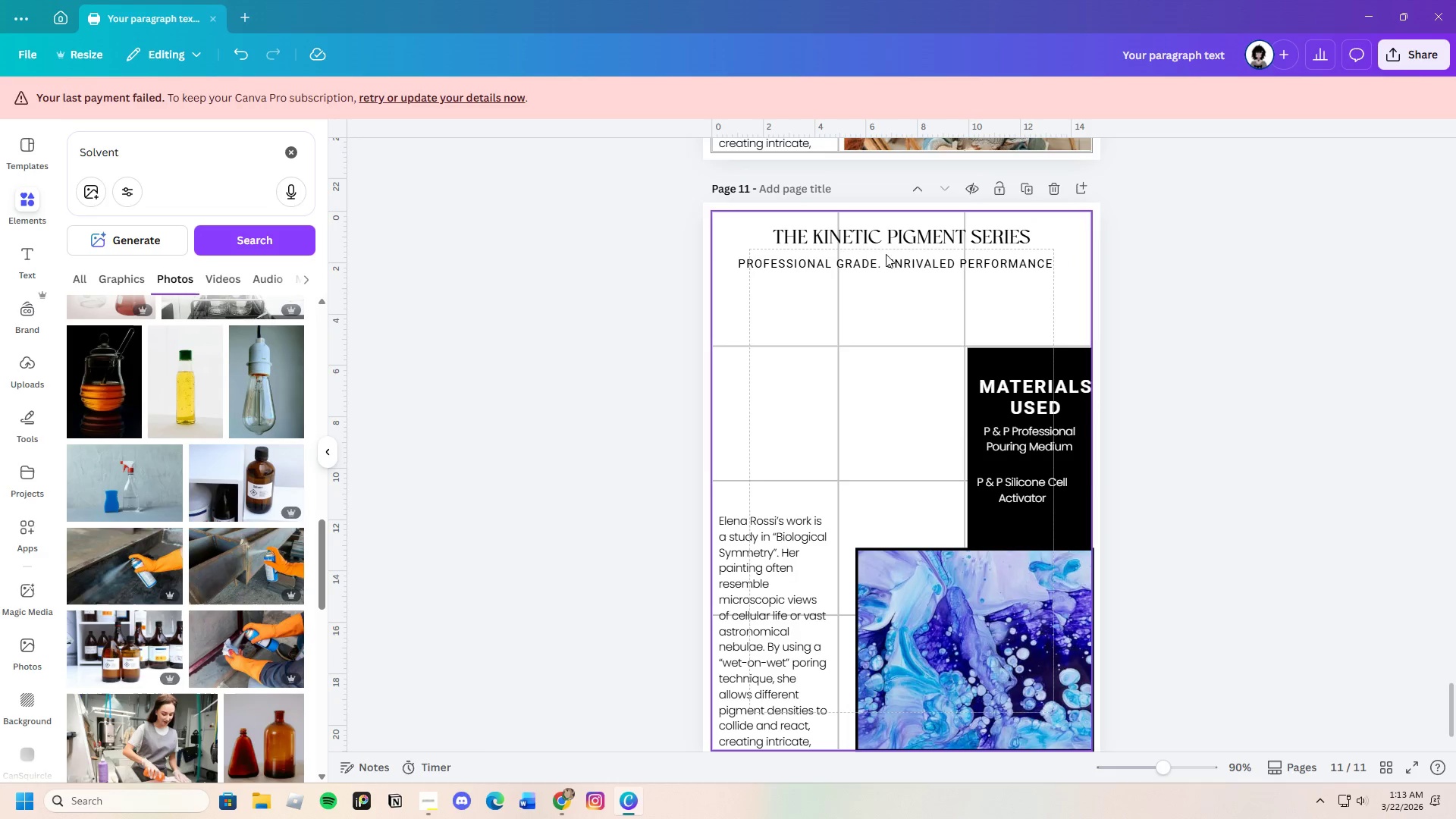 
left_click_drag(start_coordinate=[898, 262], to_coordinate=[902, 263])
 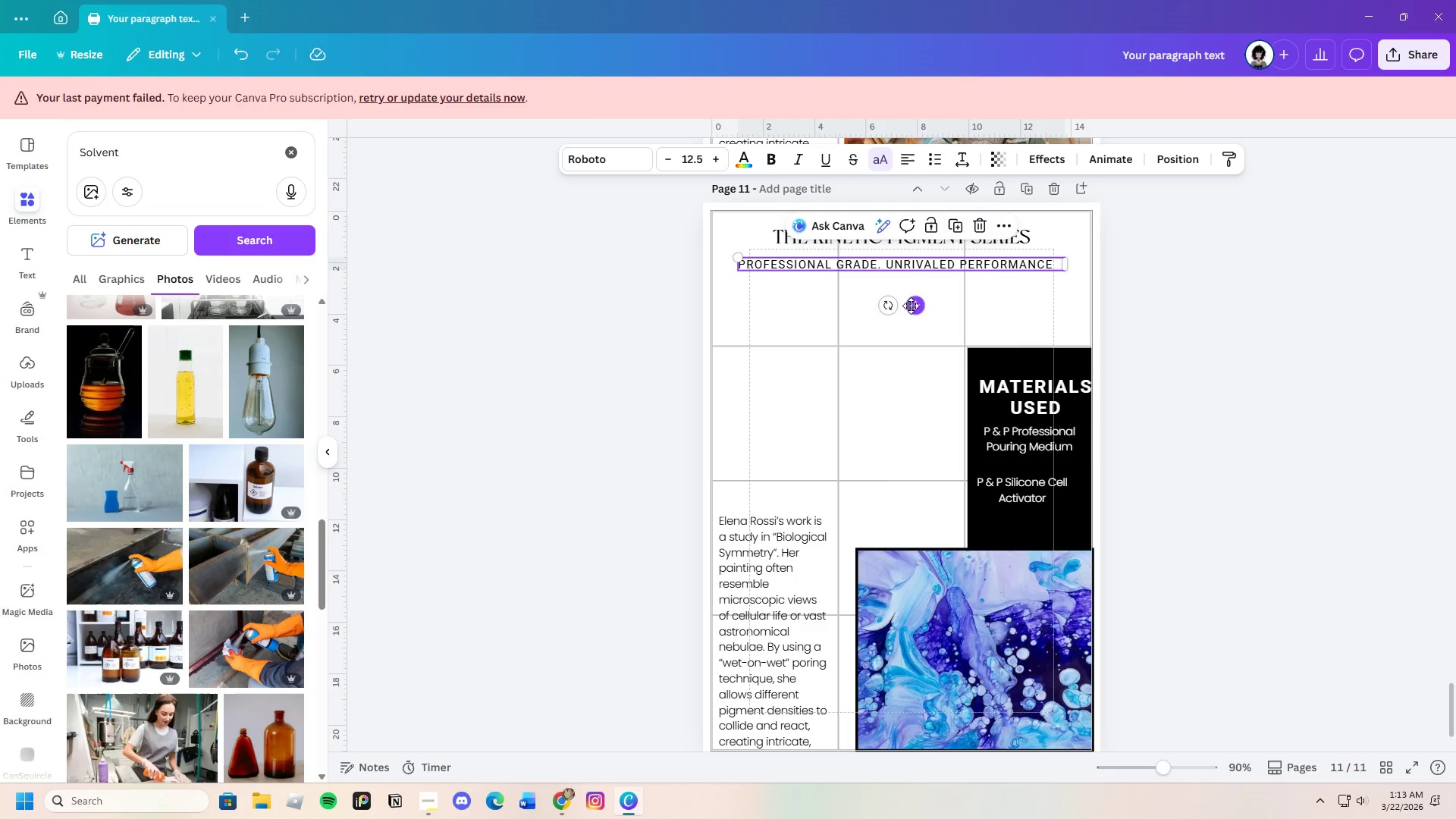 
left_click_drag(start_coordinate=[912, 306], to_coordinate=[915, 300])
 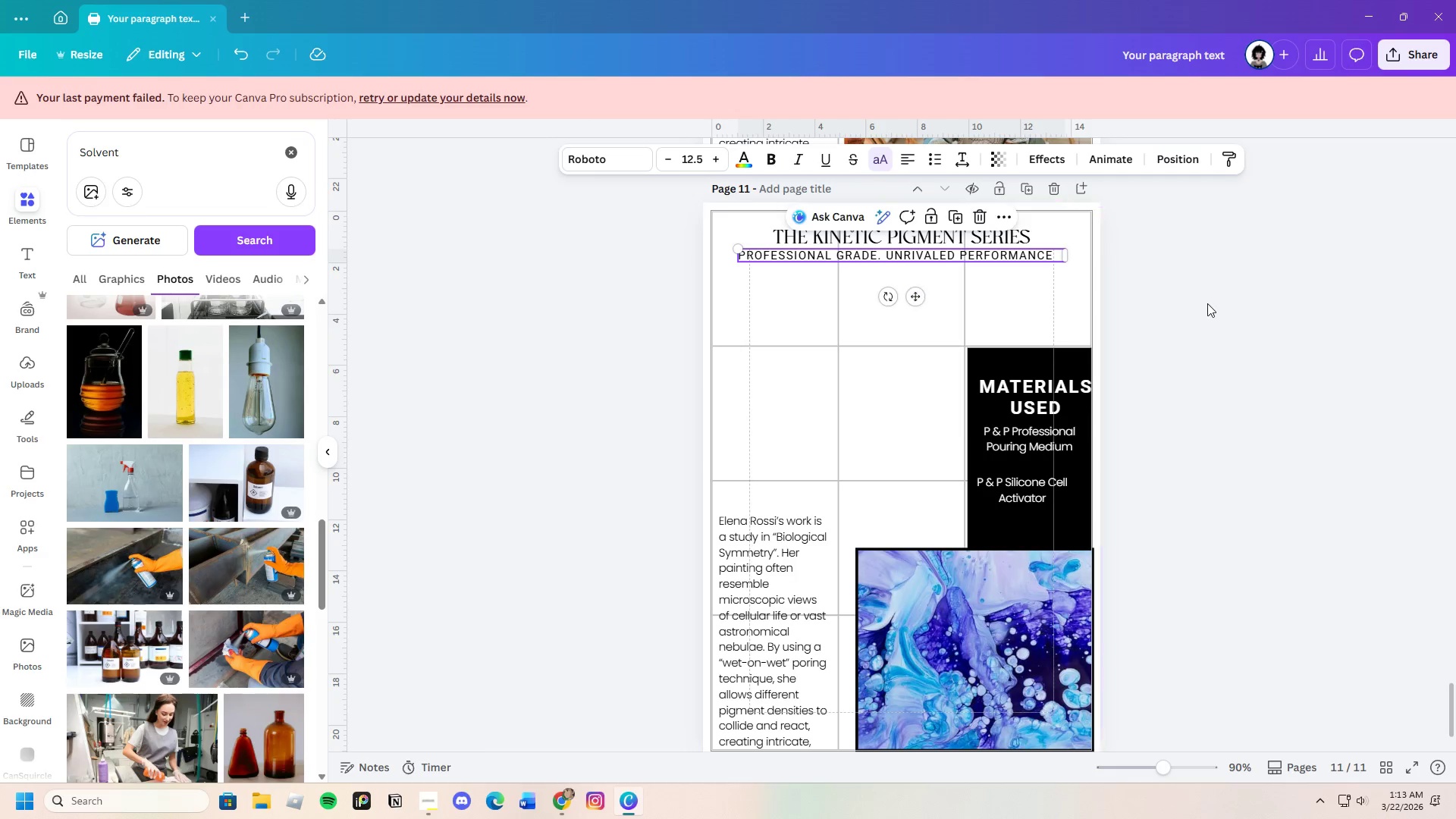 
left_click([1207, 303])
 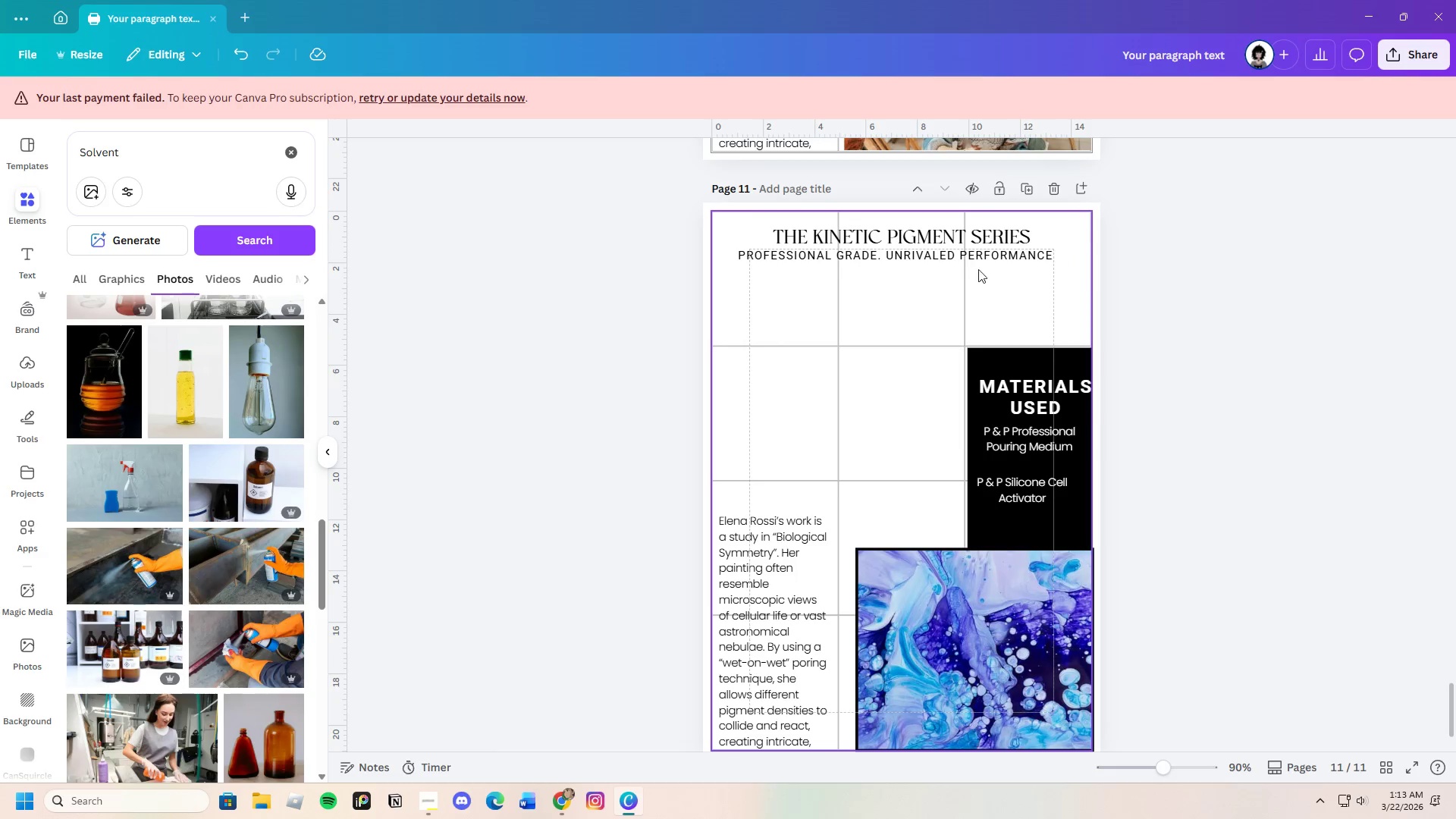 
left_click([915, 251])
 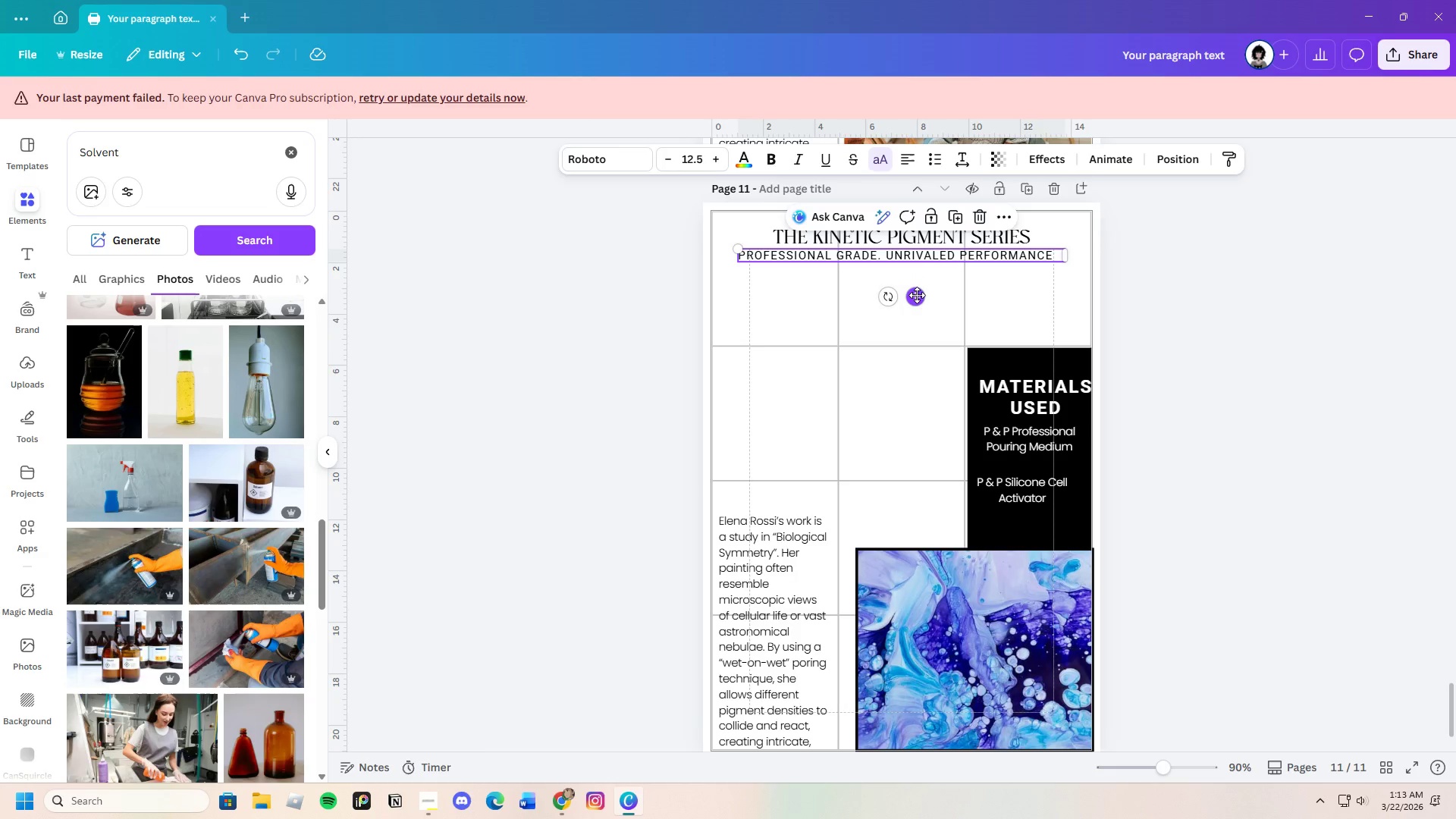 
left_click_drag(start_coordinate=[917, 295], to_coordinate=[918, 300])
 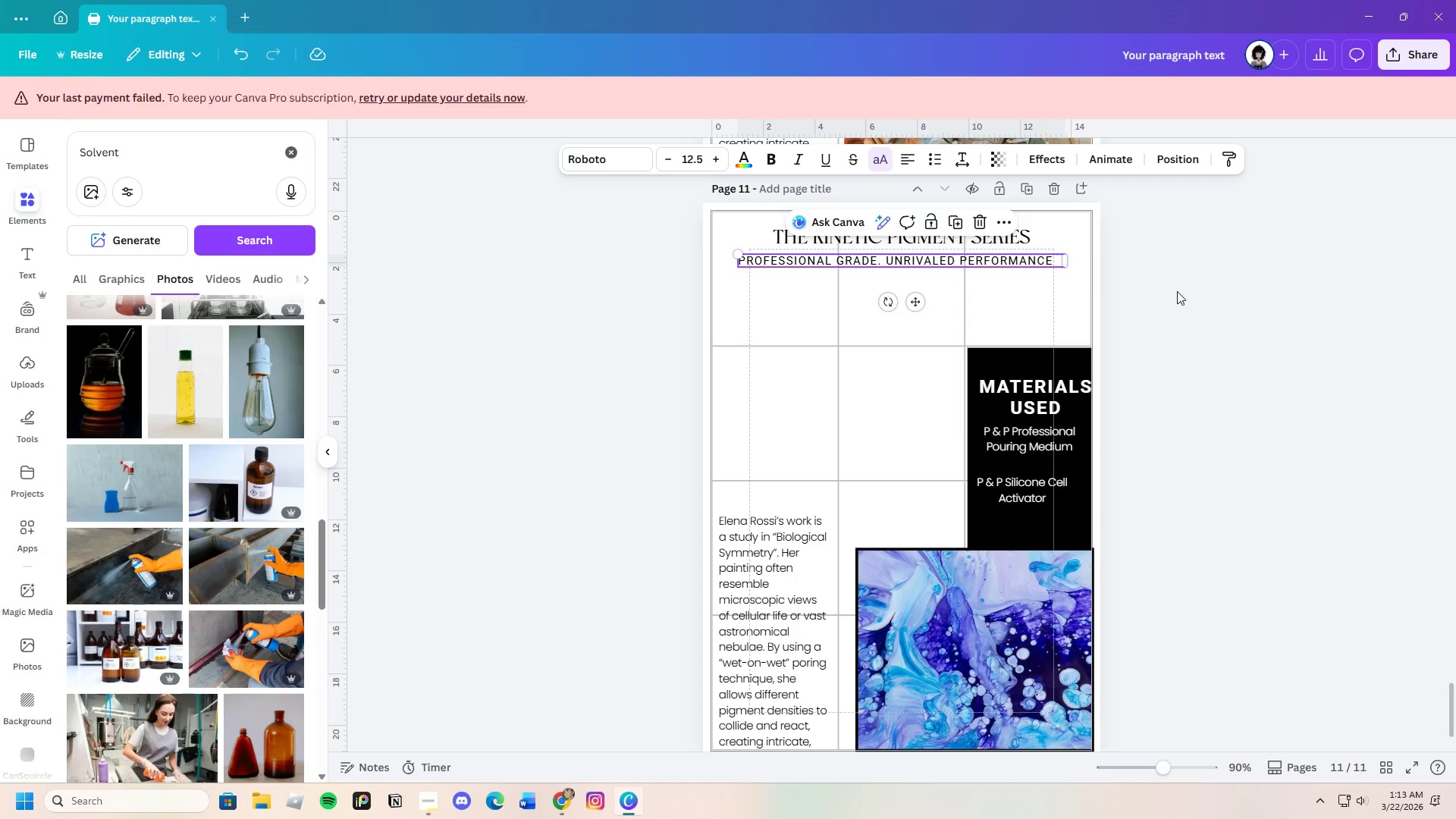 
left_click([1177, 291])
 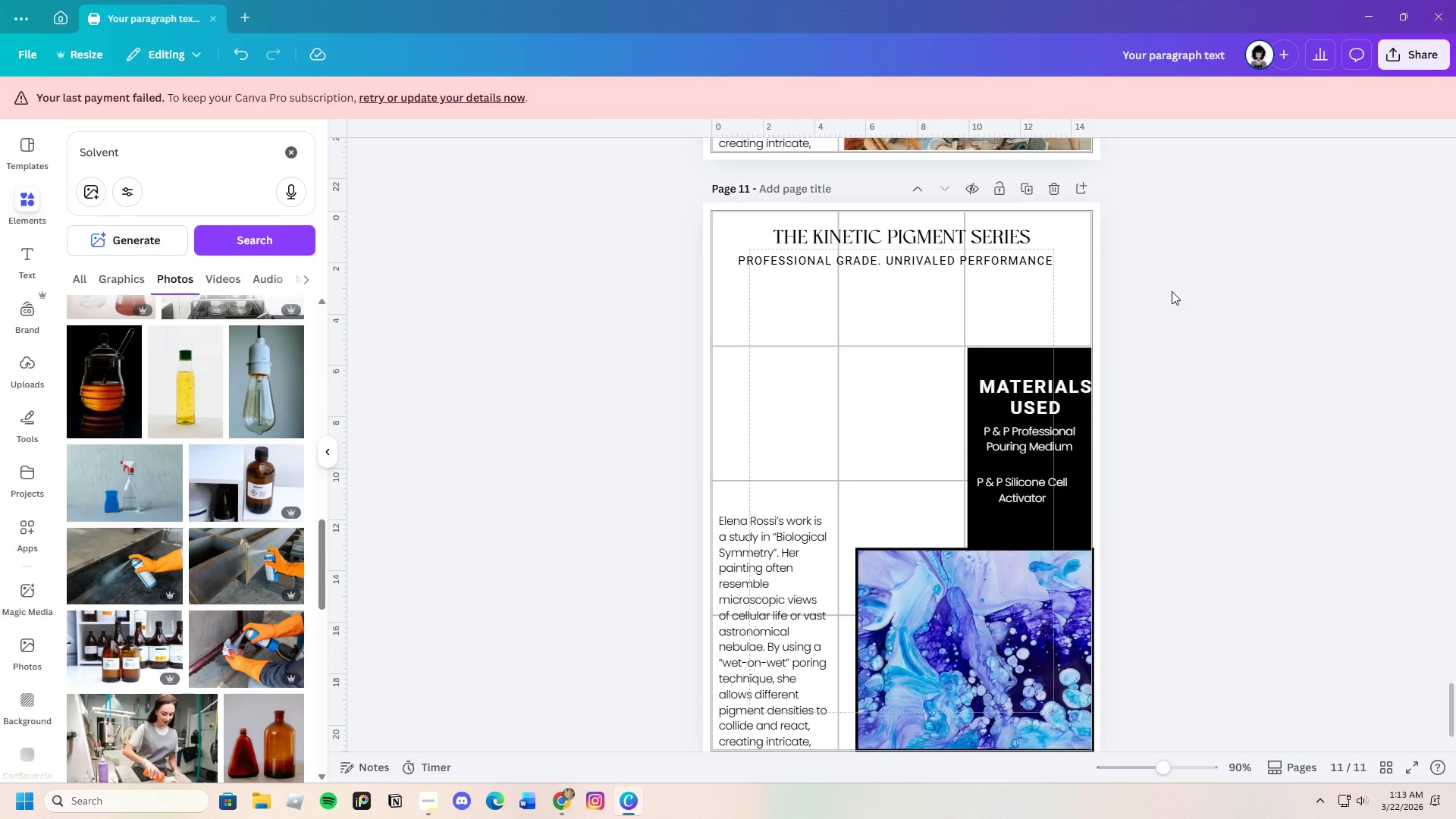 
scroll: coordinate [1138, 366], scroll_direction: up, amount: 9.0
 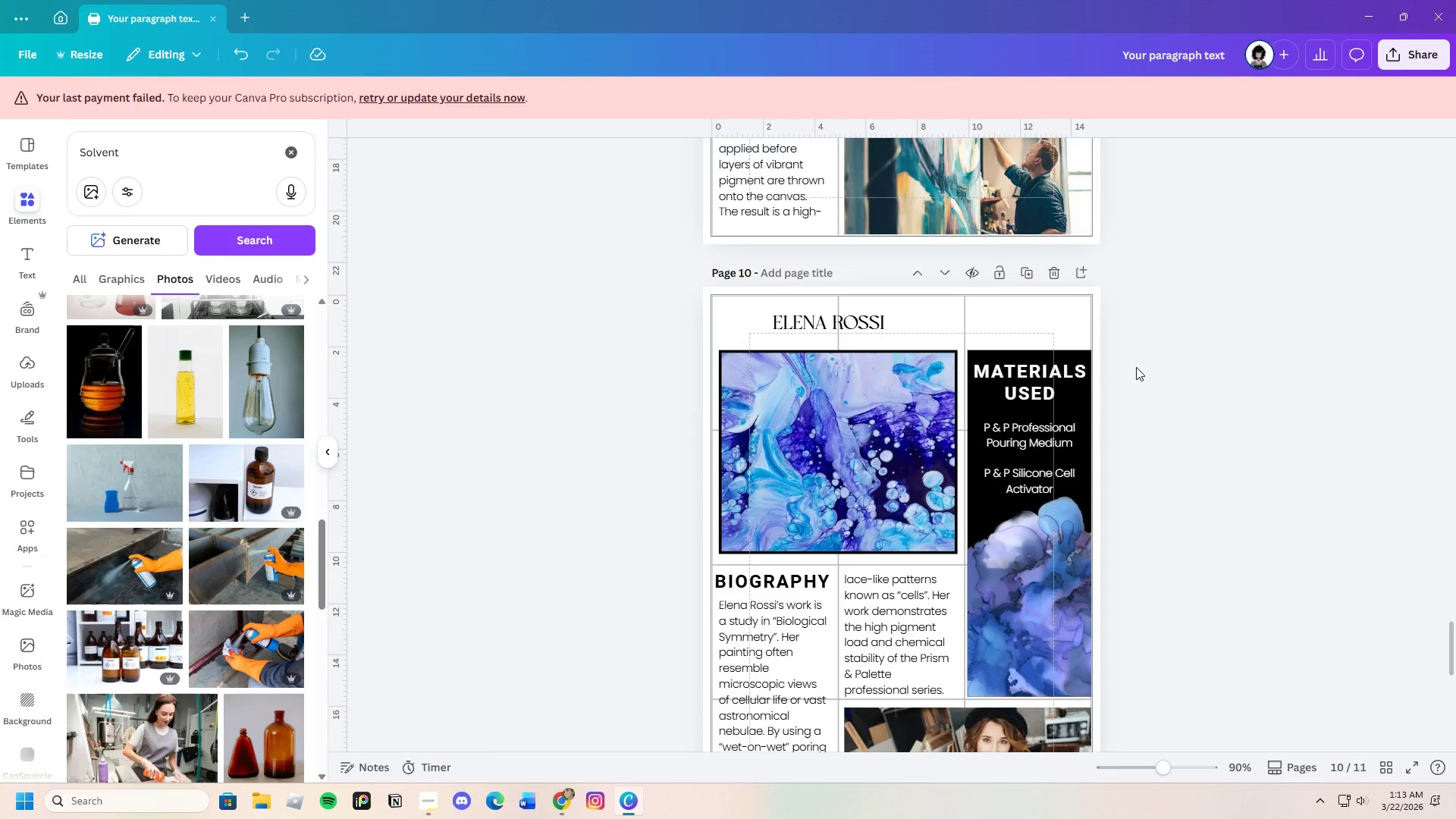 
scroll: coordinate [1130, 373], scroll_direction: down, amount: 9.0
 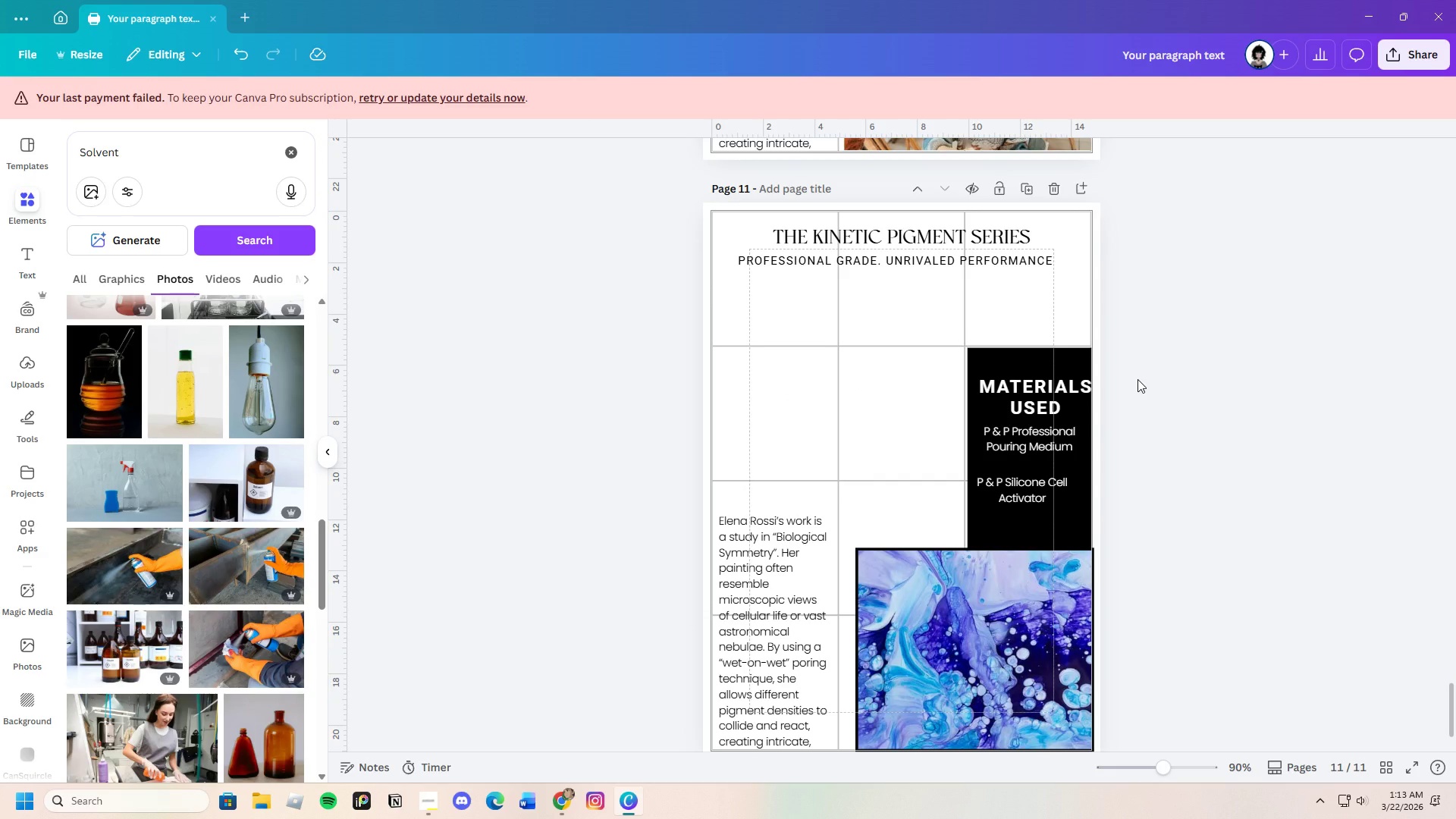 
wait(8.24)
 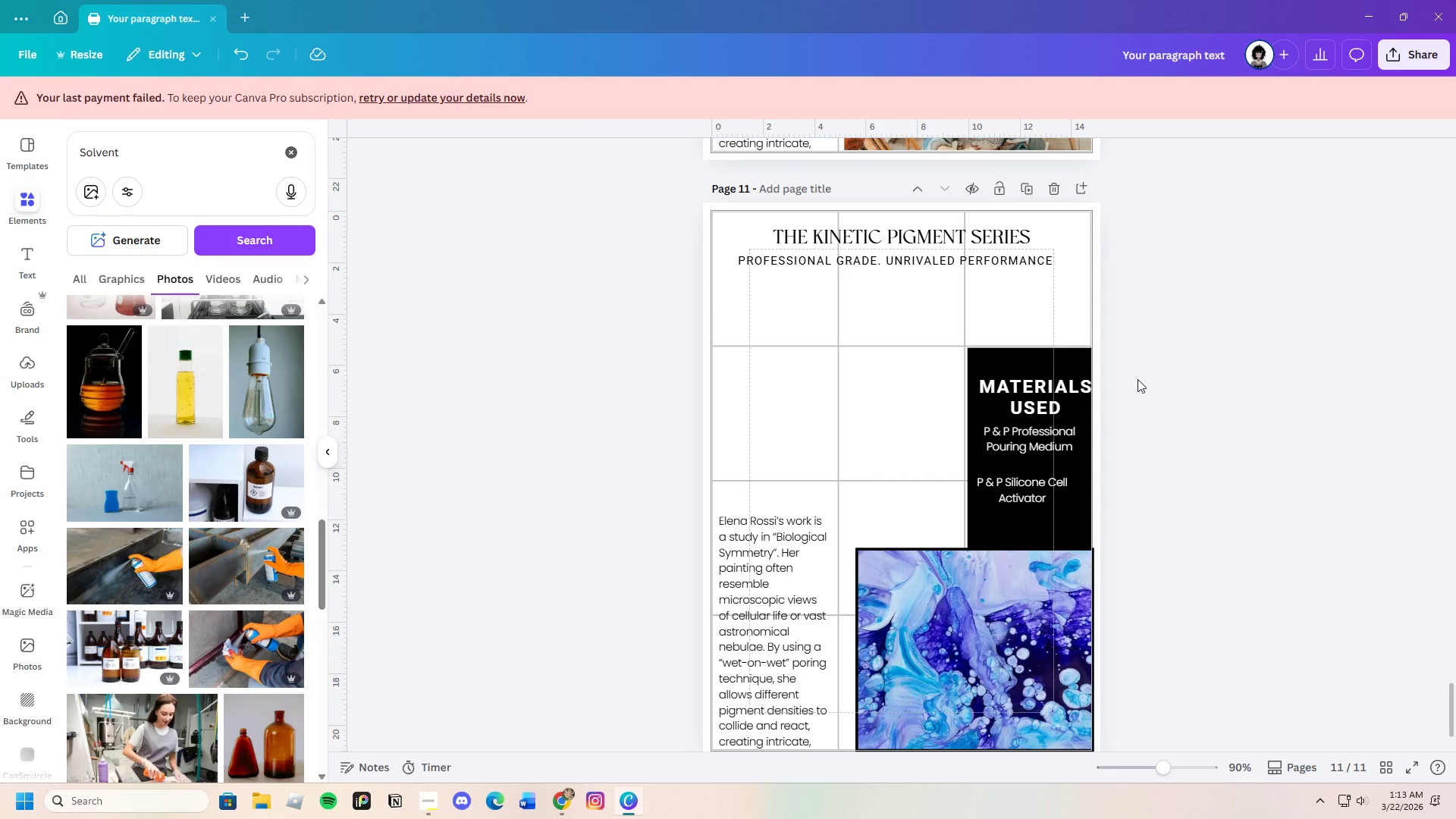 
left_click([894, 256])
 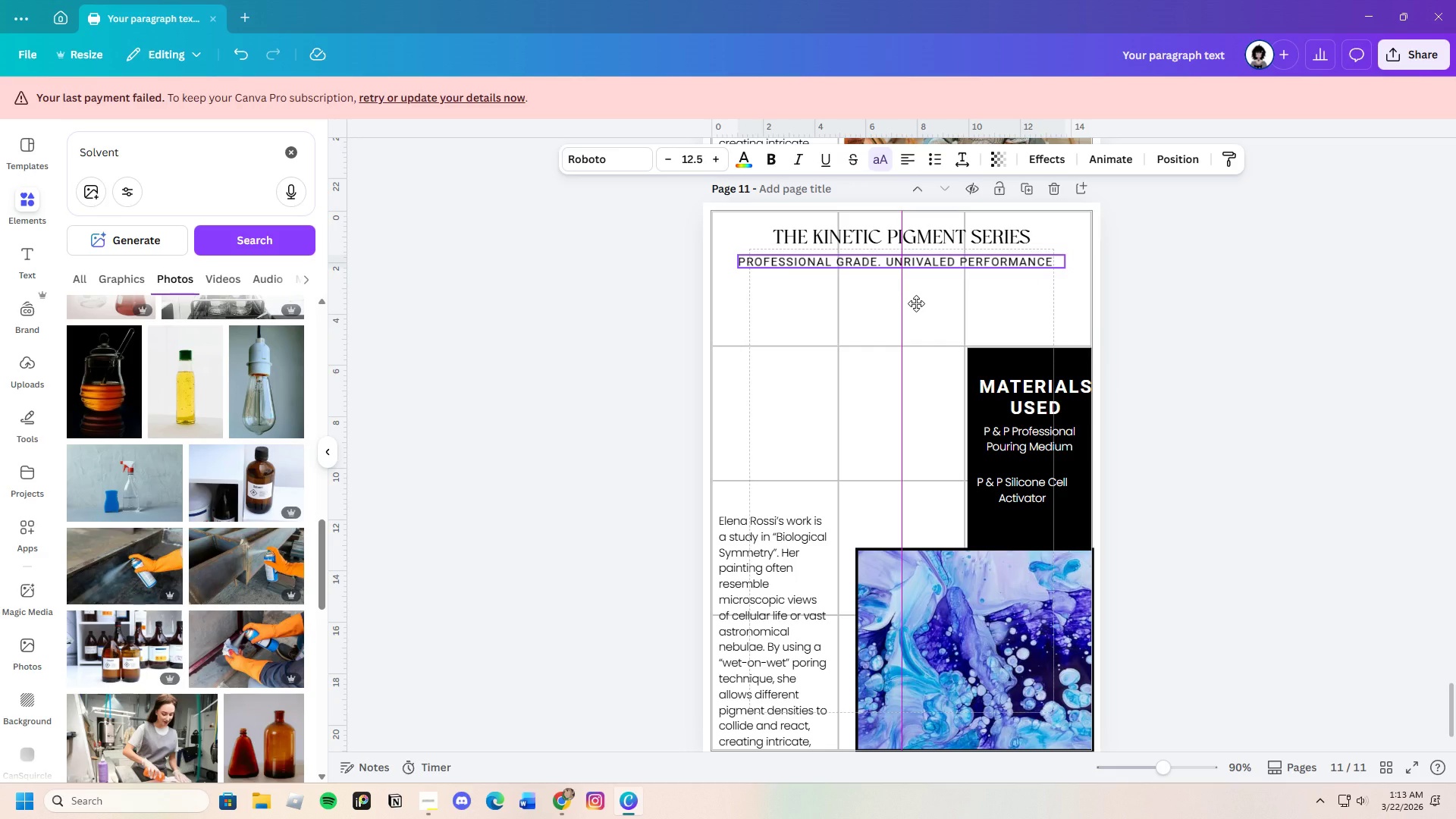 
wait(6.03)
 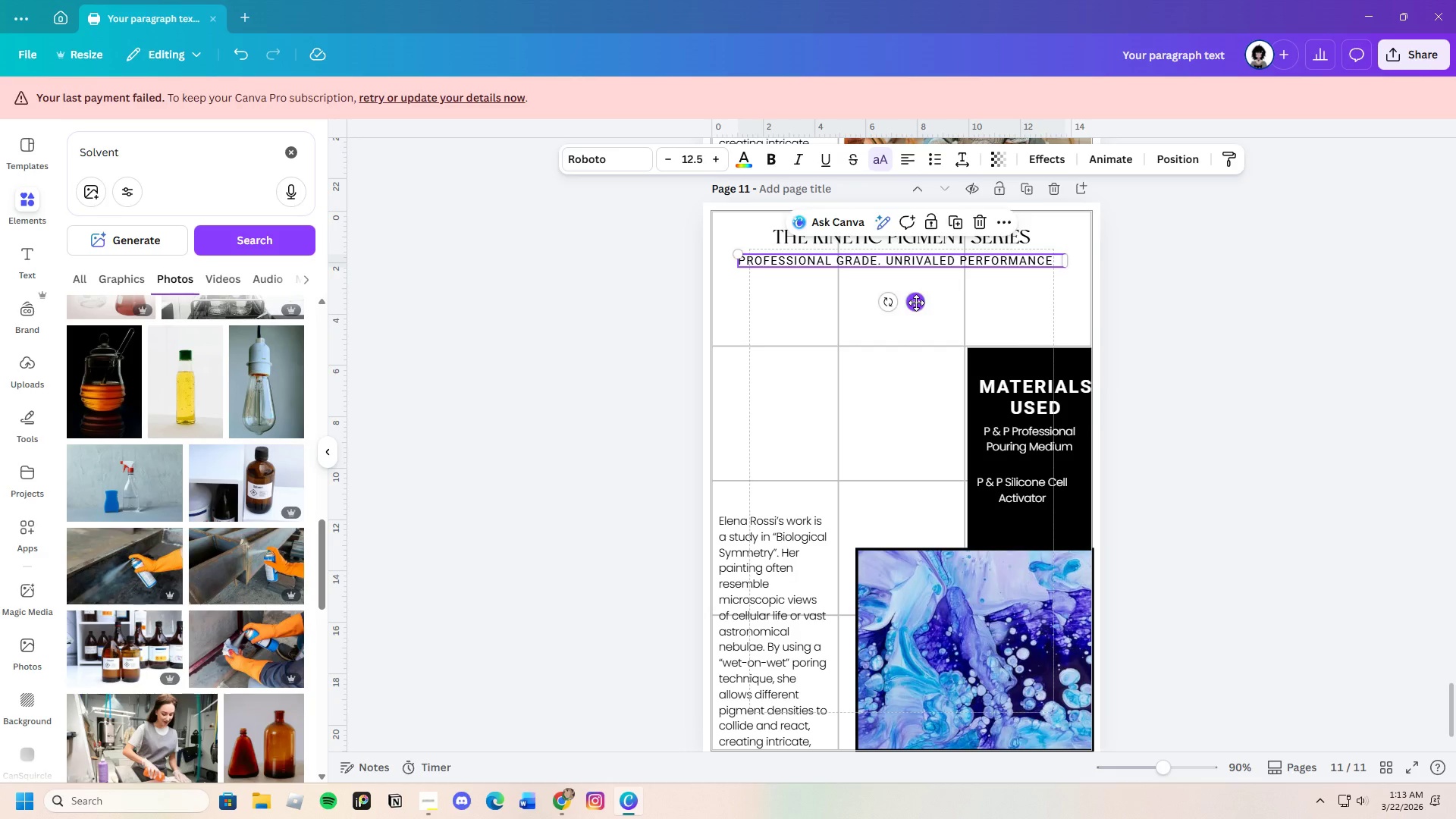 
left_click_drag(start_coordinate=[1065, 260], to_coordinate=[1055, 261])
 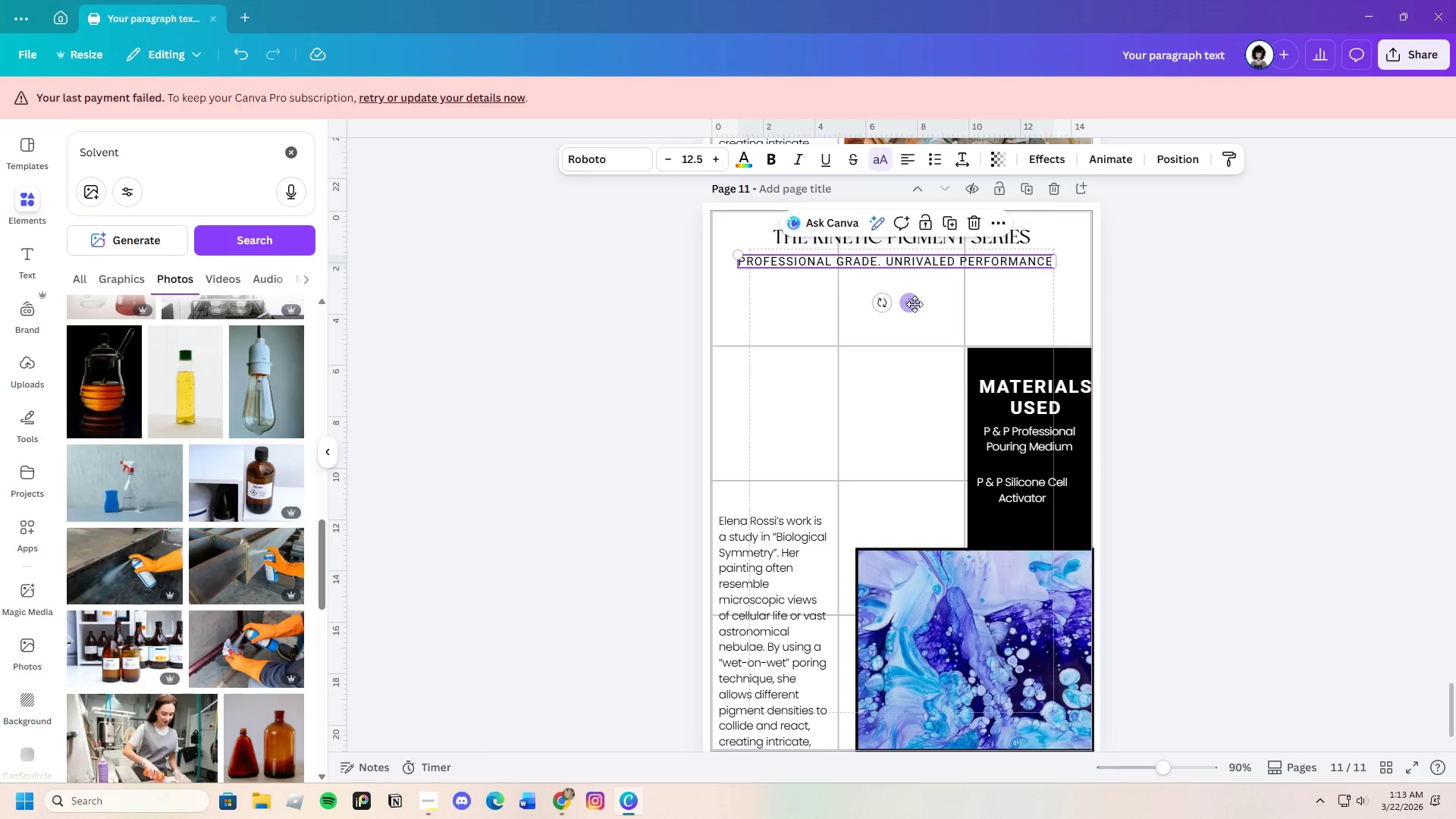 
left_click_drag(start_coordinate=[912, 304], to_coordinate=[918, 303])
 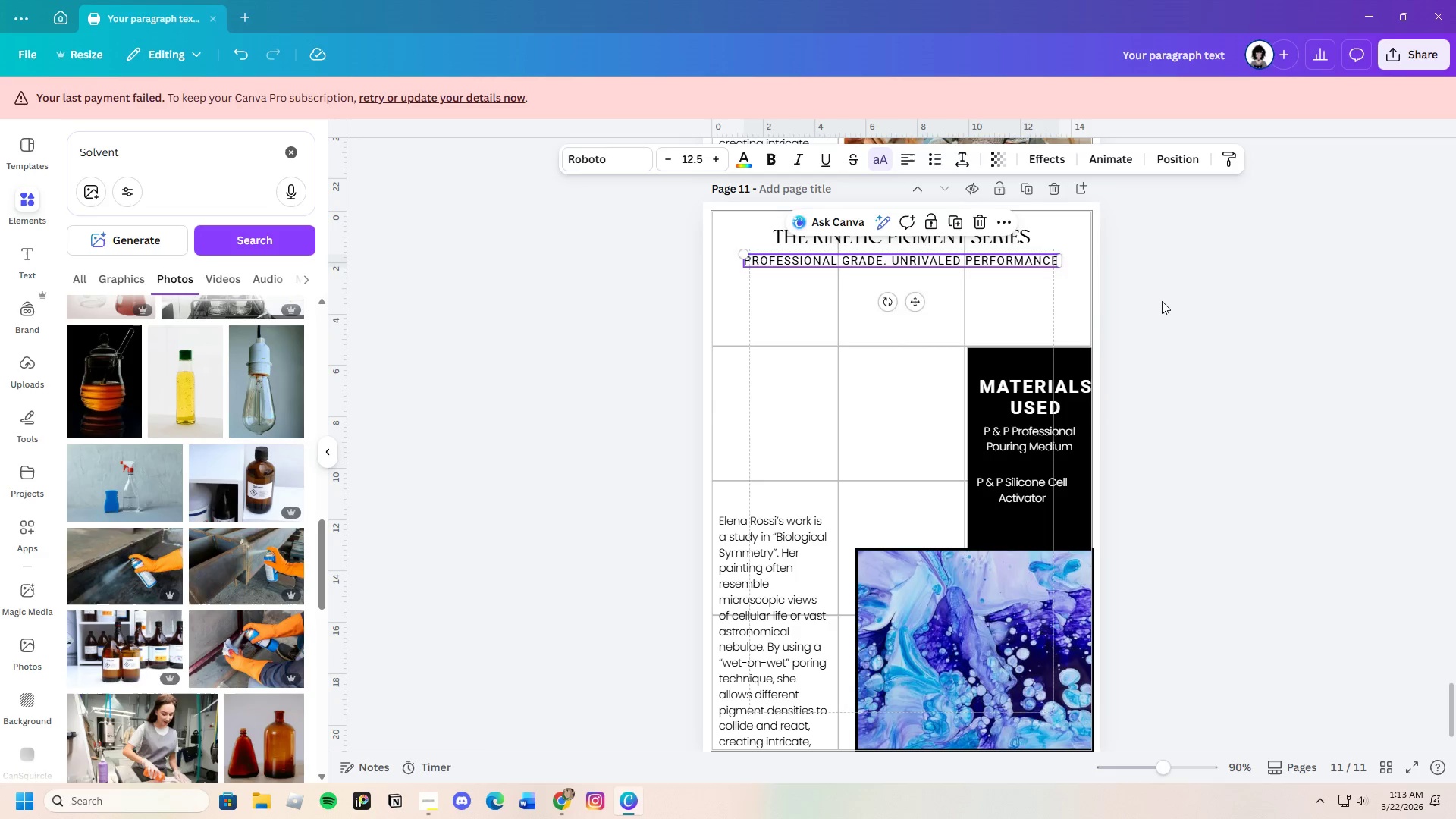 
left_click([1162, 301])
 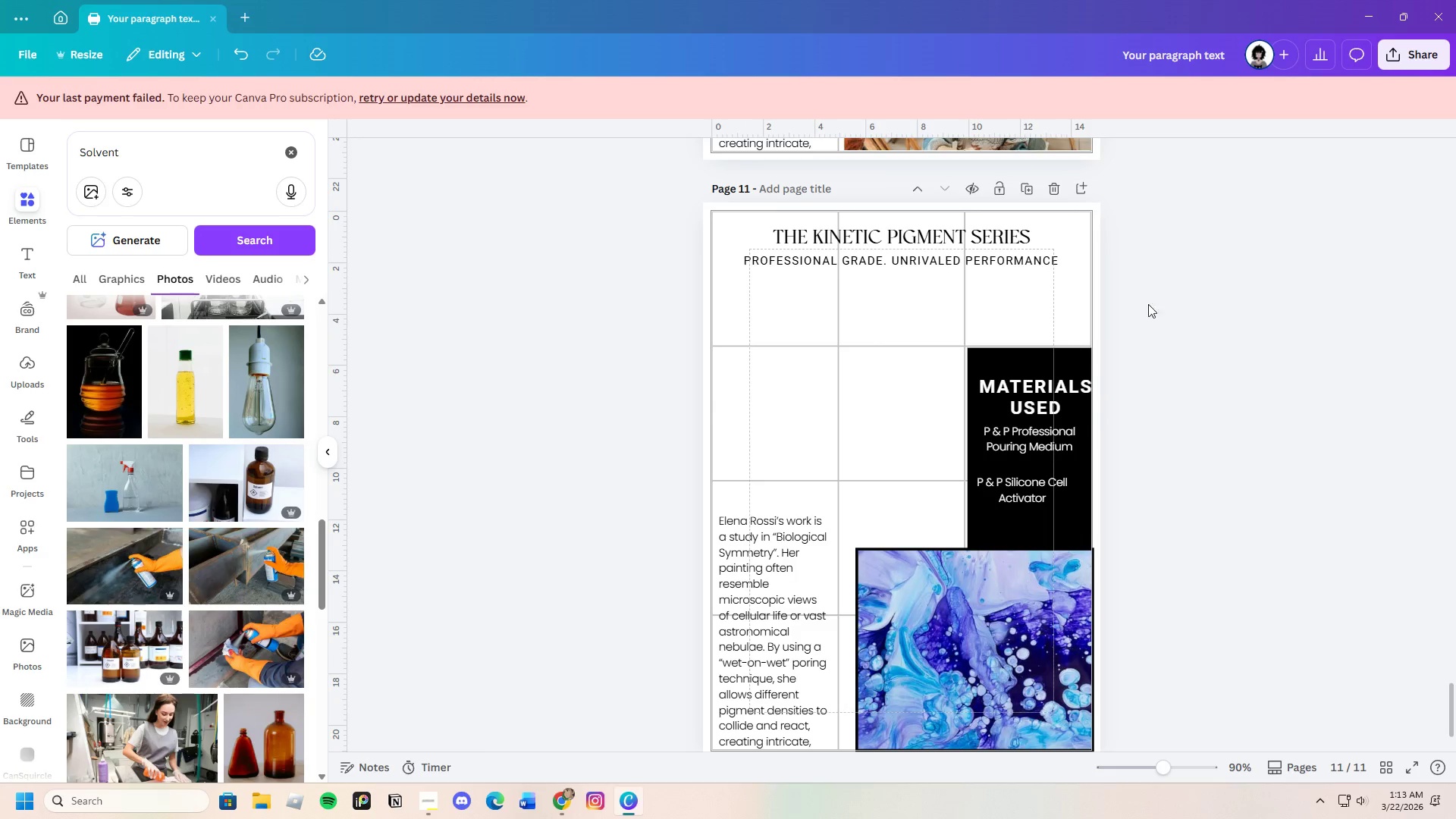 
scroll: coordinate [1129, 322], scroll_direction: down, amount: 3.0
 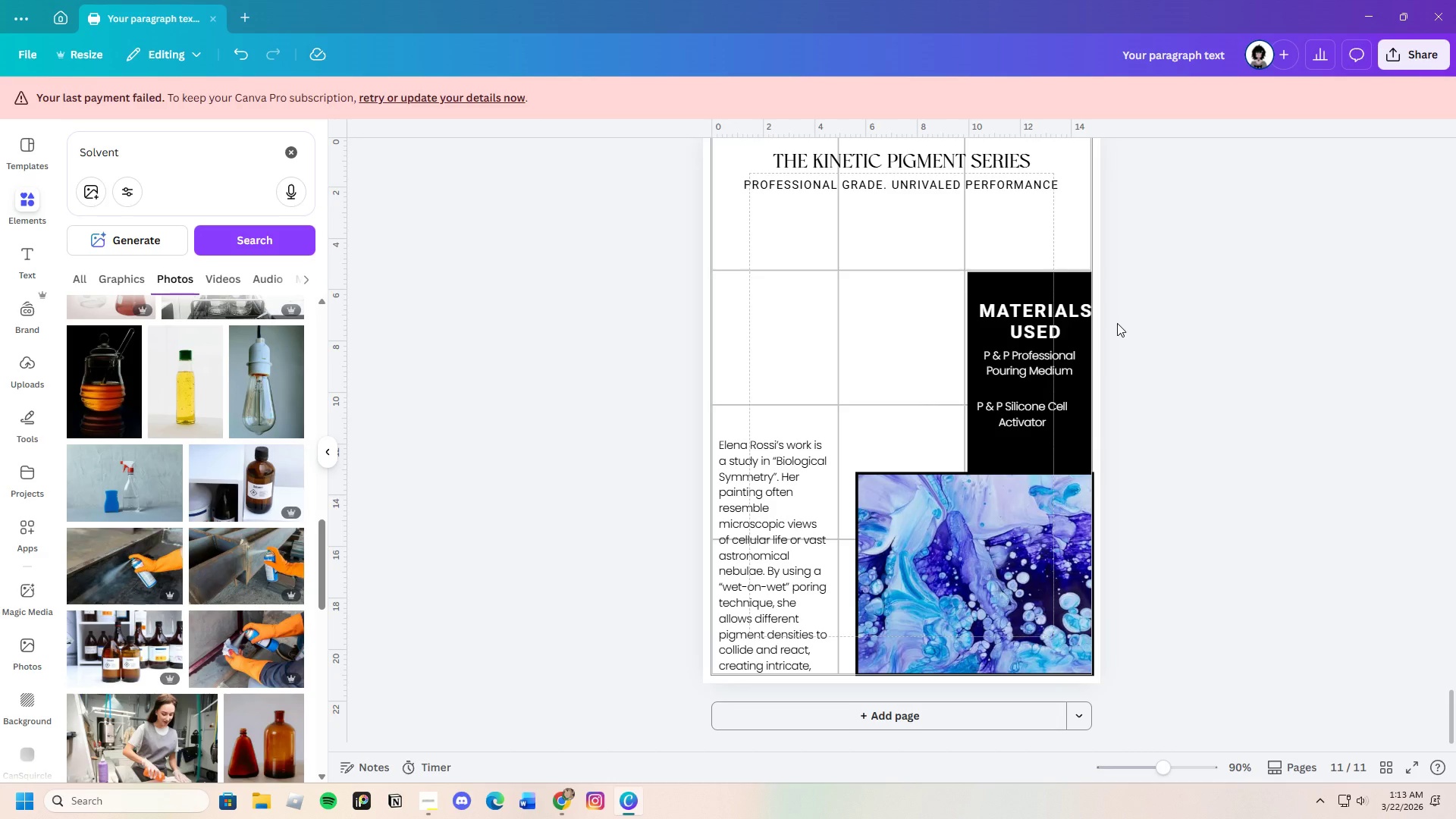 
wait(8.22)
 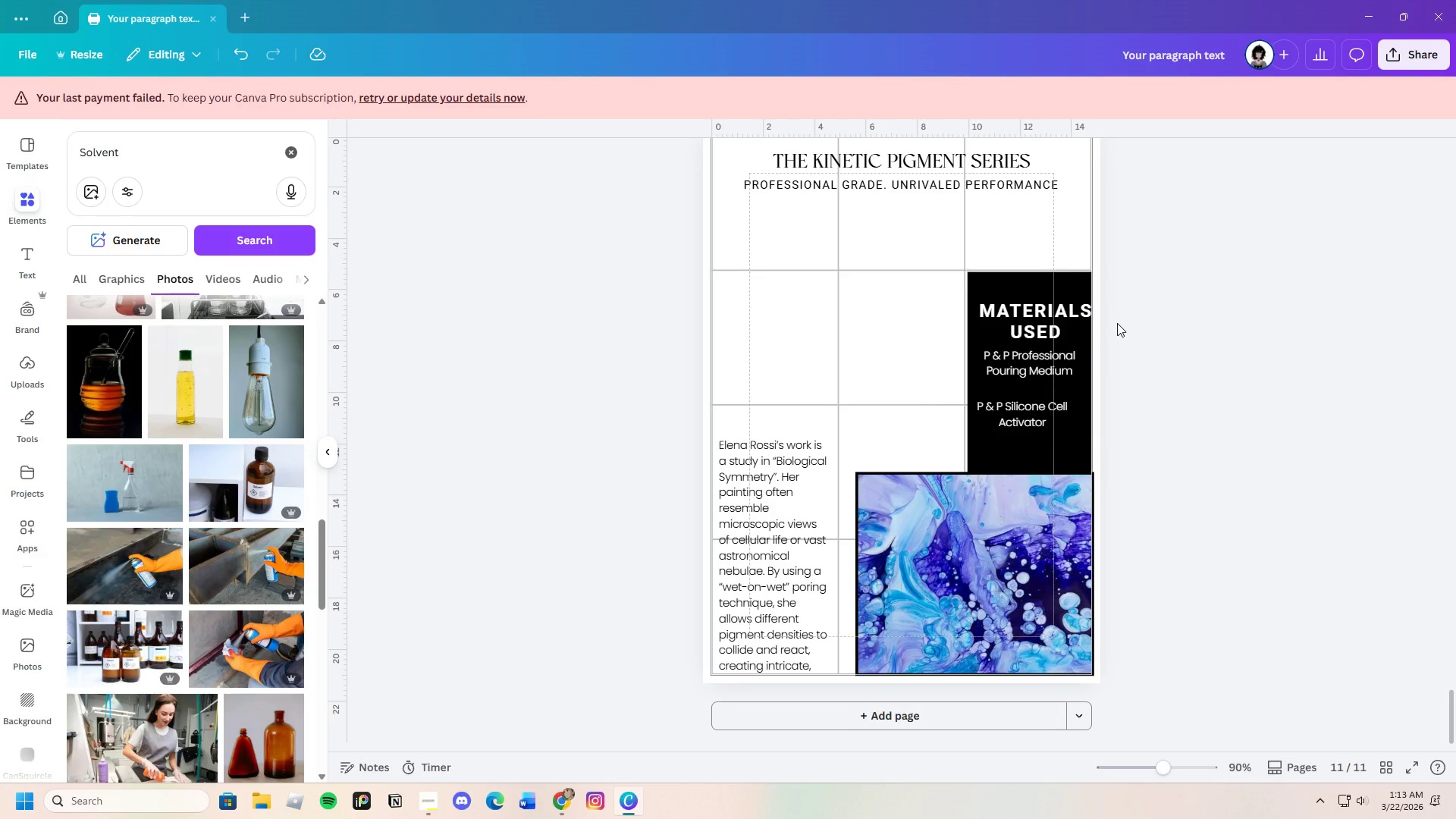 
left_click([784, 474])
 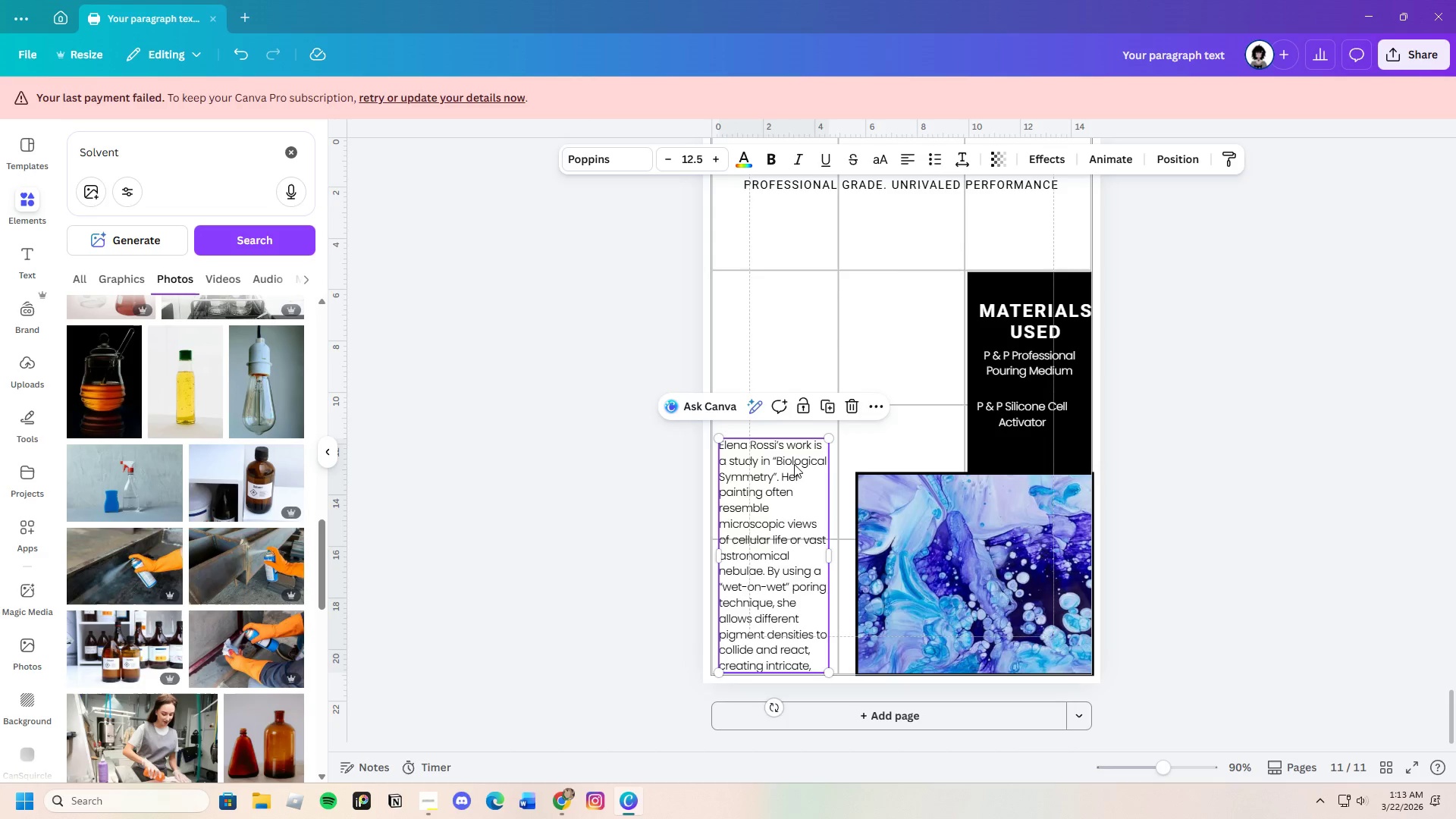 
left_click_drag(start_coordinate=[785, 474], to_coordinate=[811, 278])
 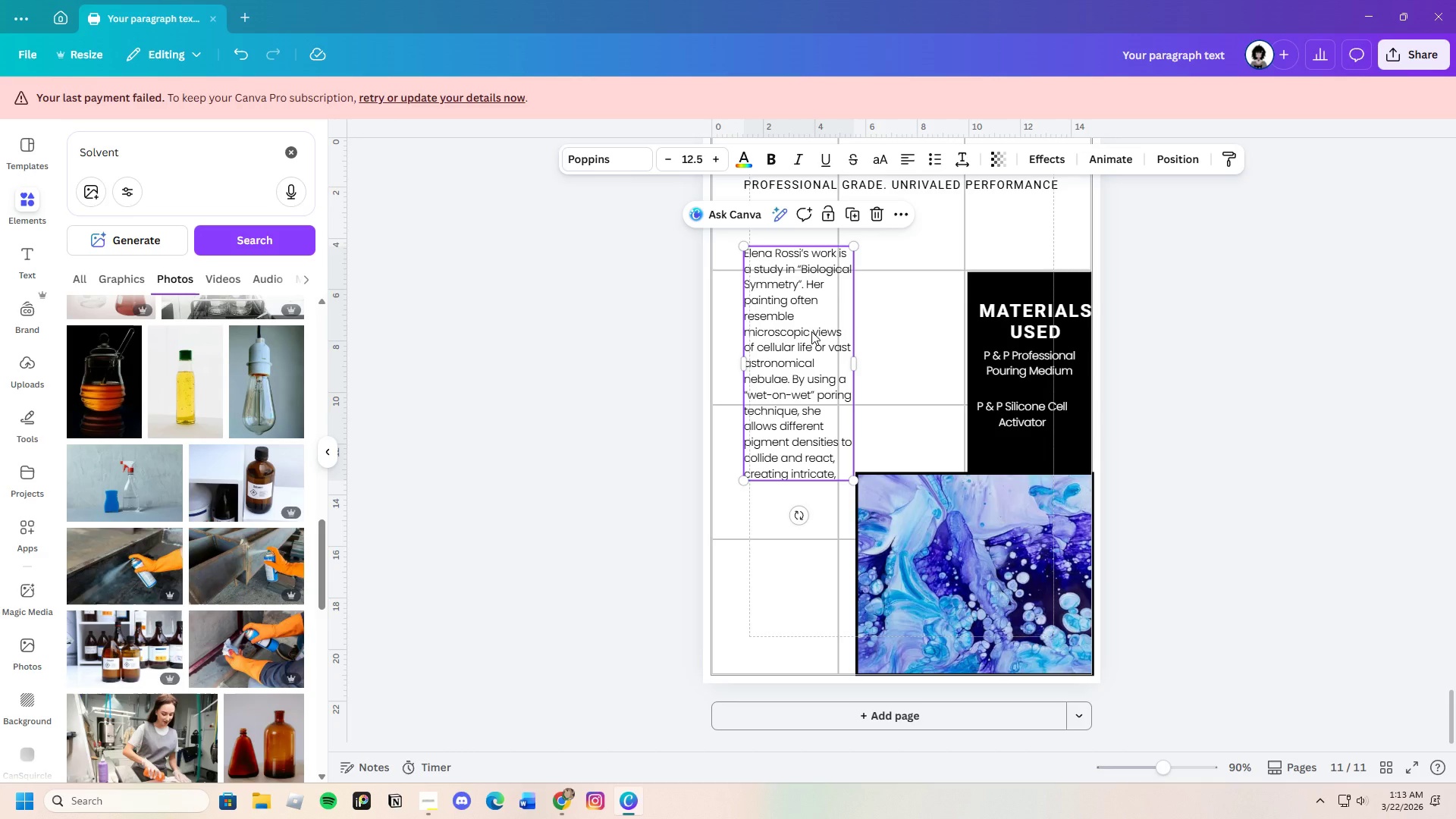 
key(Control+C)
 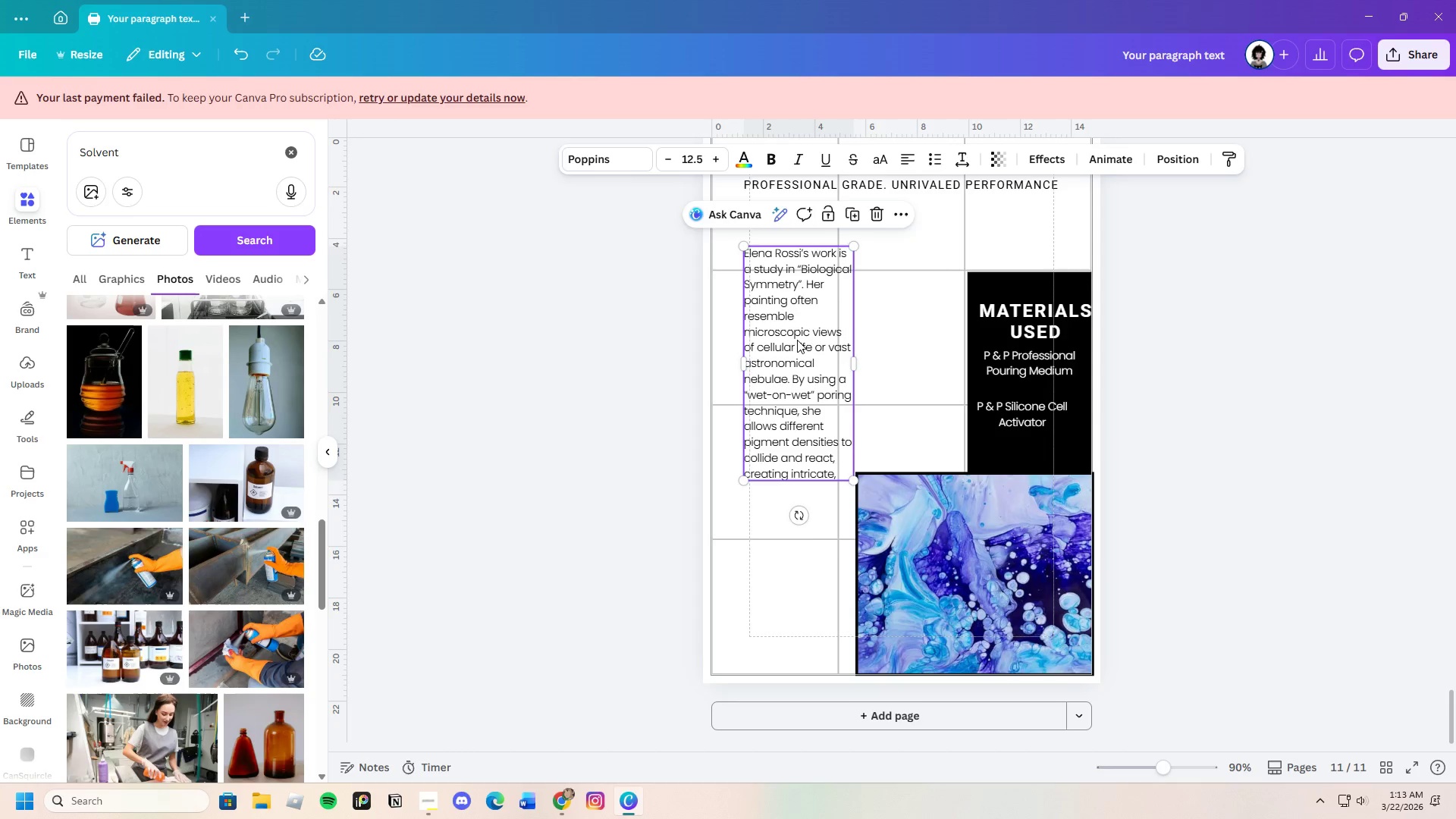 
key(Control+V)
 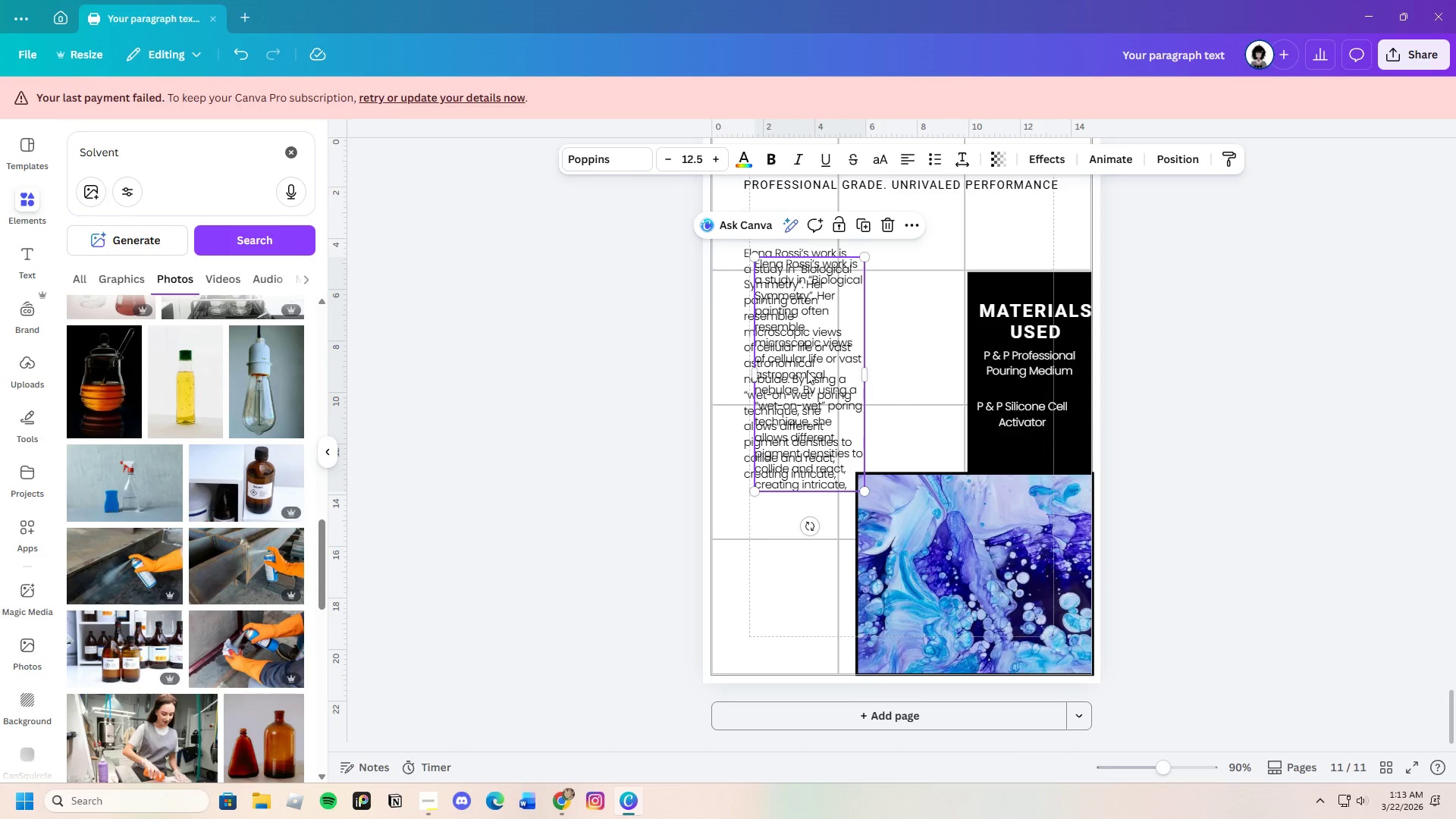 
left_click_drag(start_coordinate=[808, 371], to_coordinate=[959, 342])
 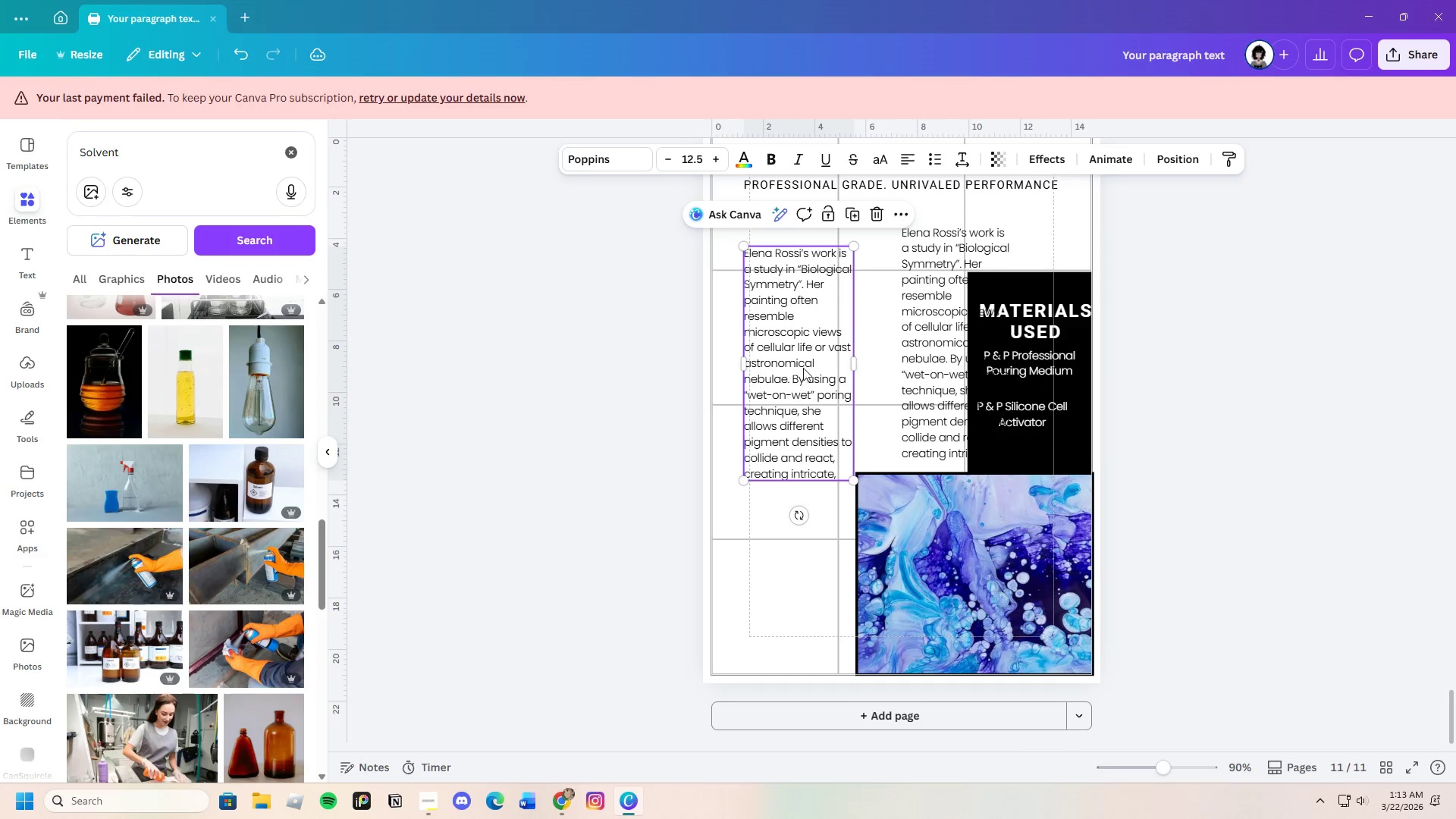 
left_click_drag(start_coordinate=[803, 367], to_coordinate=[778, 455])
 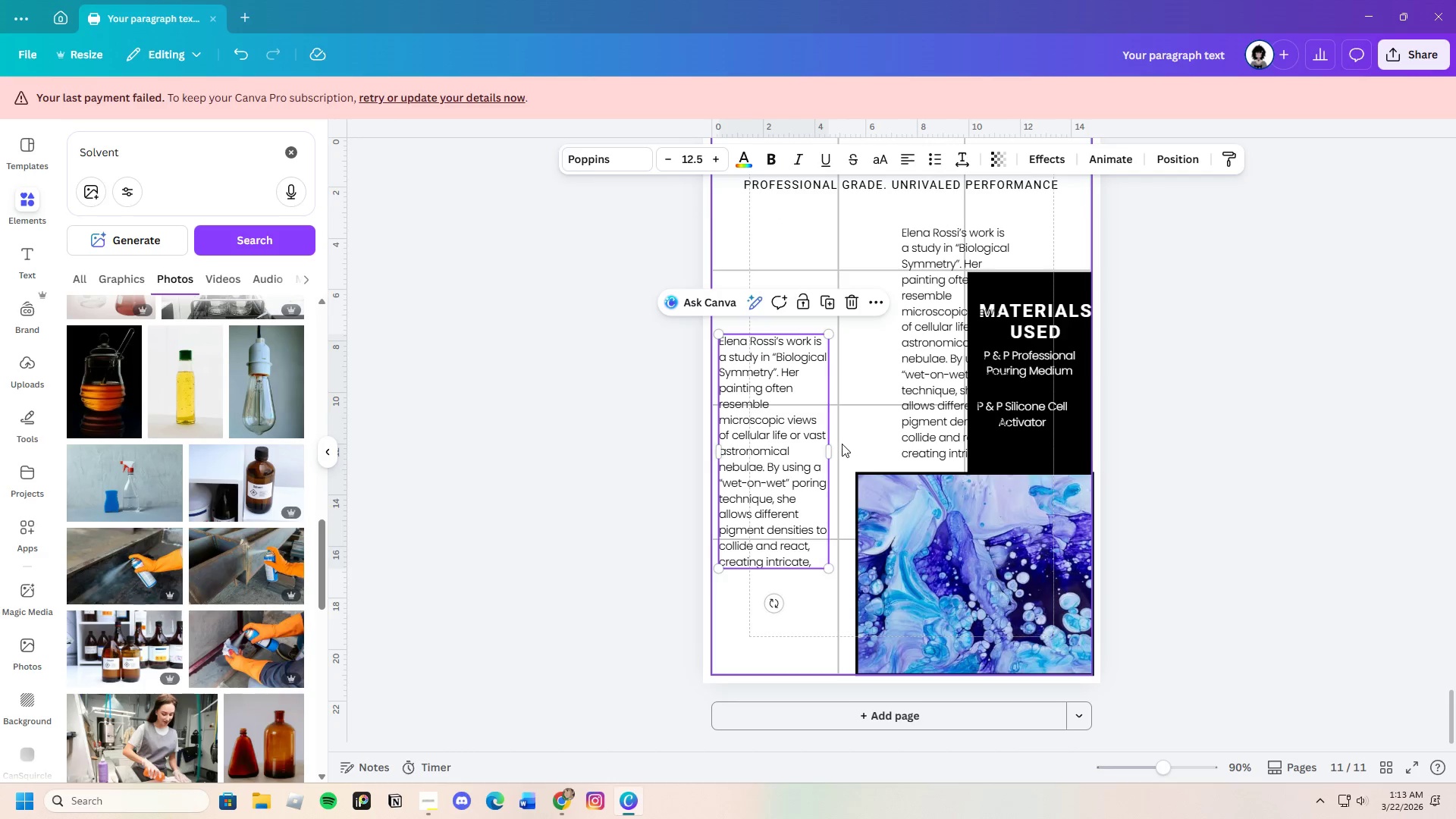 
left_click_drag(start_coordinate=[925, 456], to_coordinate=[813, 419])
 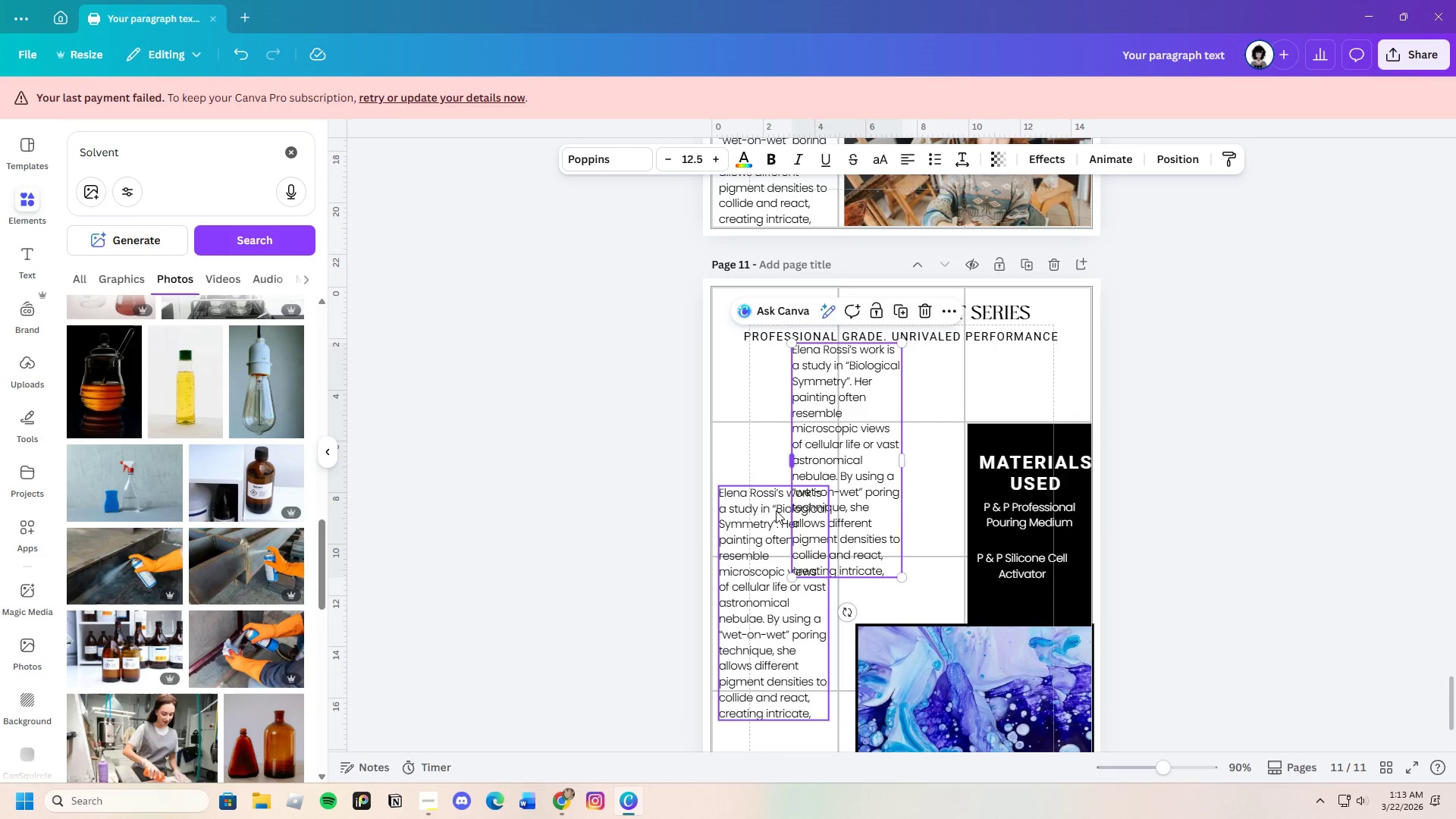 
scroll: coordinate [841, 444], scroll_direction: up, amount: 1.0
 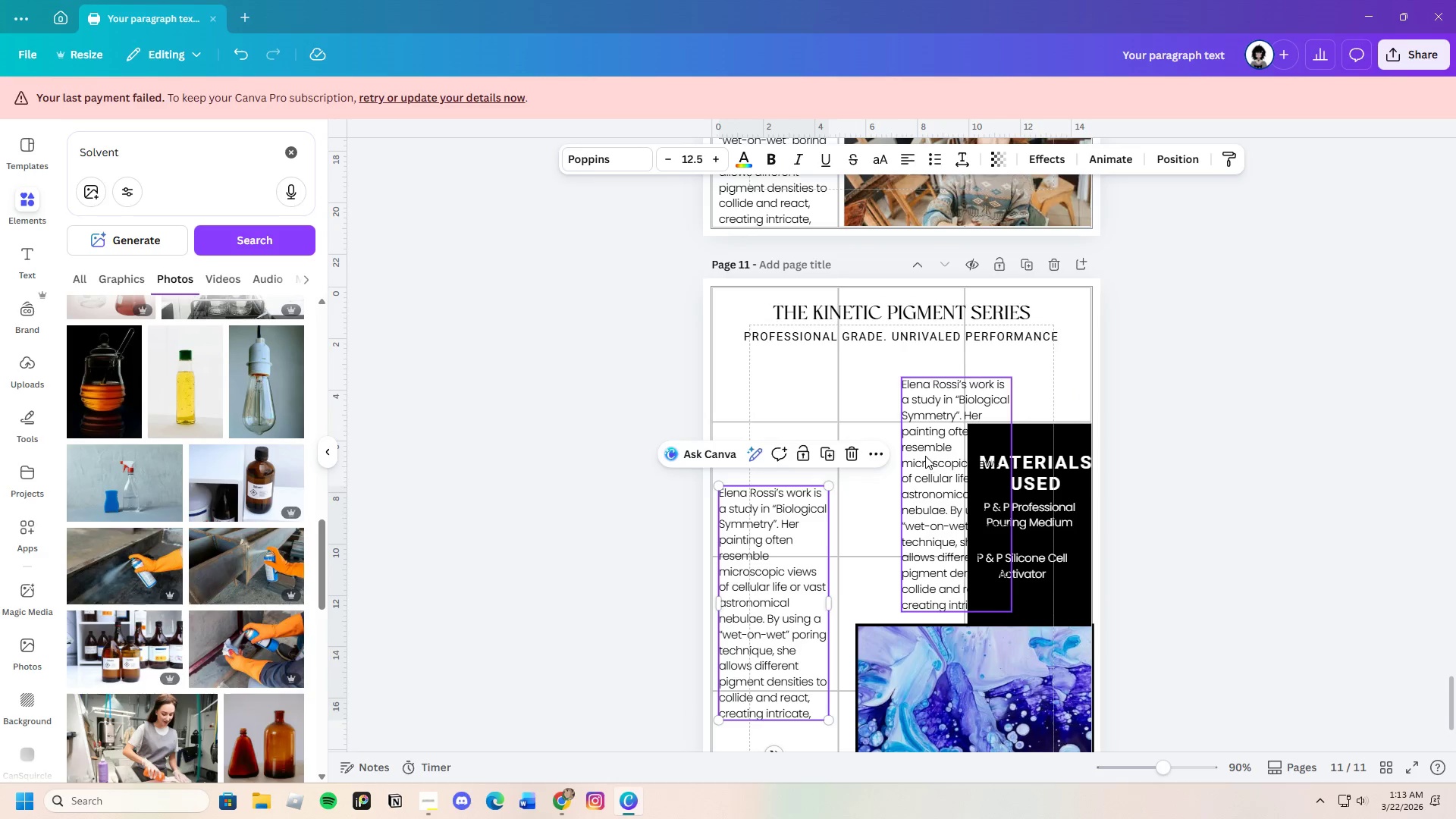 
left_click_drag(start_coordinate=[764, 532], to_coordinate=[766, 601])
 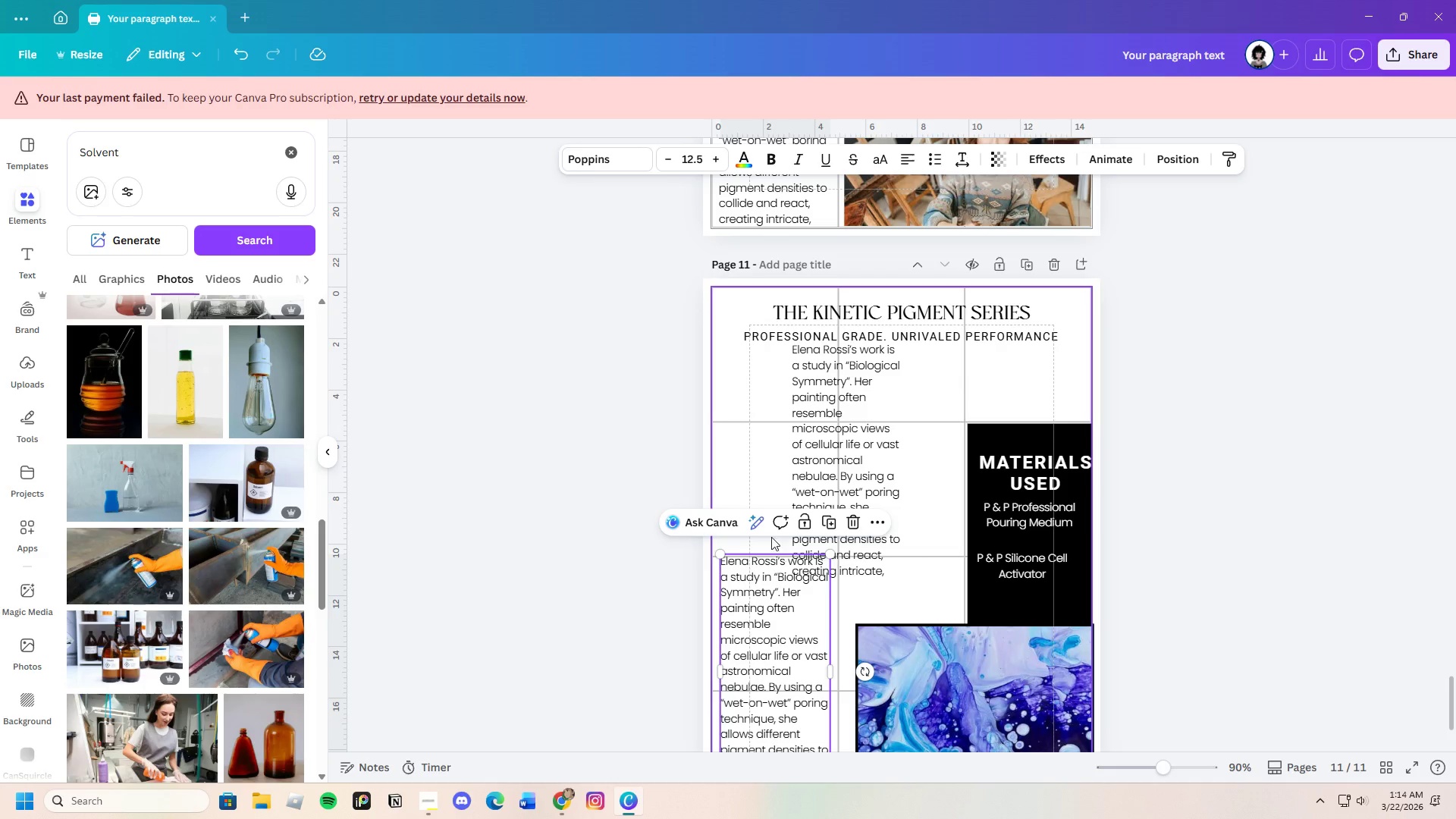 
scroll: coordinate [766, 530], scroll_direction: down, amount: 1.0
 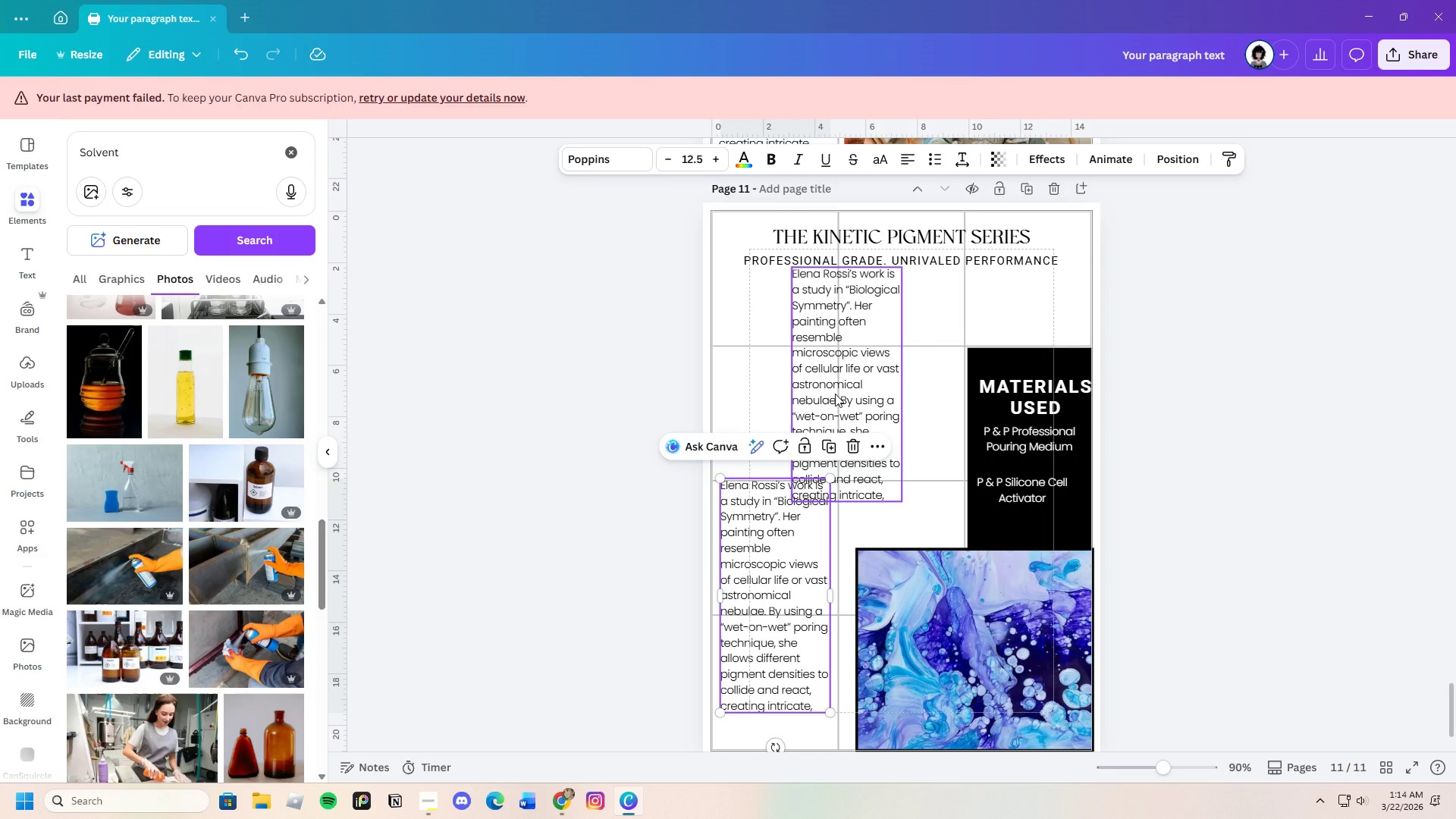 
wait(7.52)
 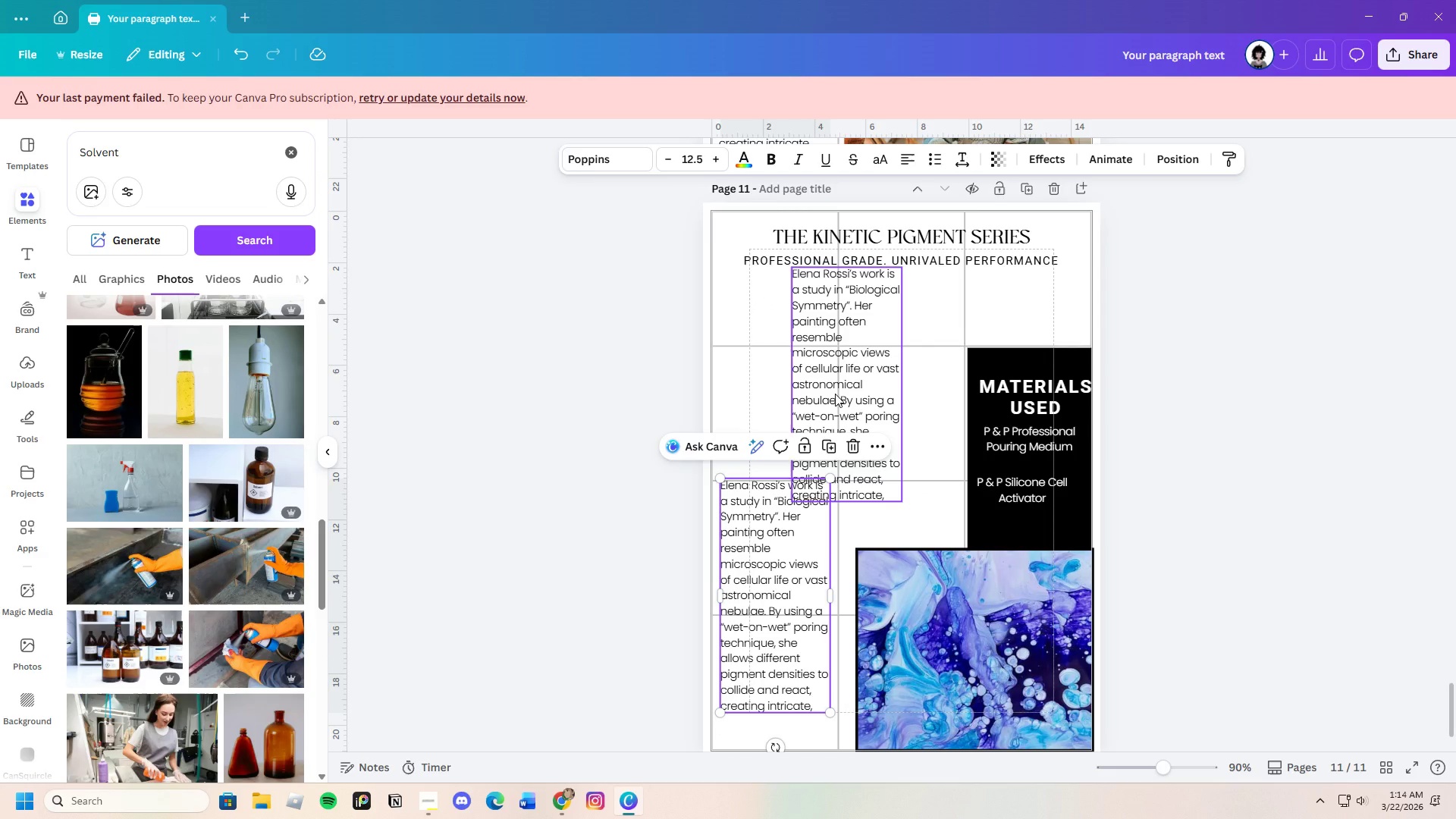 
left_click([919, 569])
 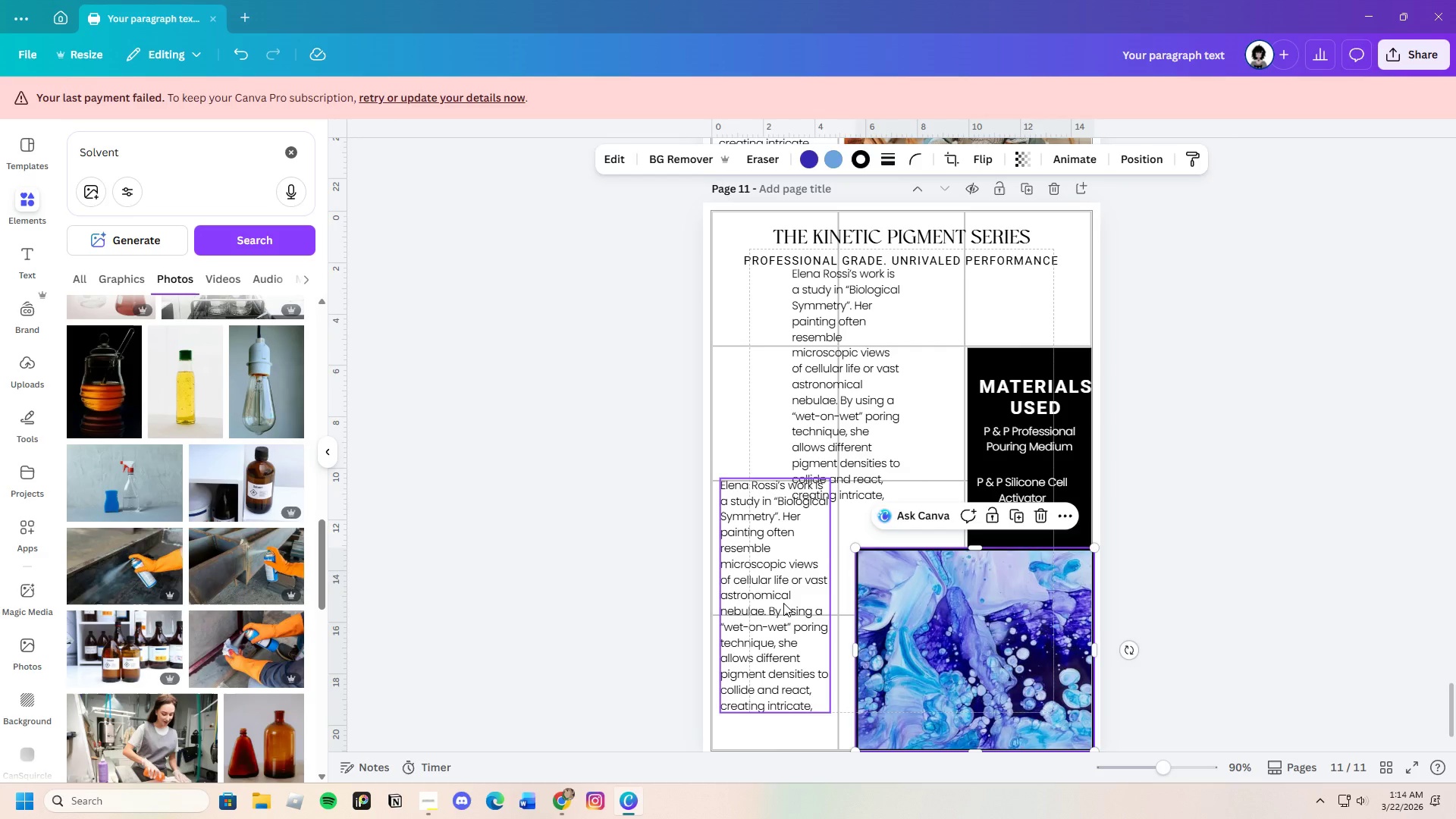 
left_click([783, 603])
 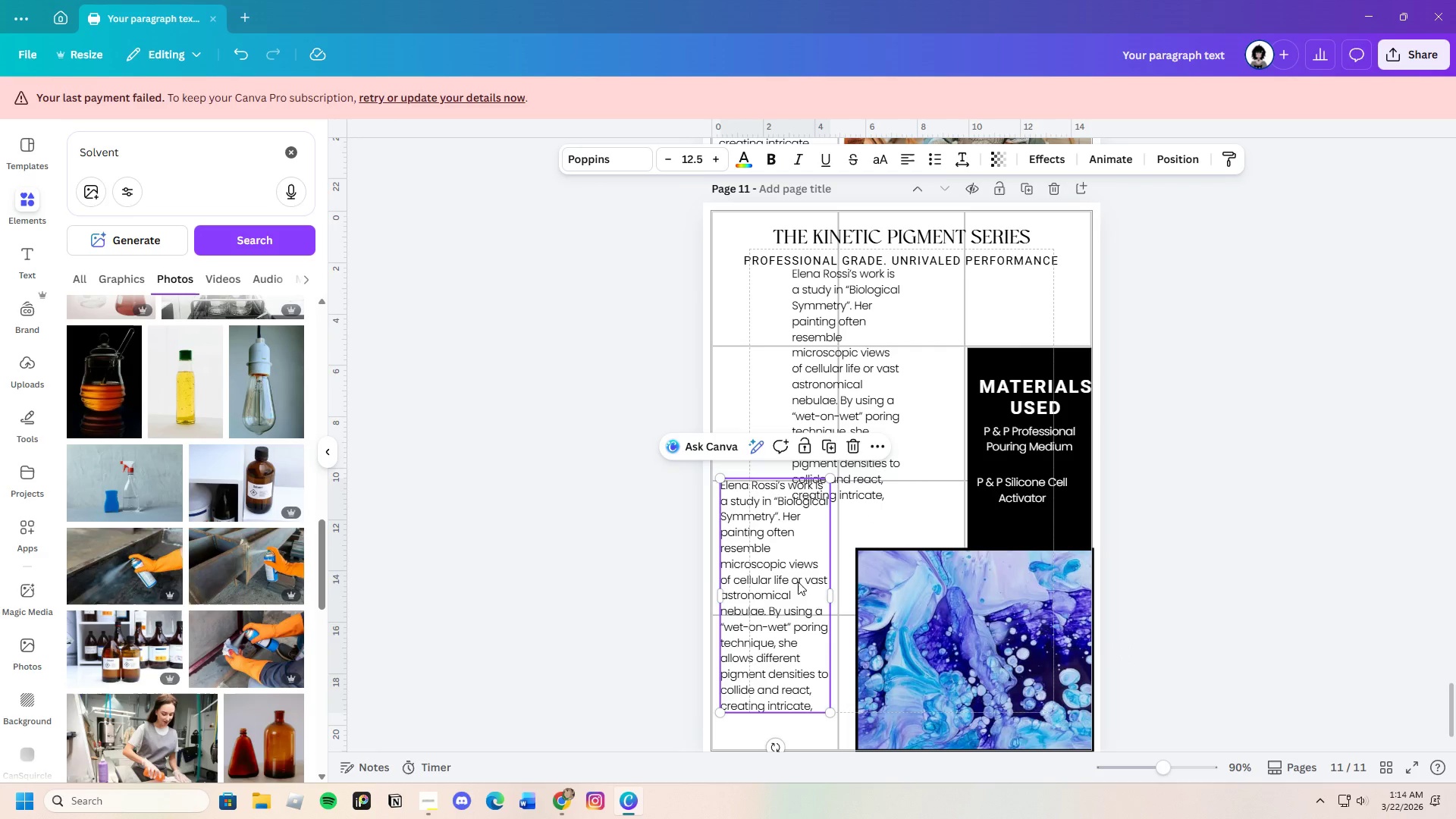 
left_click([794, 580])
 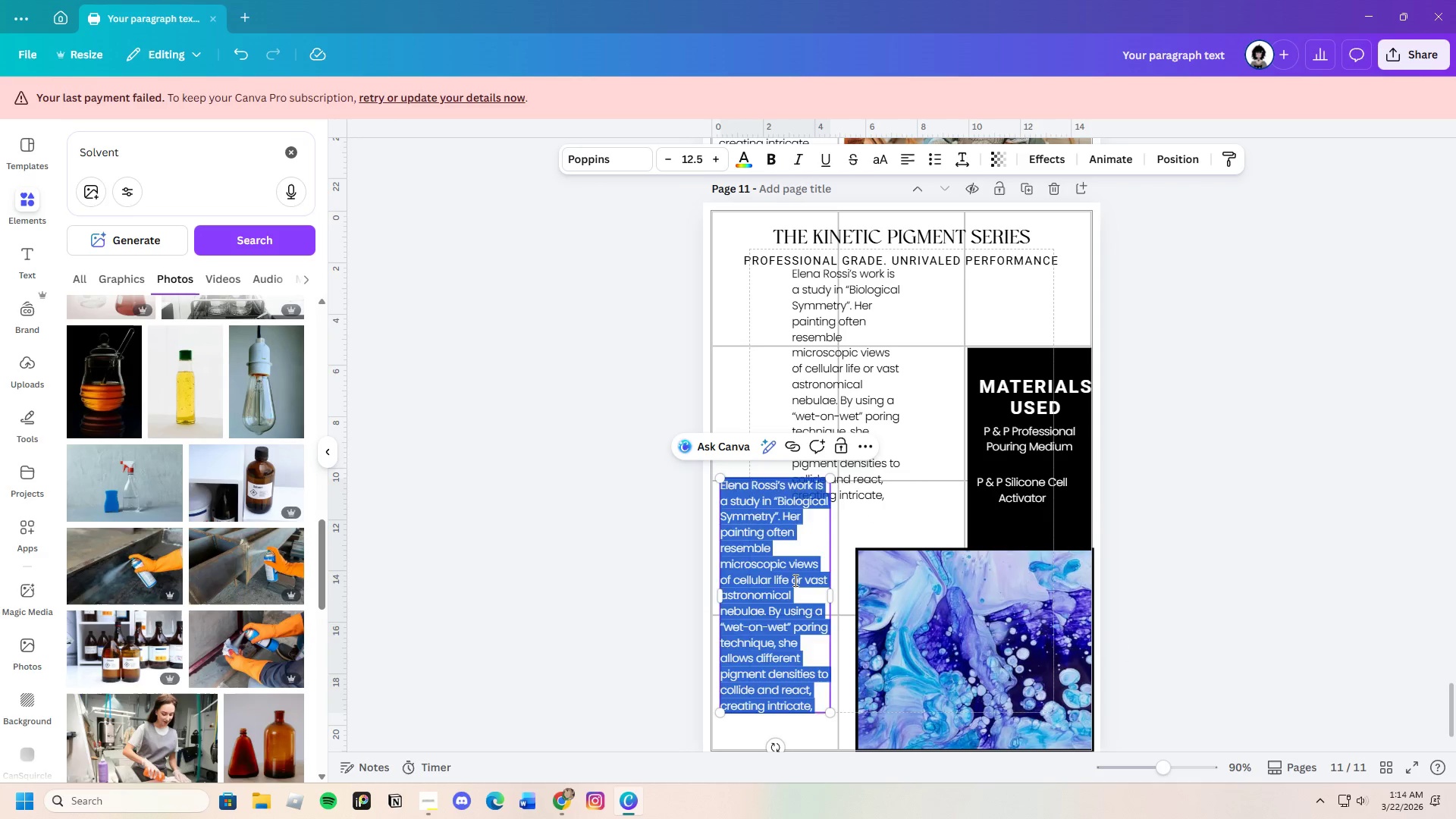 
left_click([794, 580])
 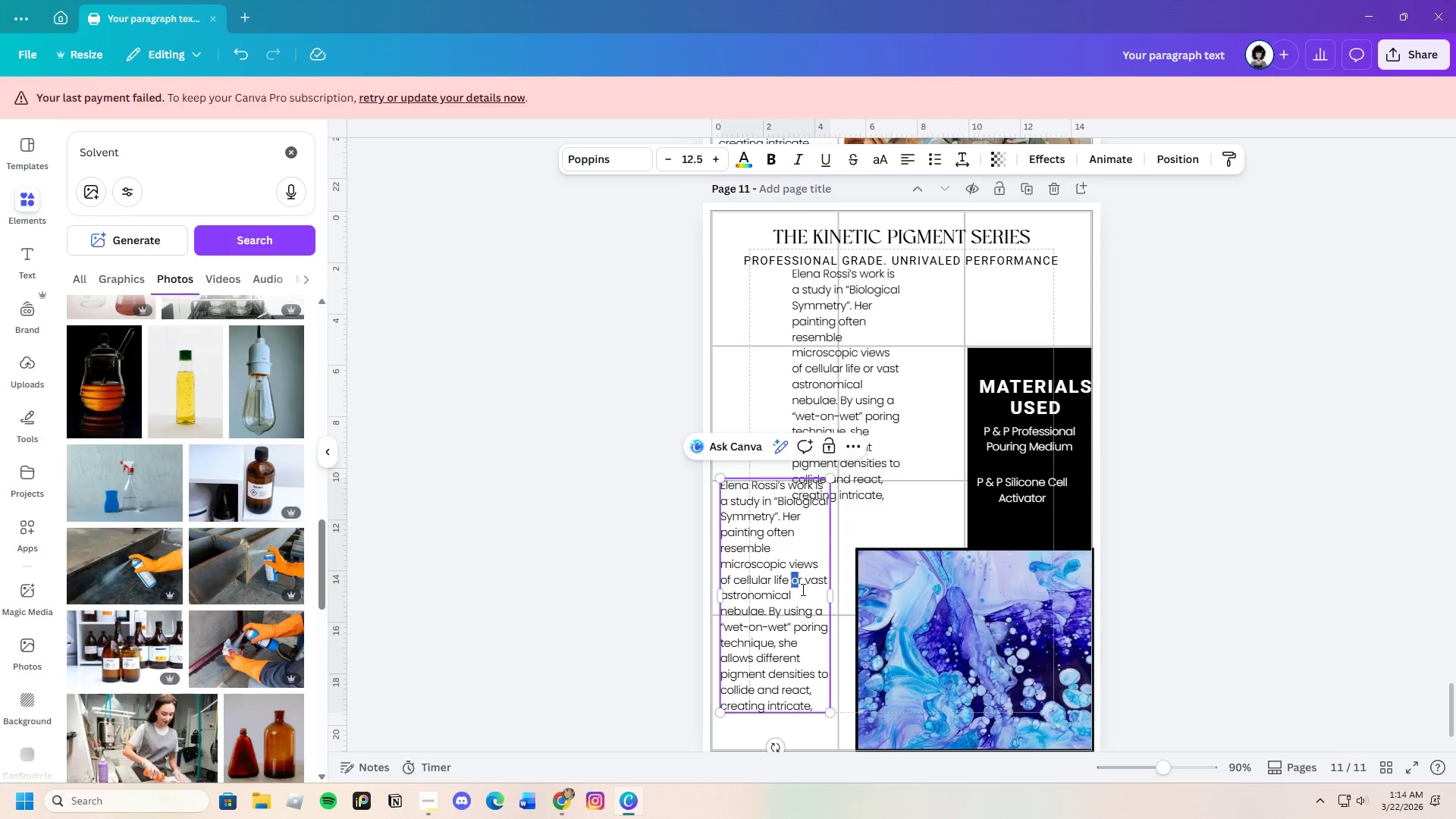 
left_click_drag(start_coordinate=[791, 581], to_coordinate=[828, 699])
 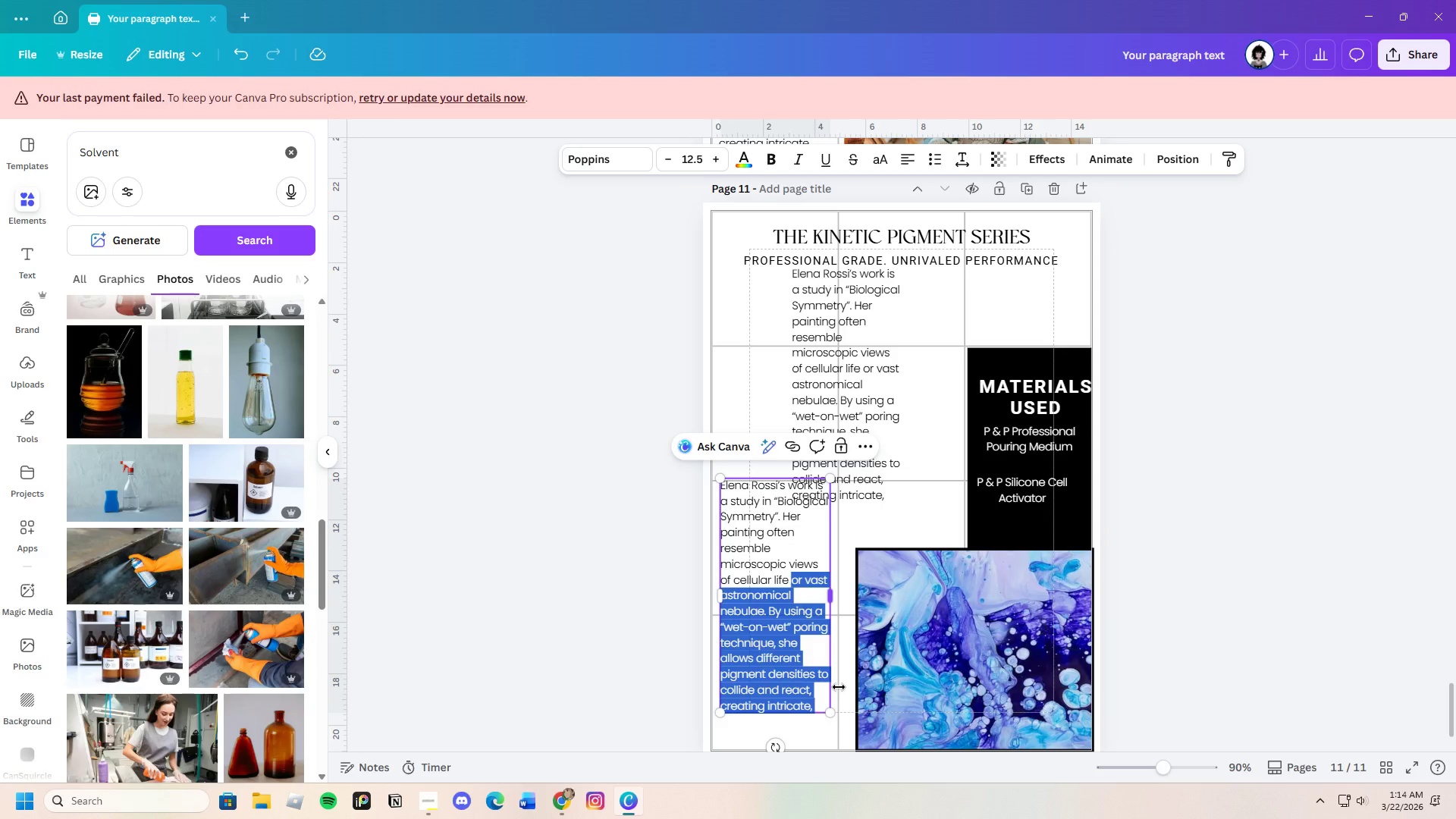 
key(Backspace)
 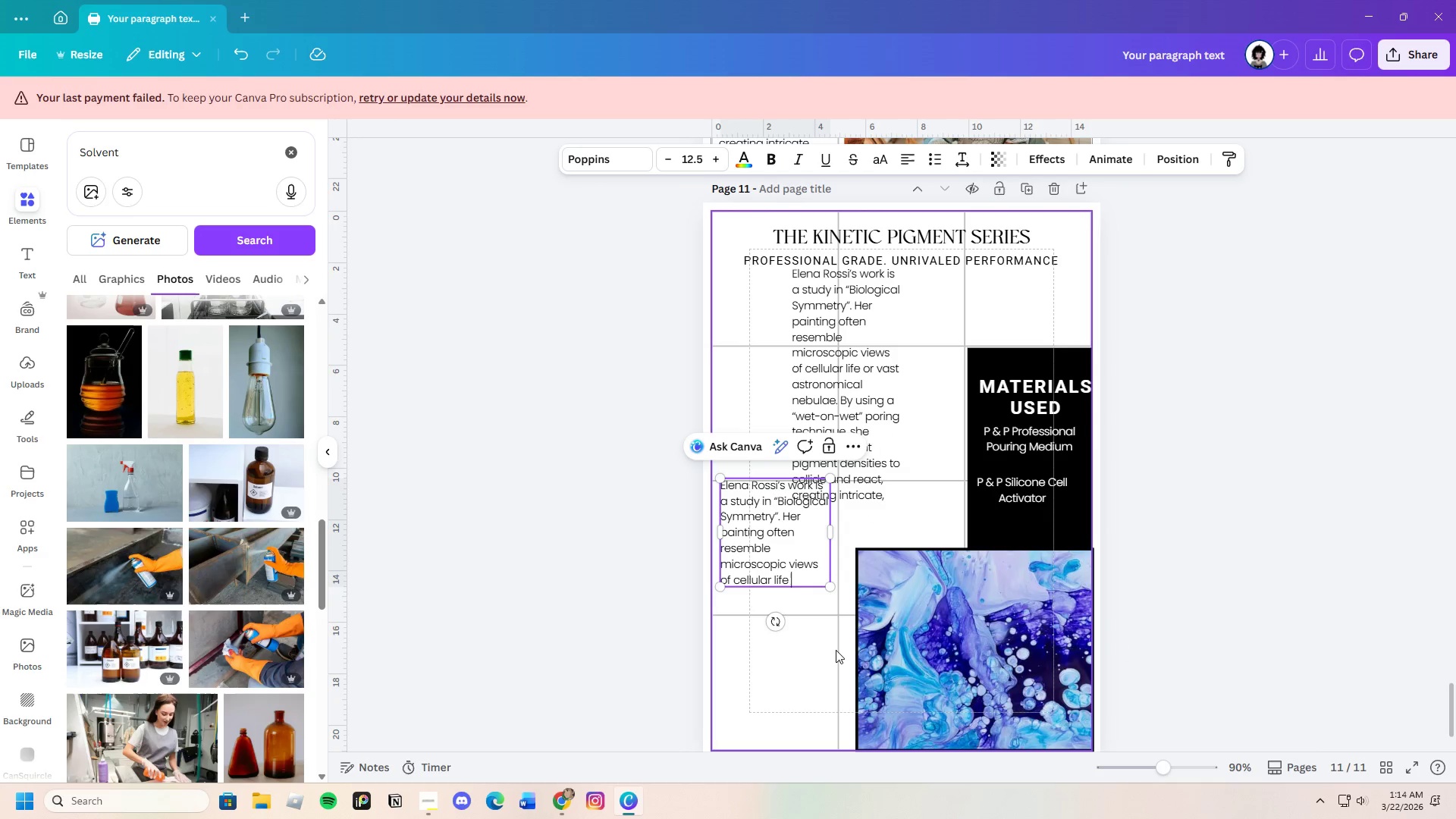 
left_click([836, 643])
 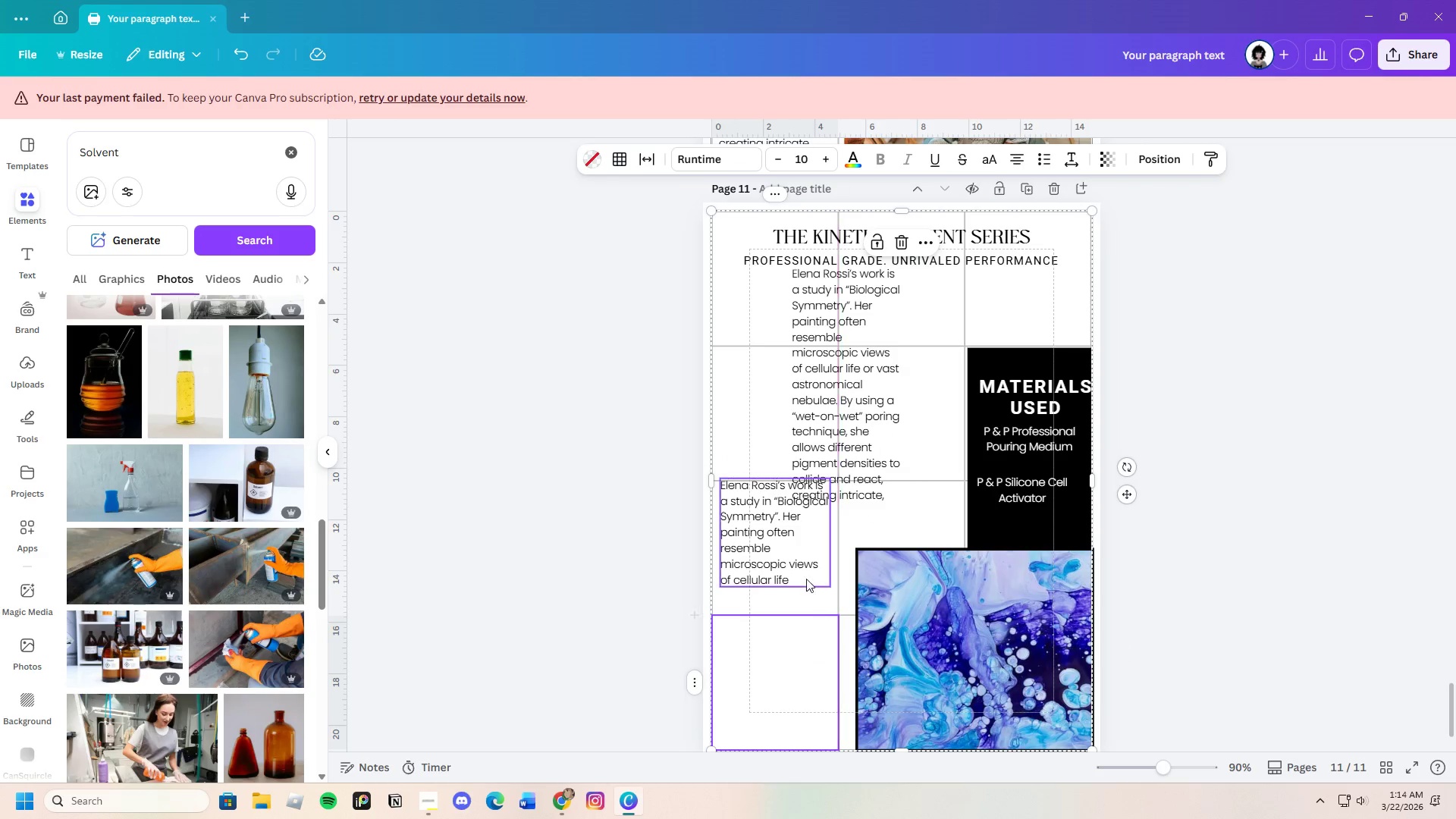 
left_click([798, 563])
 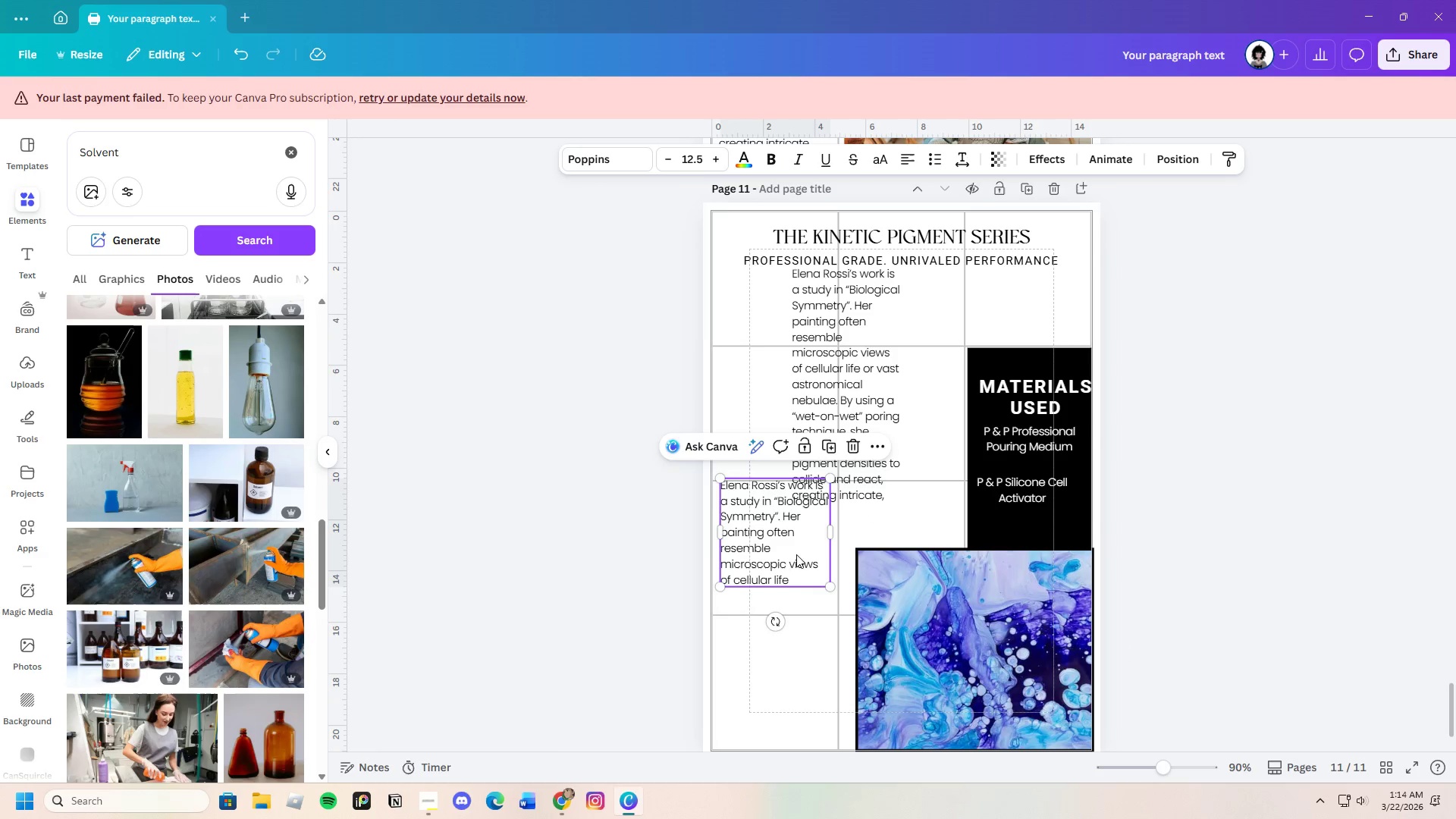 
left_click_drag(start_coordinate=[795, 548], to_coordinate=[802, 678])
 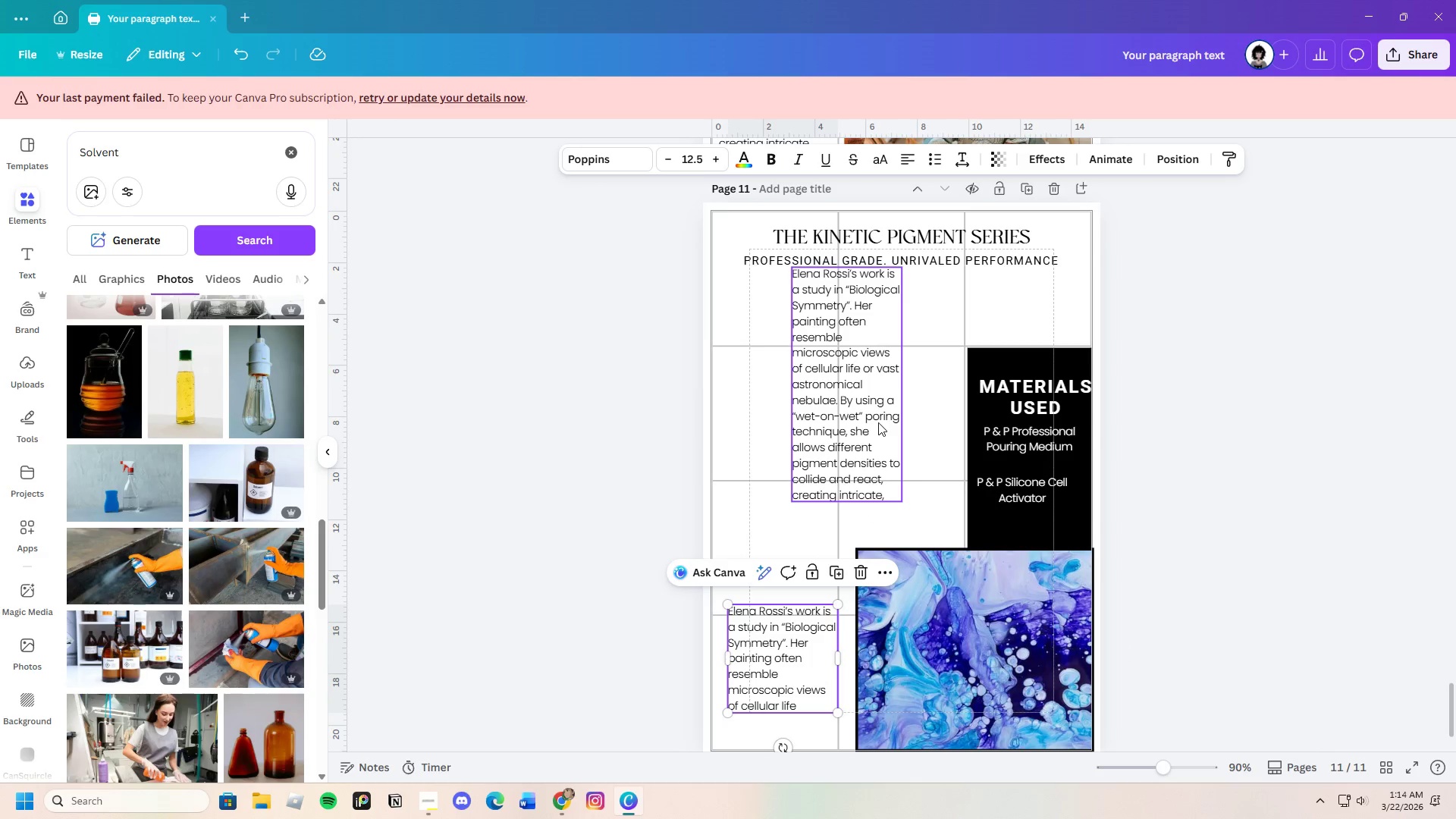 
left_click_drag(start_coordinate=[871, 422], to_coordinate=[836, 450])
 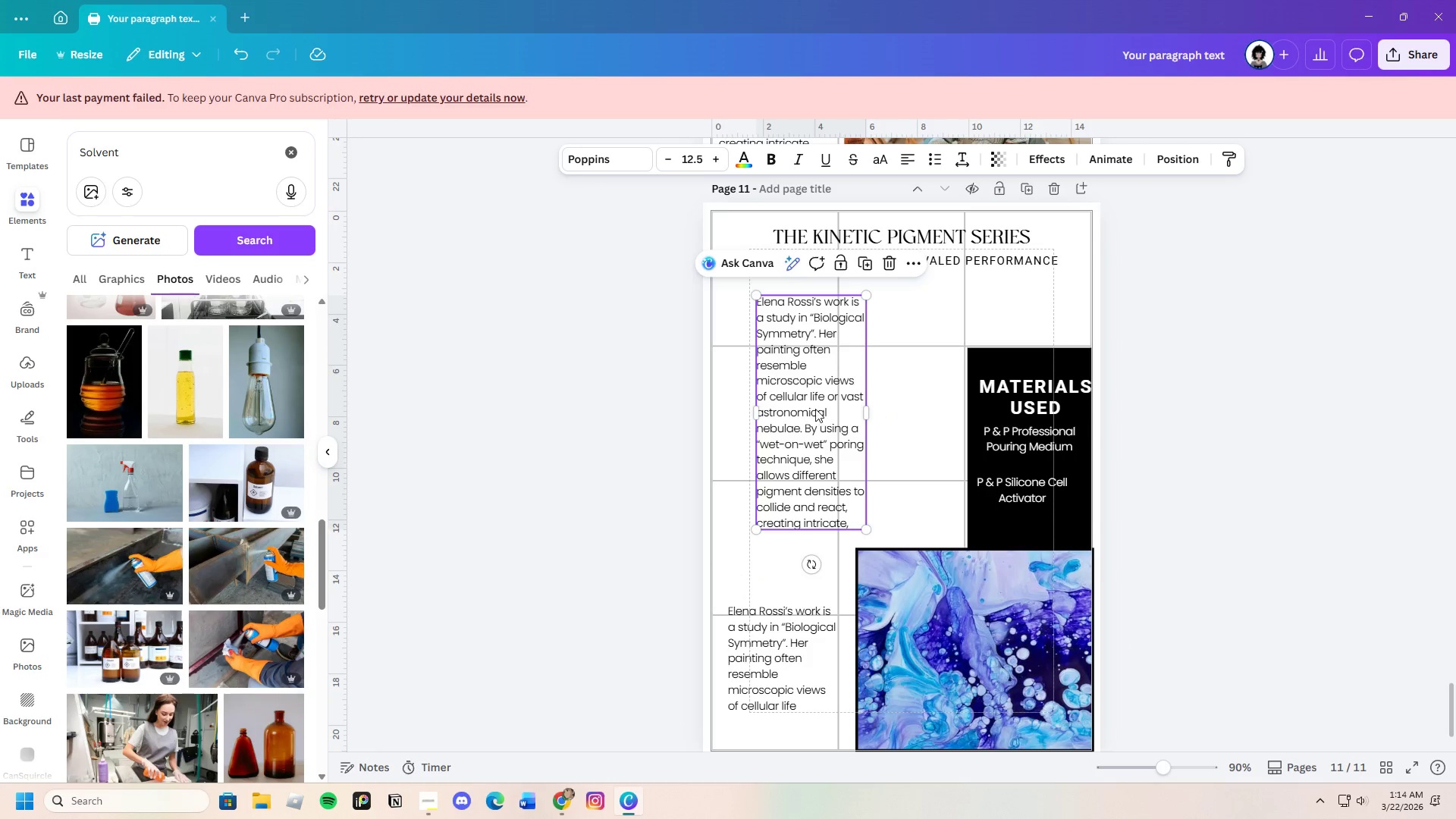 
left_click_drag(start_coordinate=[814, 409], to_coordinate=[787, 406])
 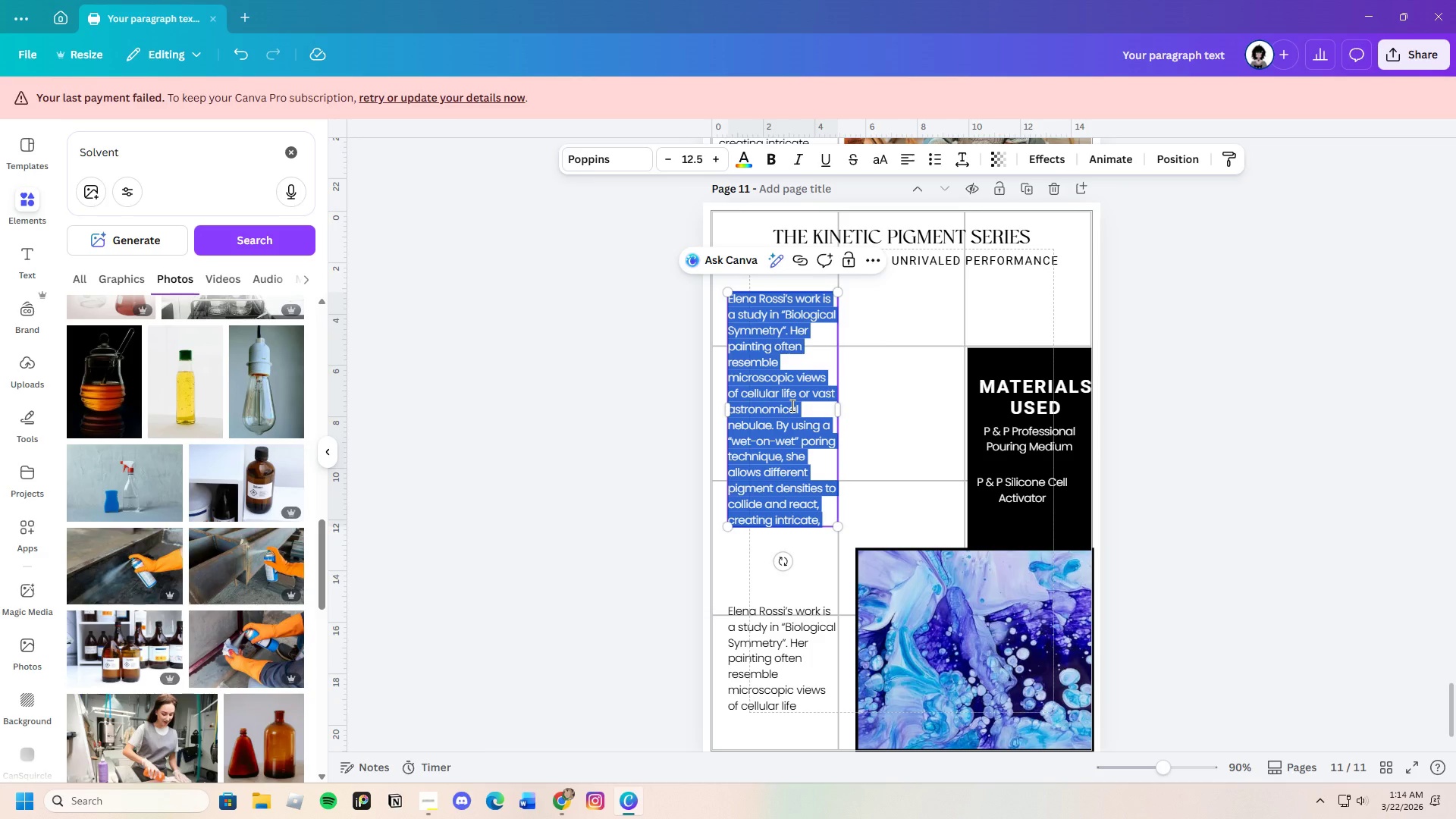 
key(Backspace)
type(The tools usefd)
key(Backspace)
type( in tghis )
key(Backspace)
key(Backspace)
key(Backspace)
key(Backspace)
key(Backspace)
type(his exh)
key(Backspace)
key(Backspace)
type(xhibition )
 